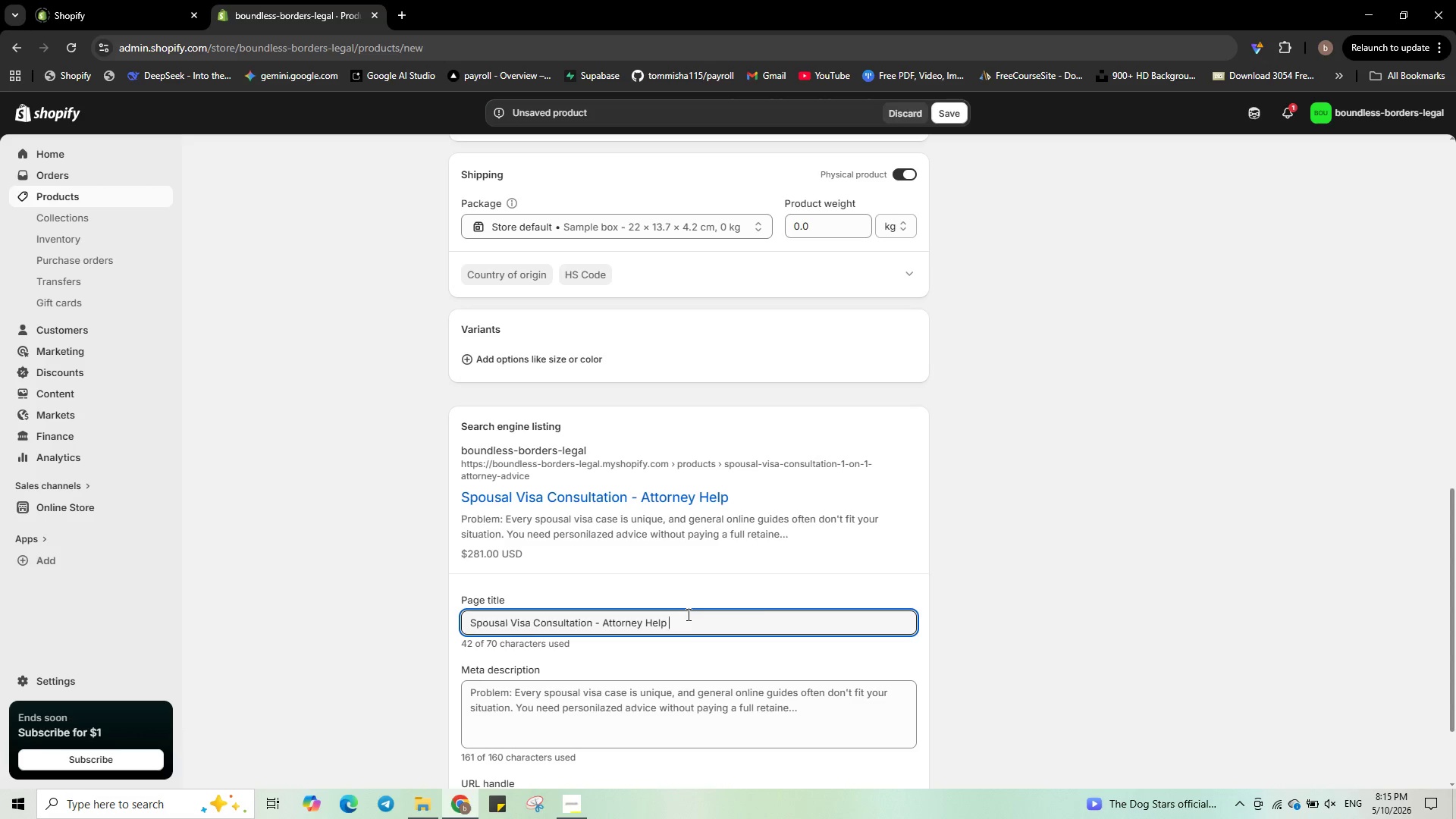 
key(Control+V)
 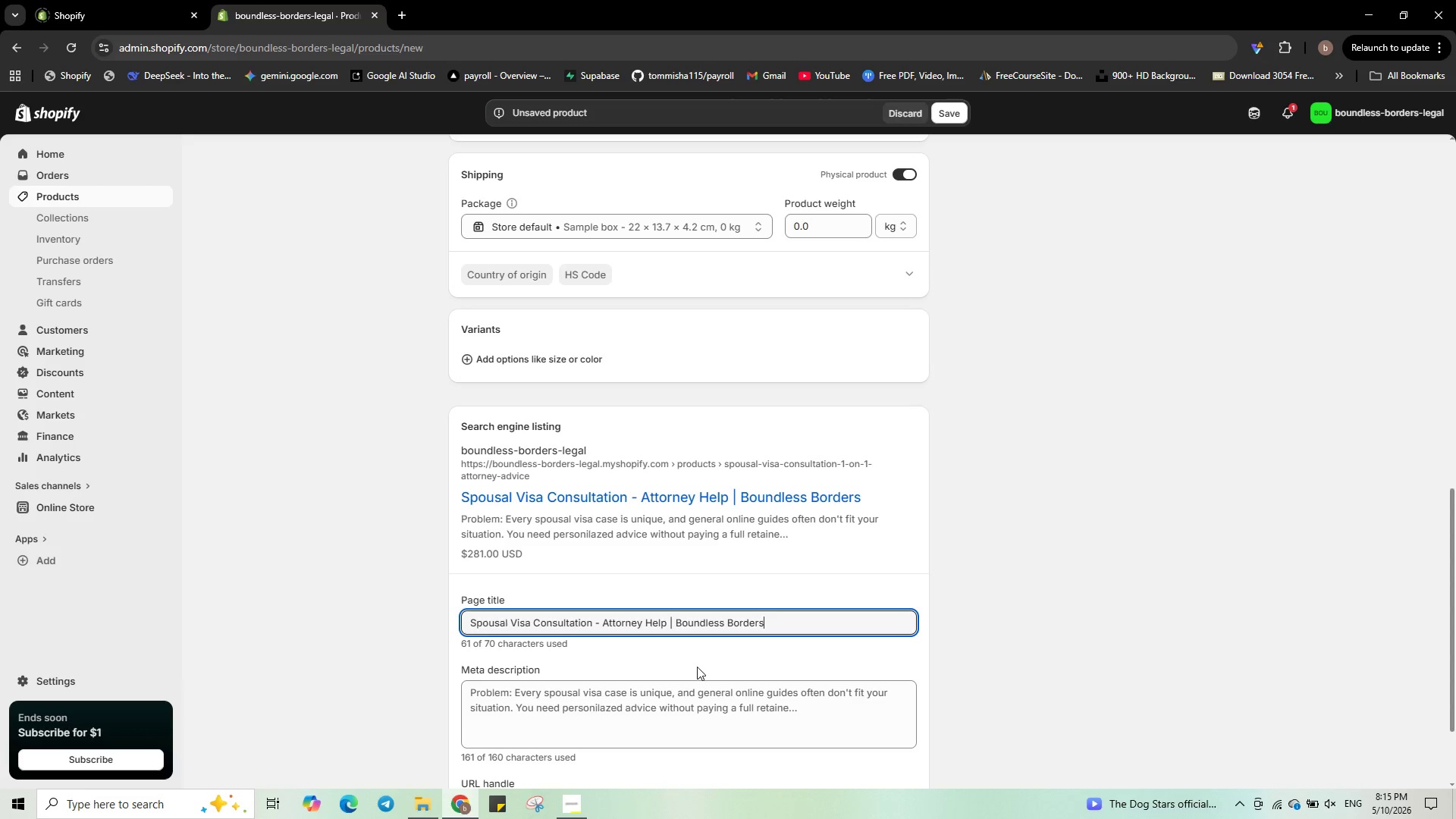 
left_click([708, 701])
 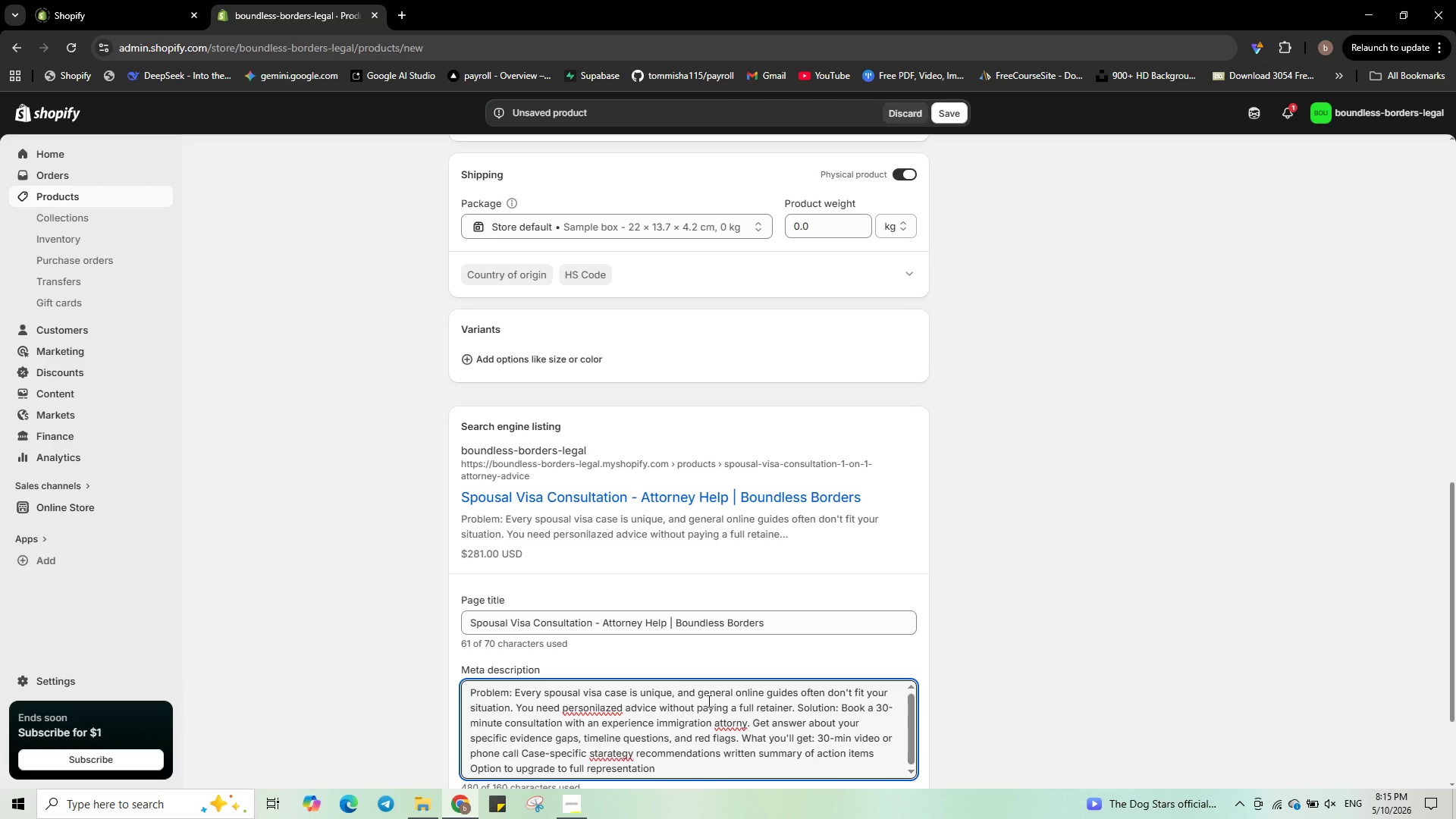 
key(Control+A)
 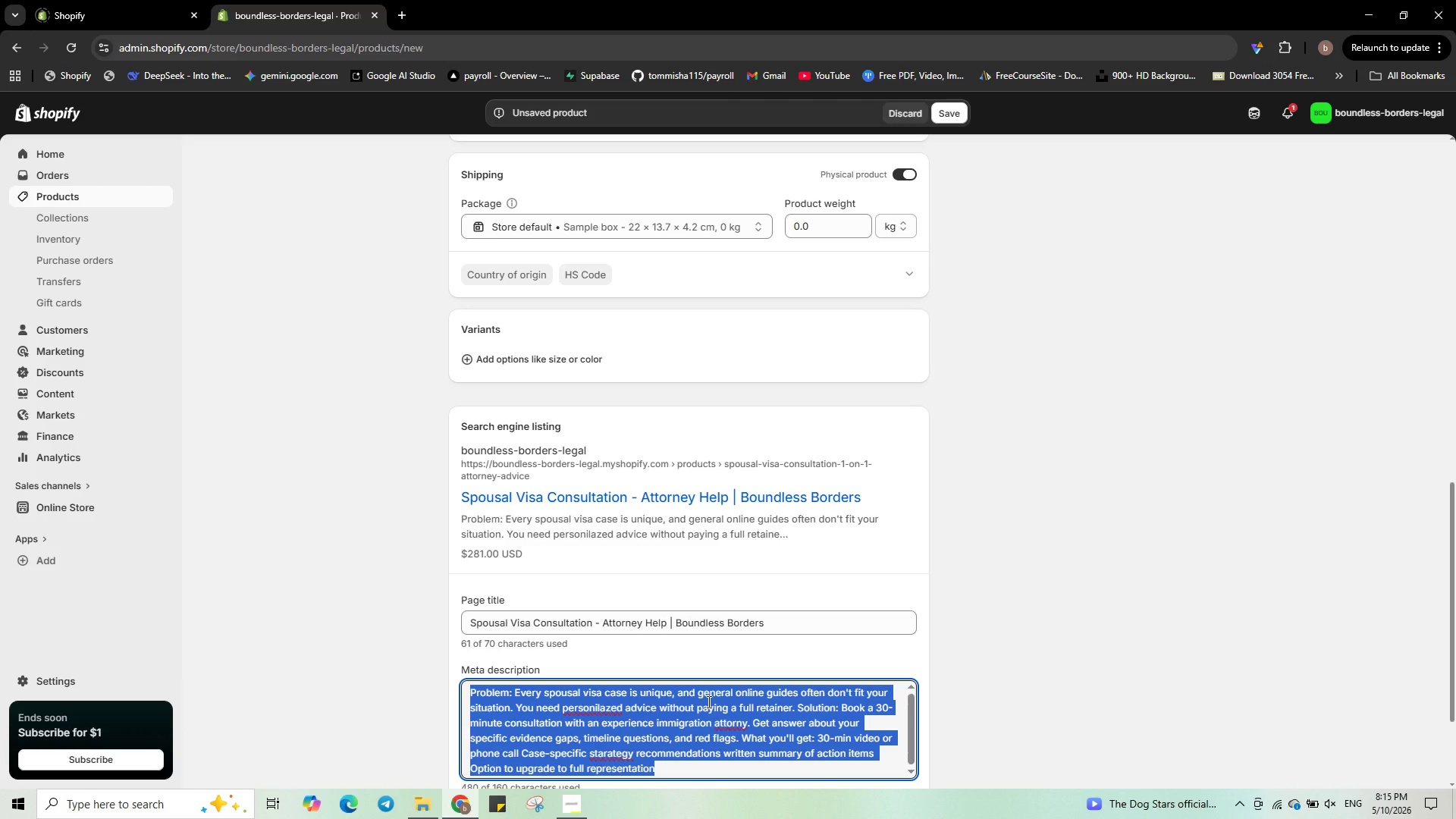 
key(Backspace)
 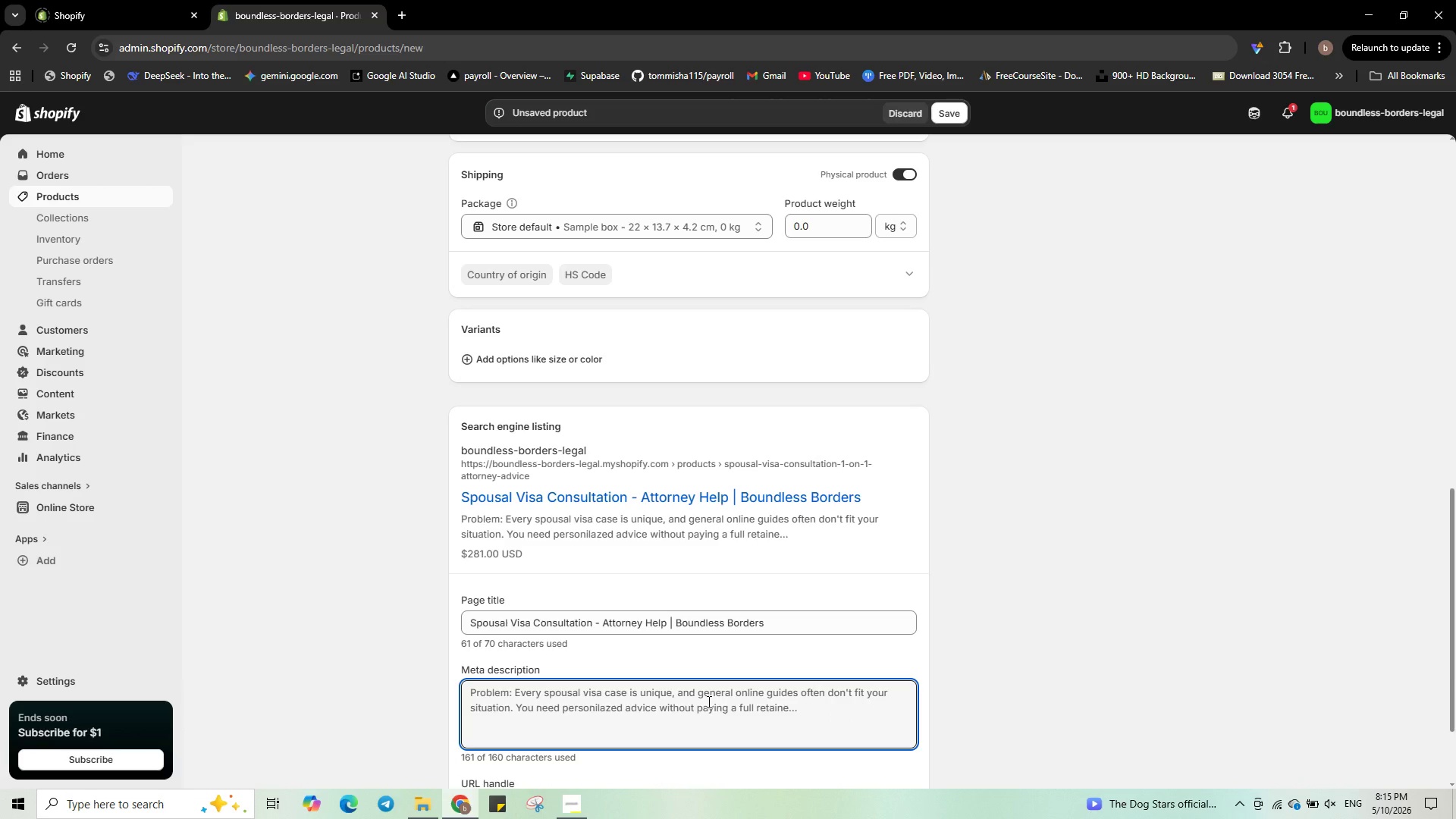 
hold_key(key=ShiftLeft, duration=2.83)
 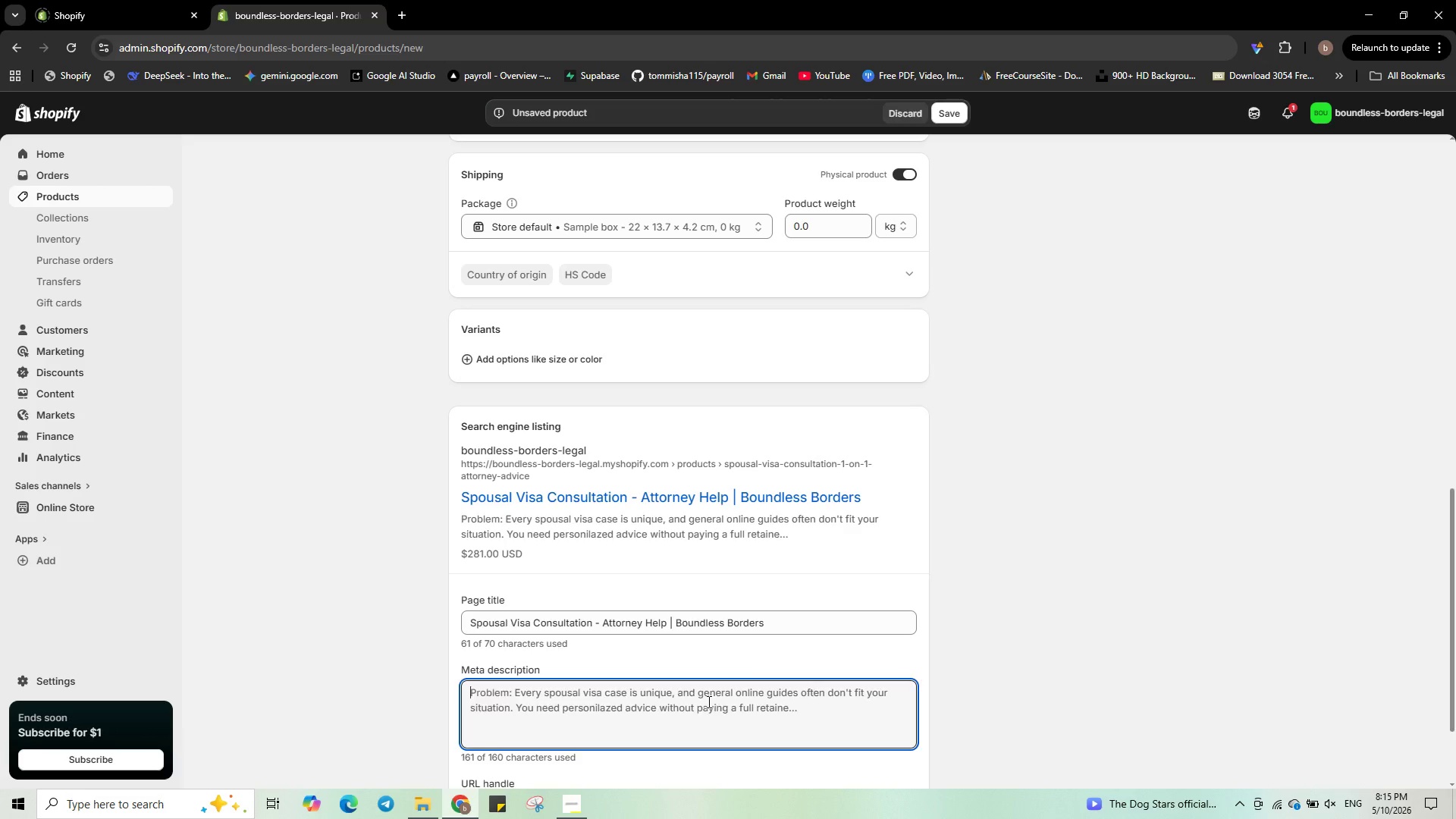 
type(30-min spousal visa consukl)
key(Backspace)
key(Backspace)
type(ltation. Personalised advice on )
 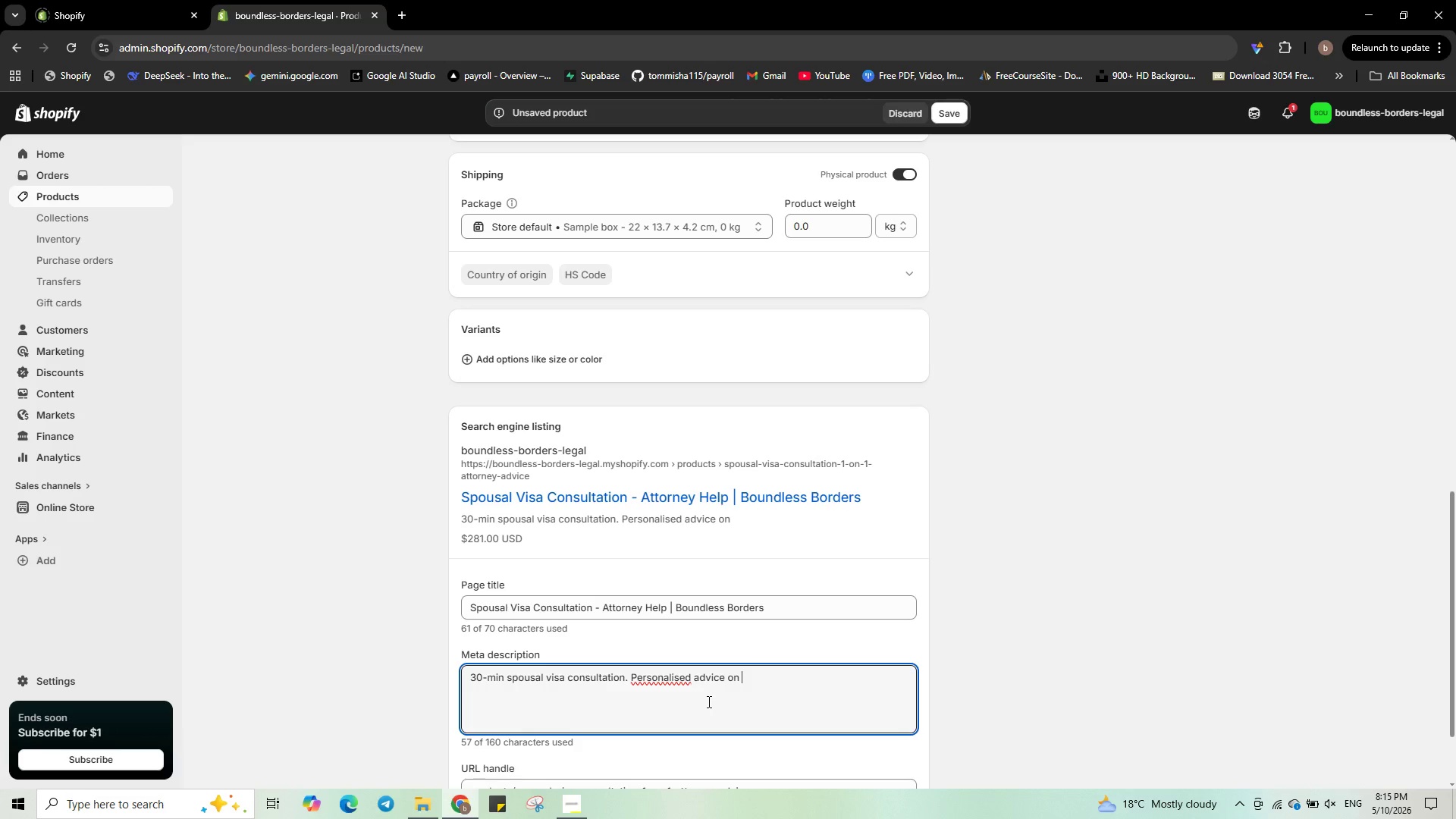 
right_click([685, 676])
 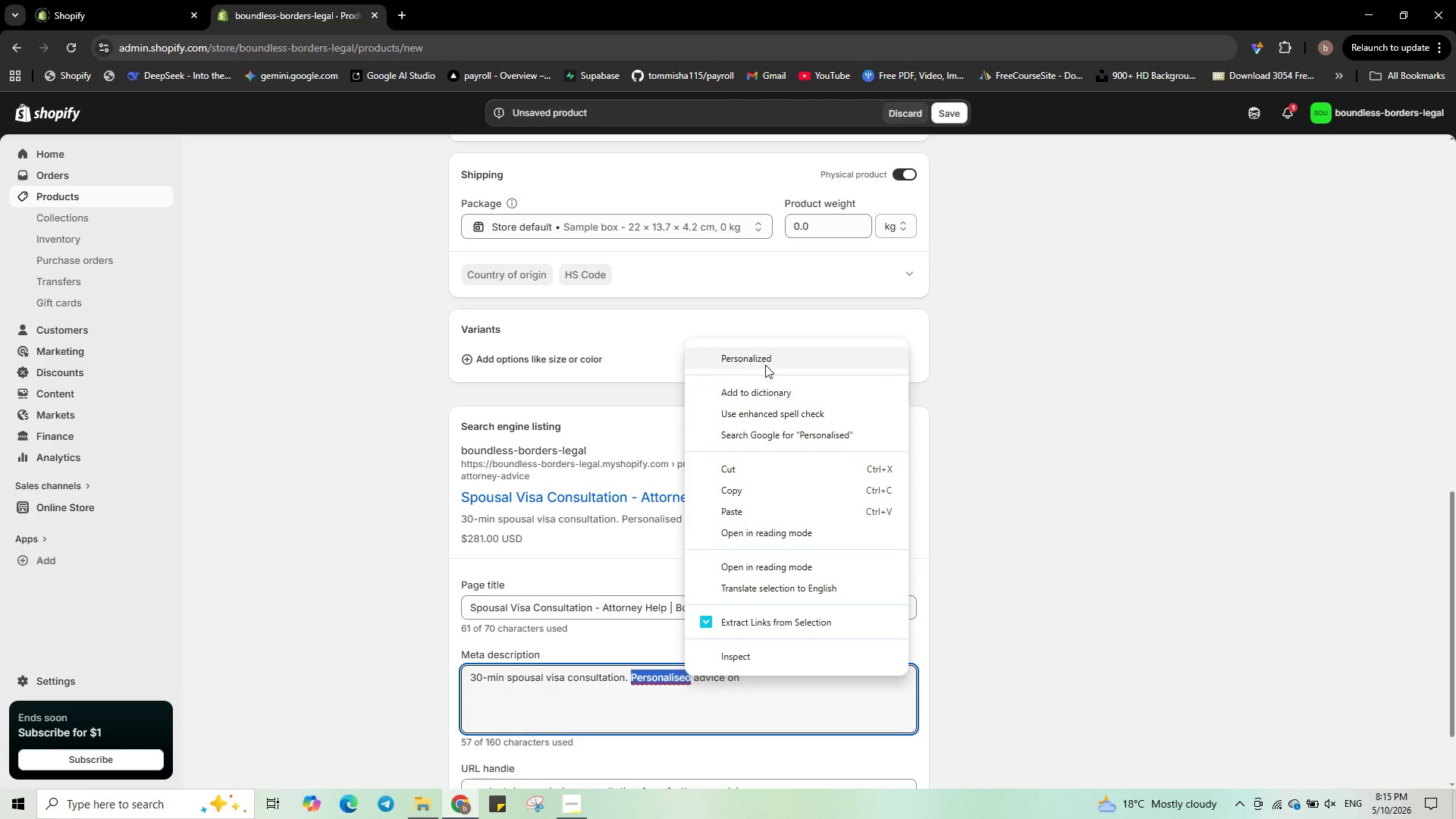 
left_click([767, 357])
 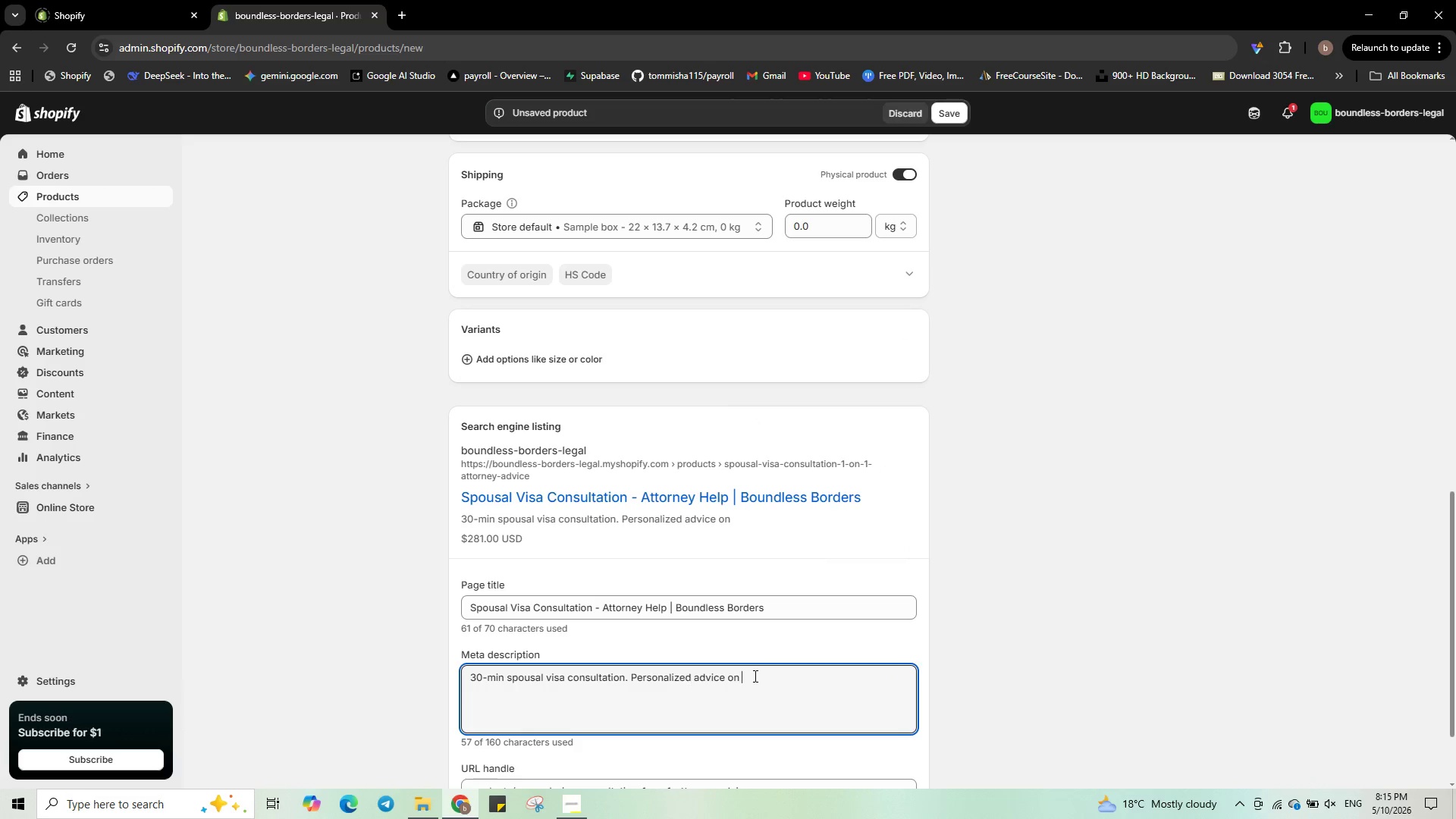 
left_click([754, 676])
 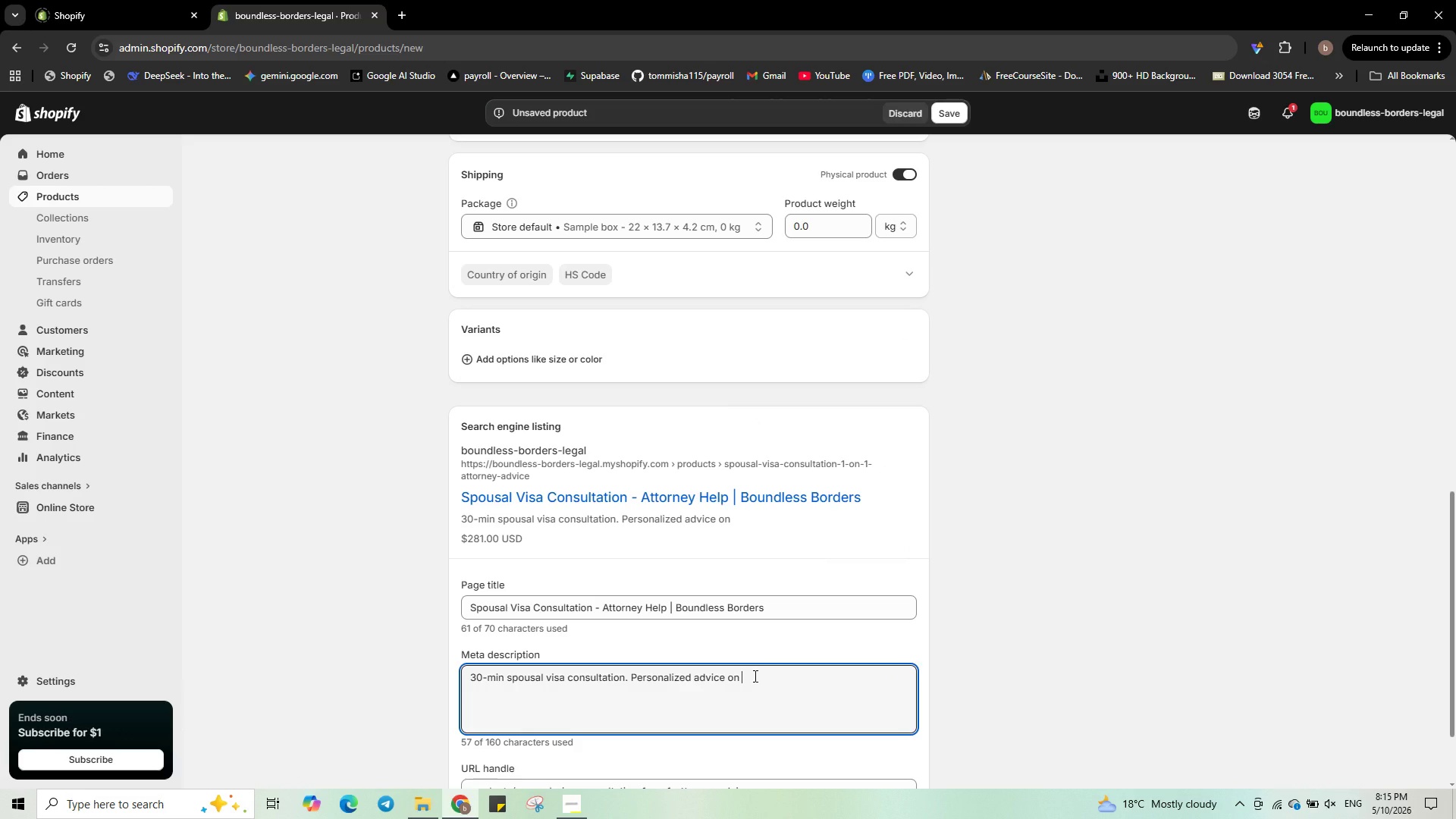 
type(evidence and timelines. Book your session today.)
 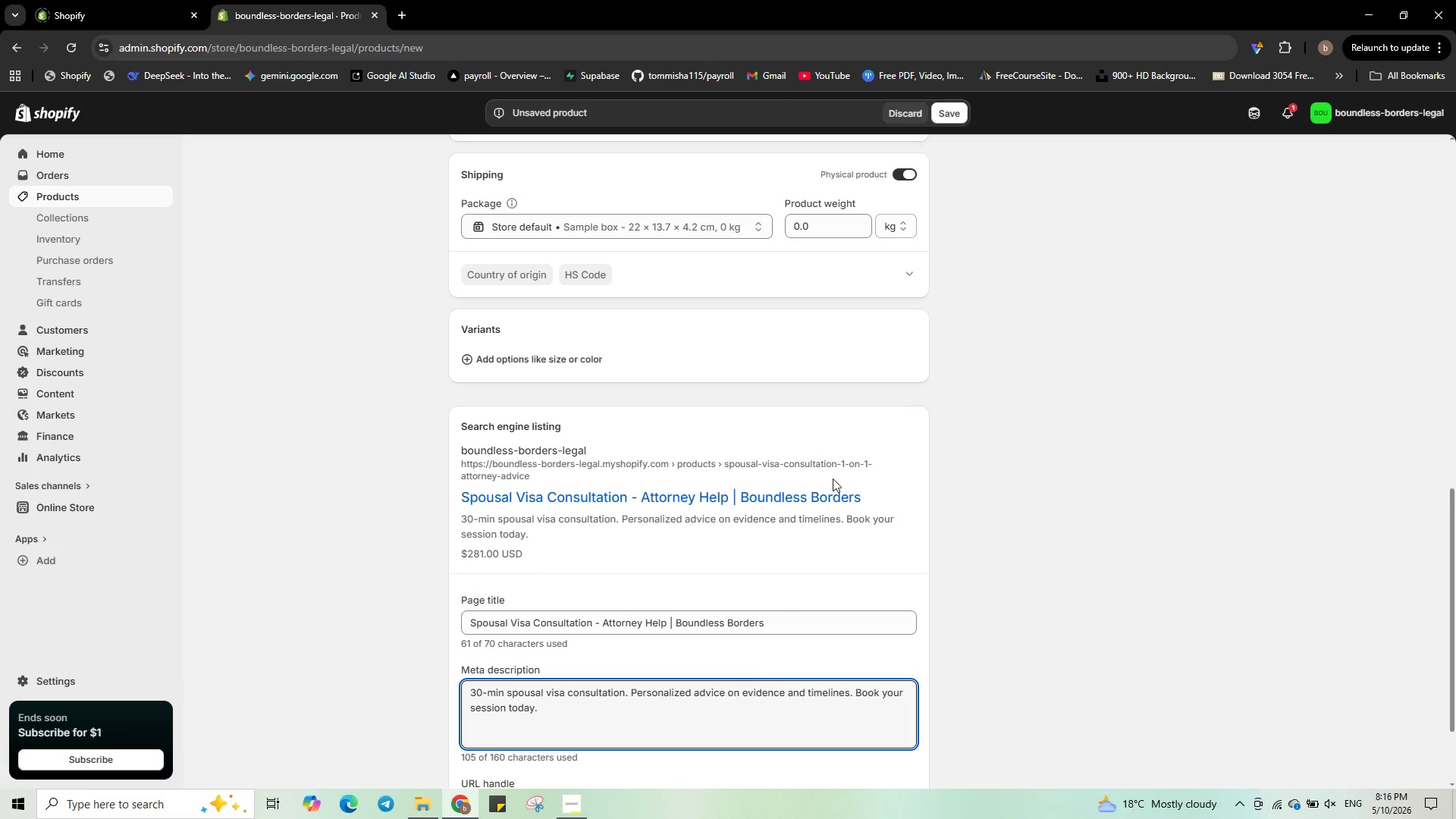 
left_click([941, 109])
 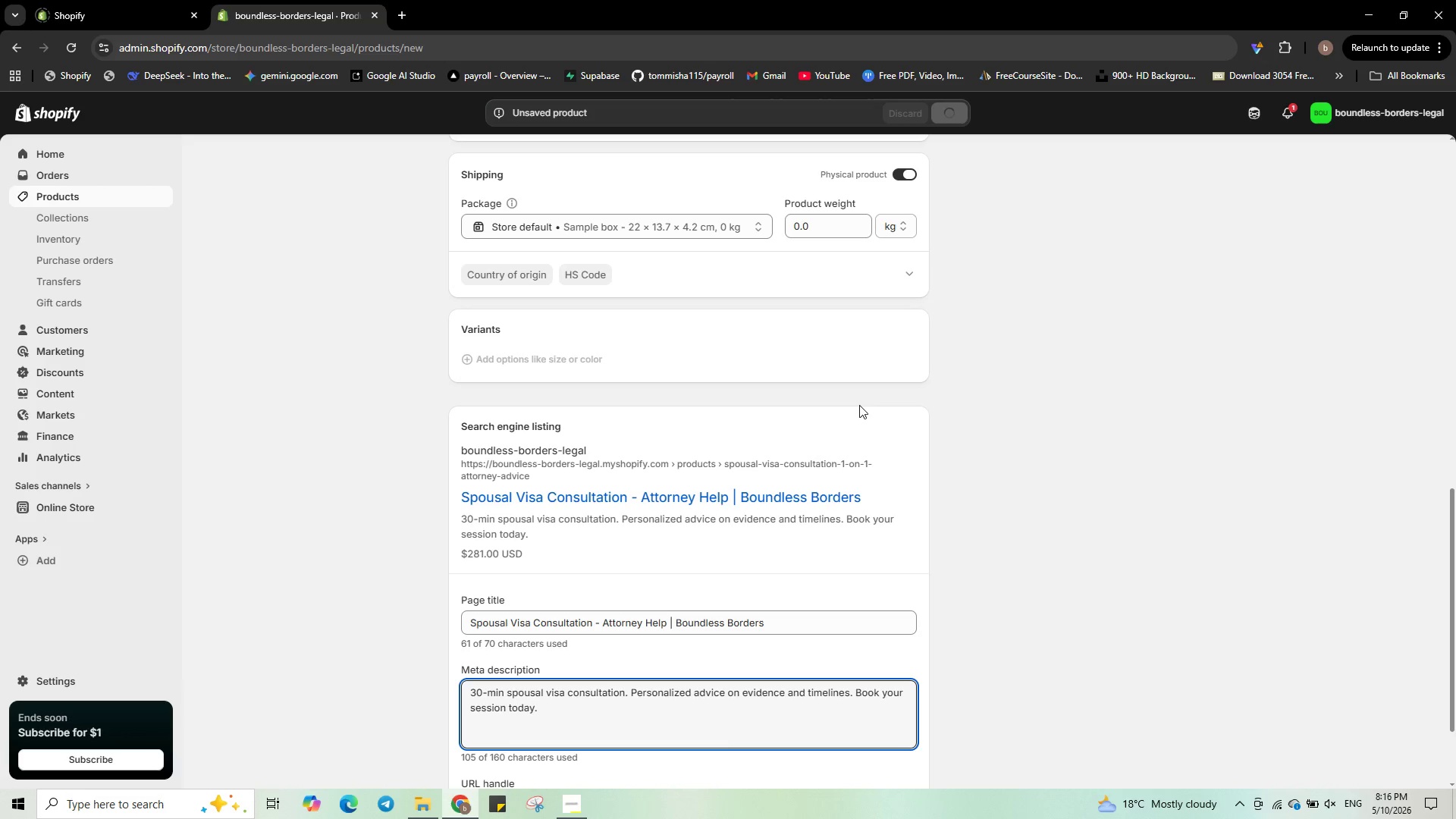 
wait(5.56)
 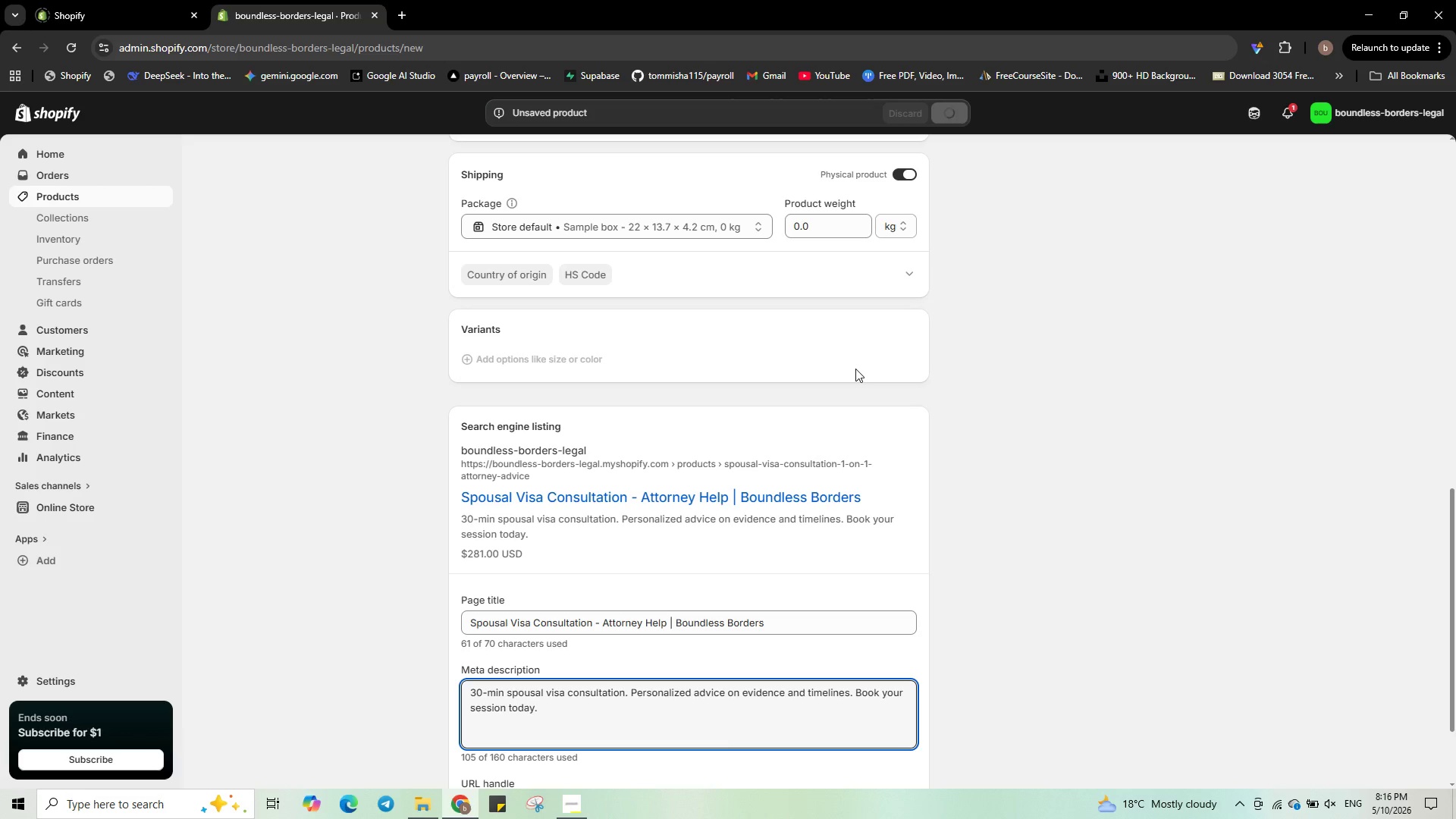 
scroll: coordinate [804, 405], scroll_direction: up, amount: 5.0
 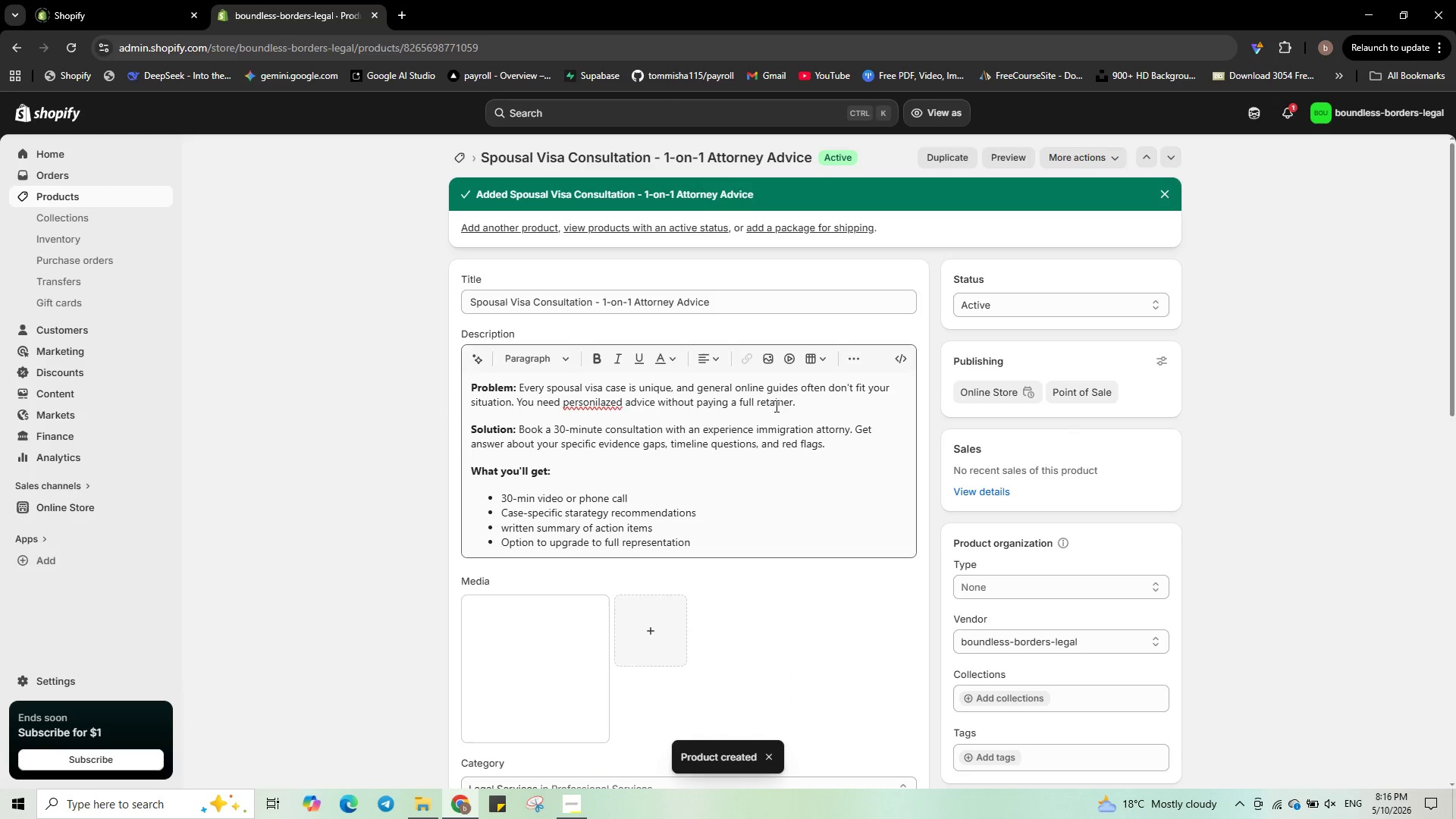 
mouse_move([638, 420])
 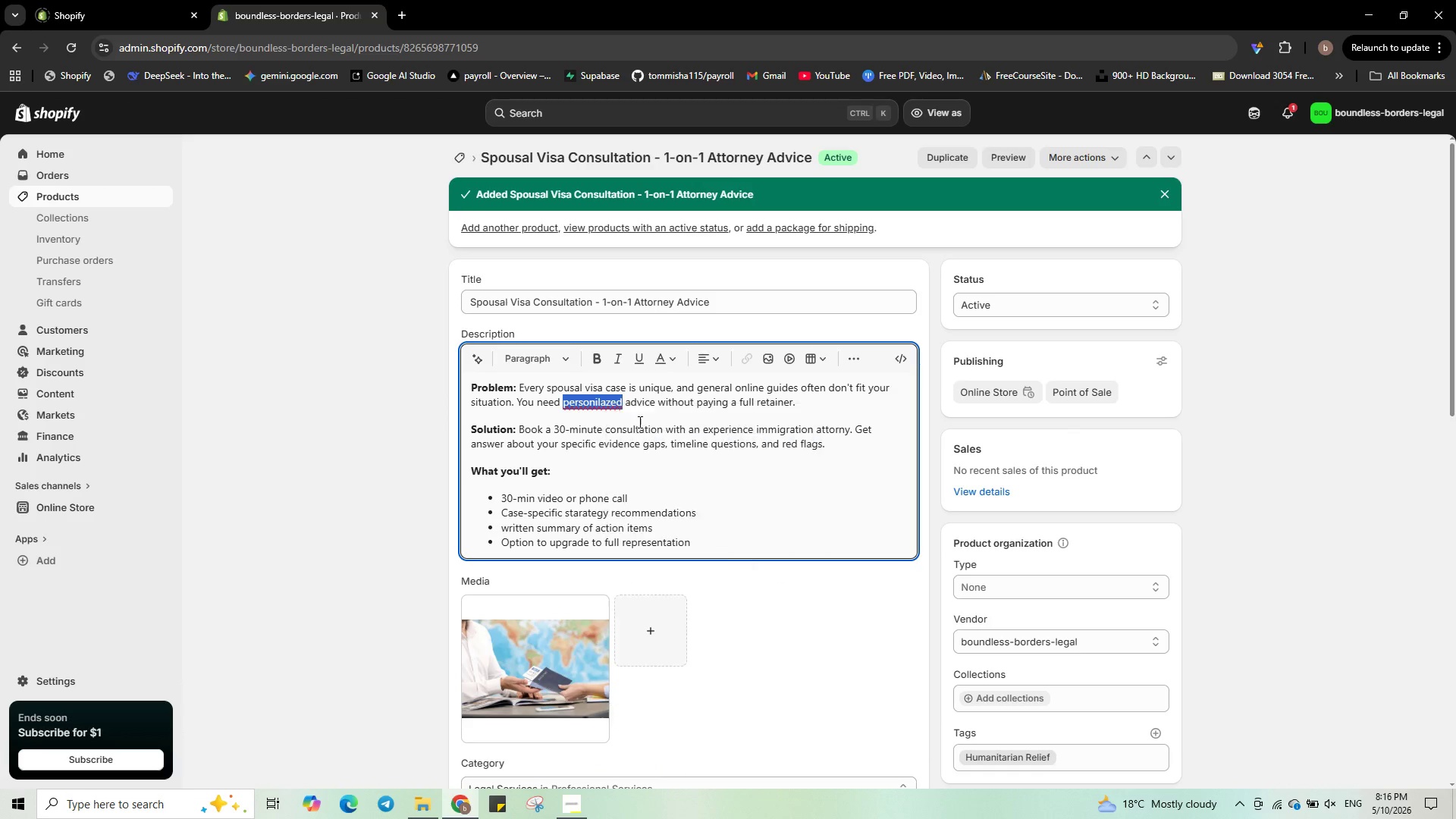 
left_click([639, 422])
 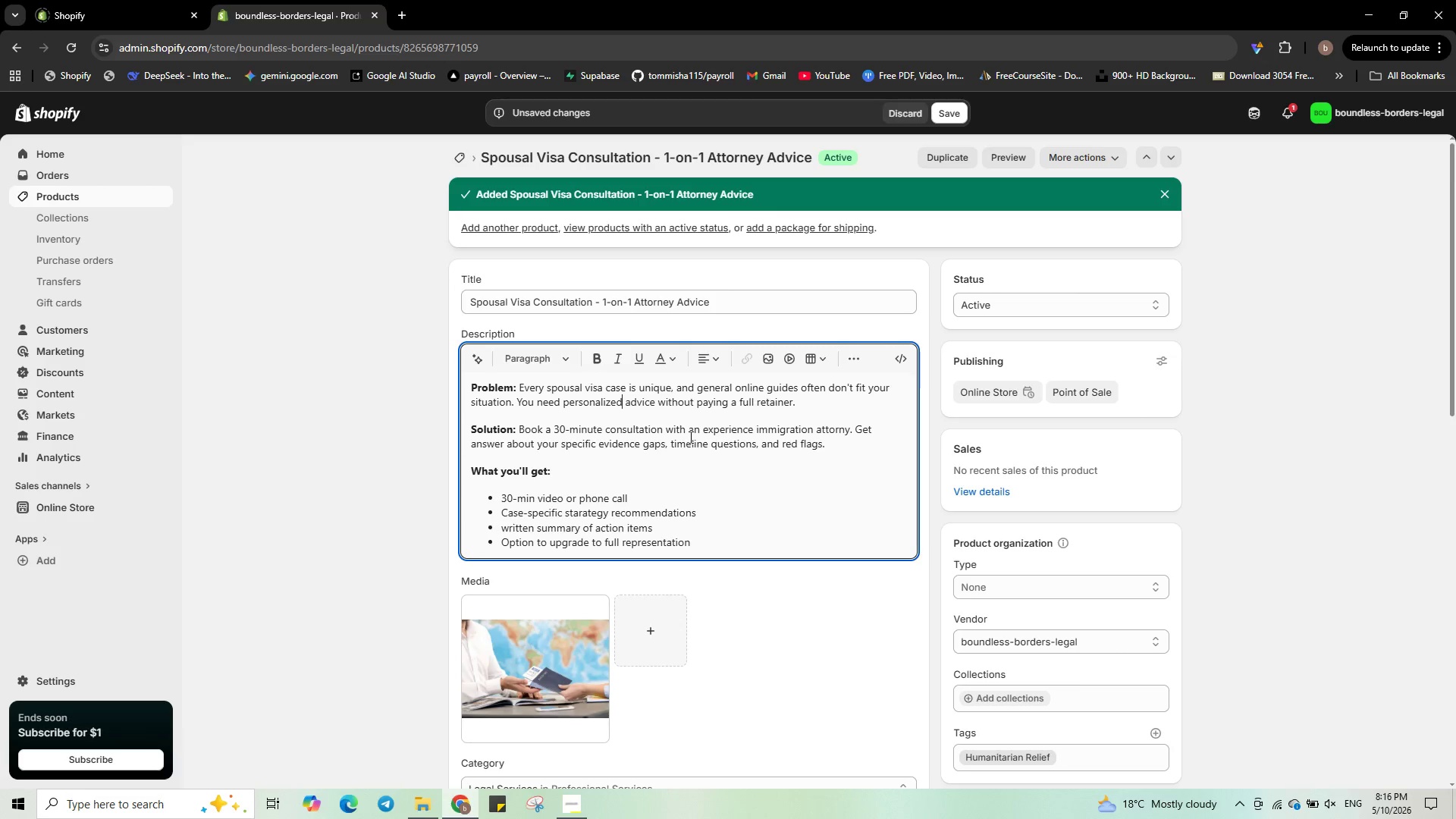 
left_click([689, 437])
 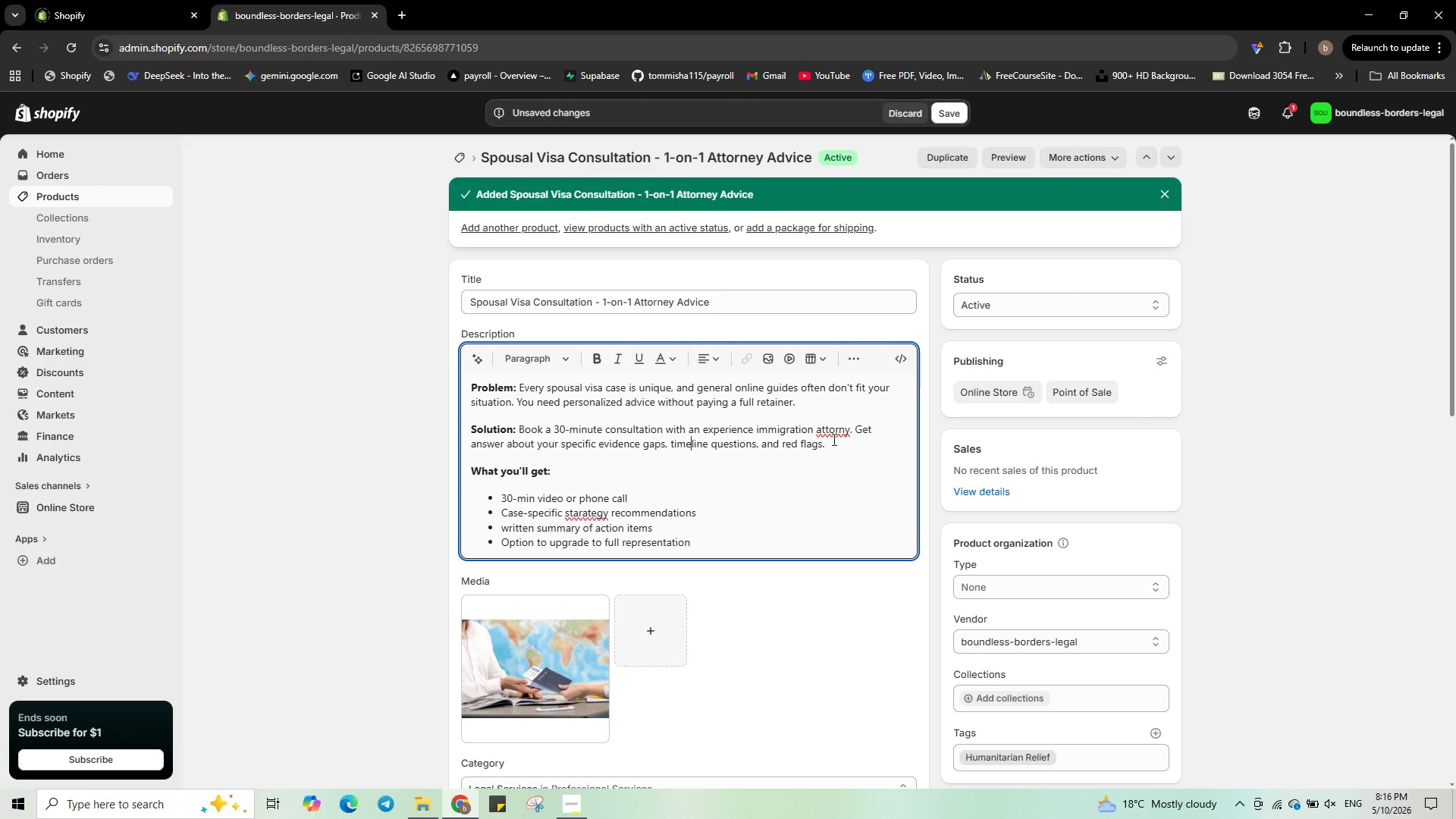 
right_click([831, 437])
 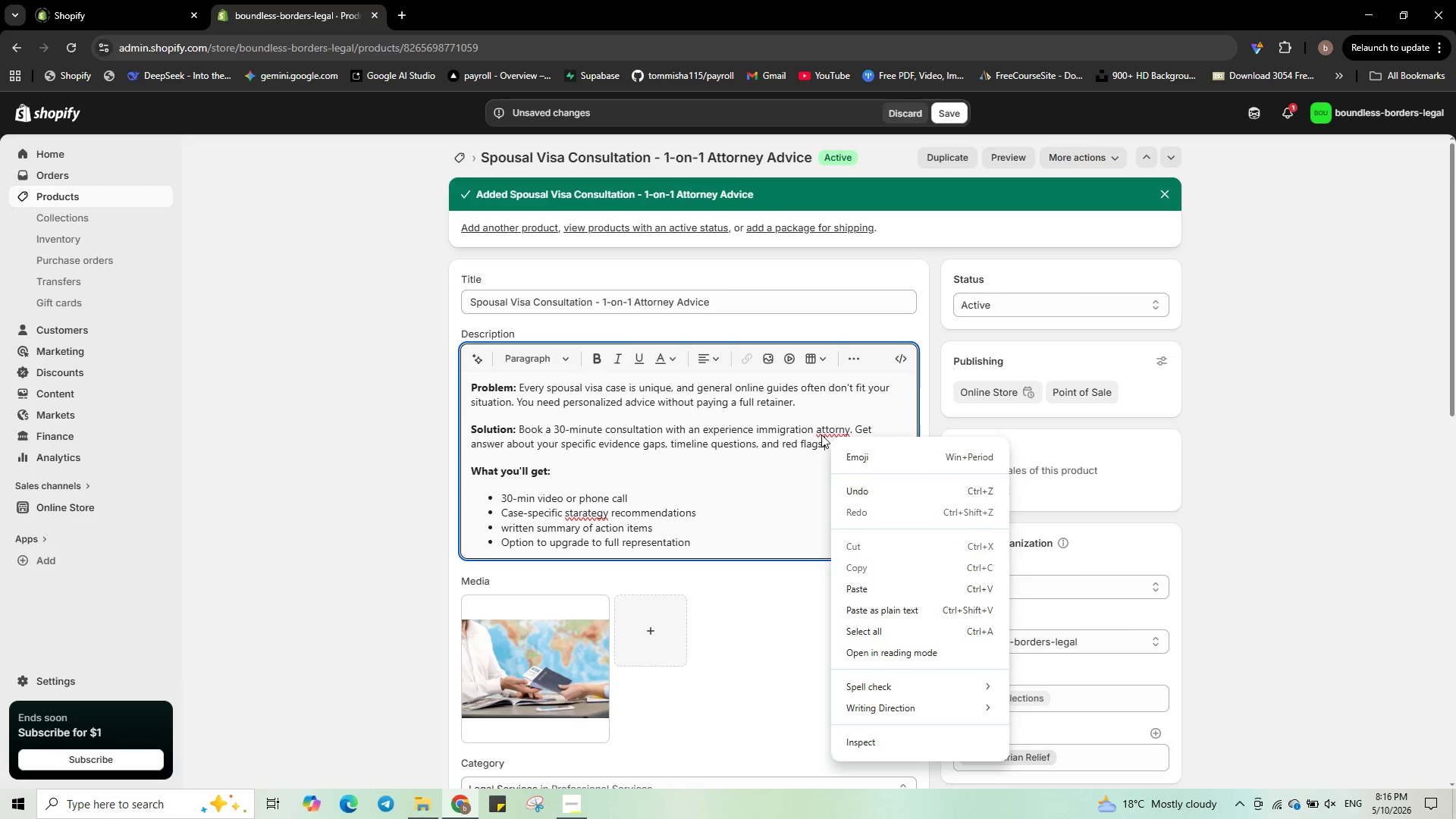 
right_click([821, 432])
 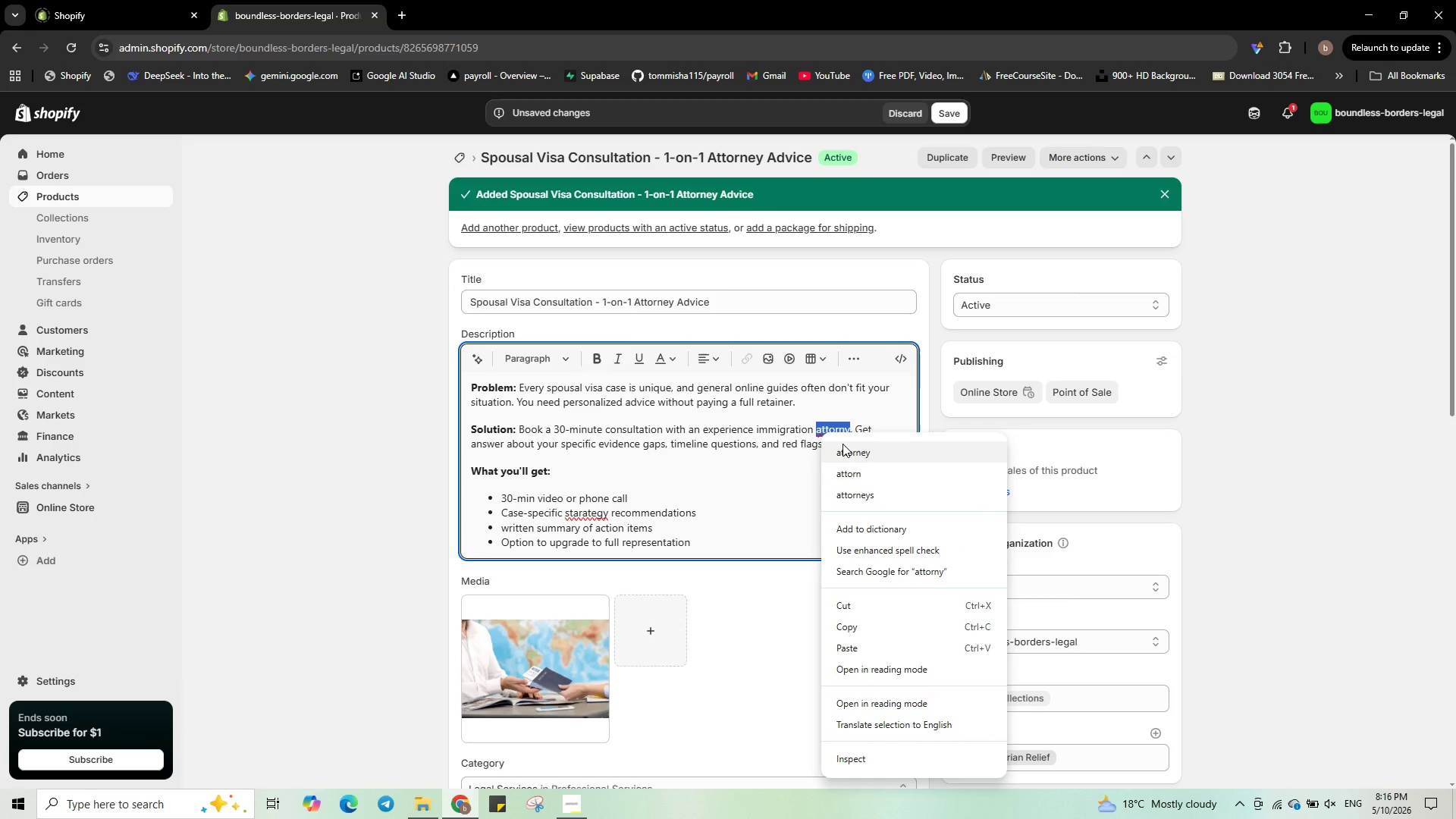 
left_click([843, 444])
 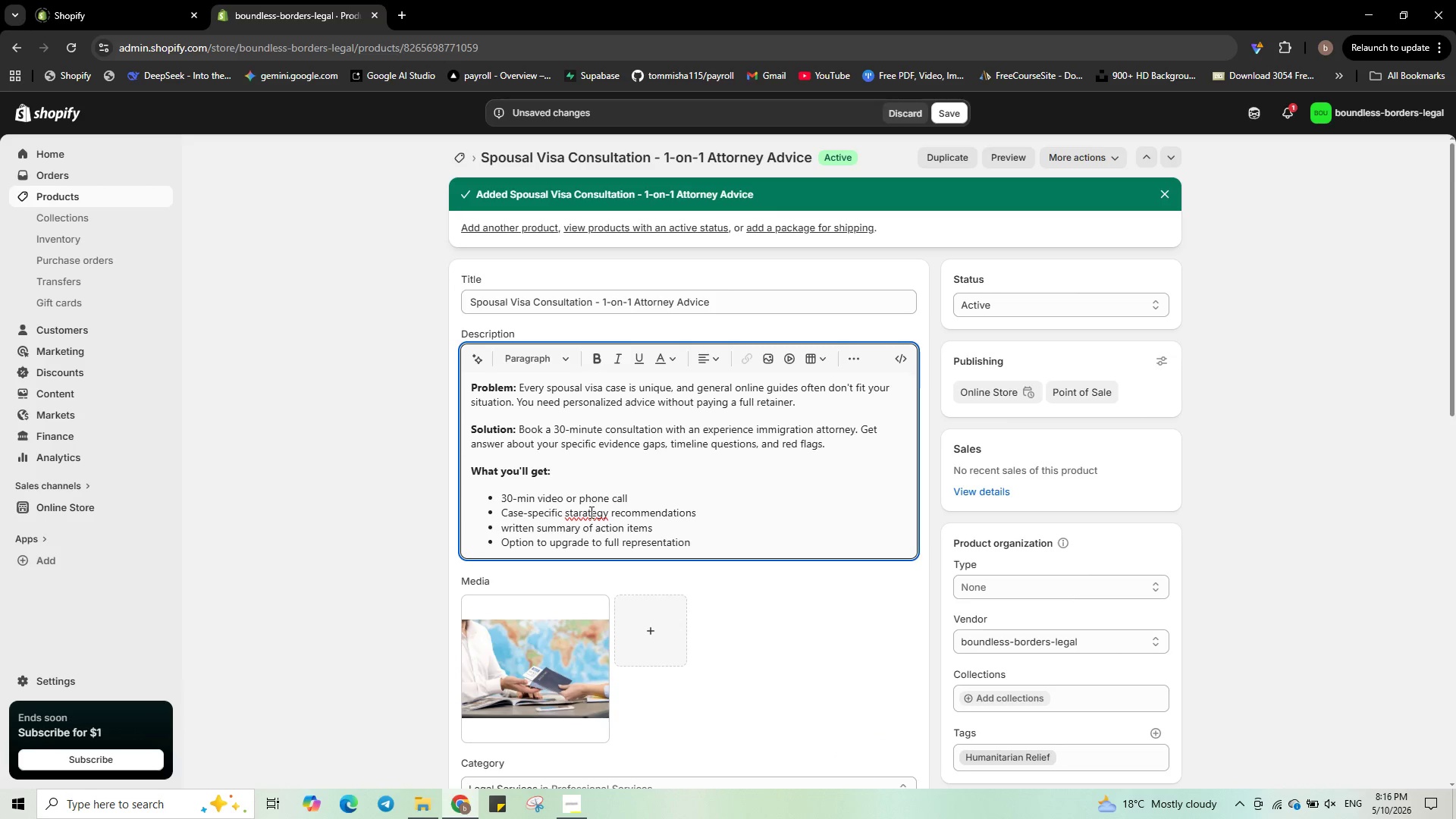 
right_click([590, 512])
 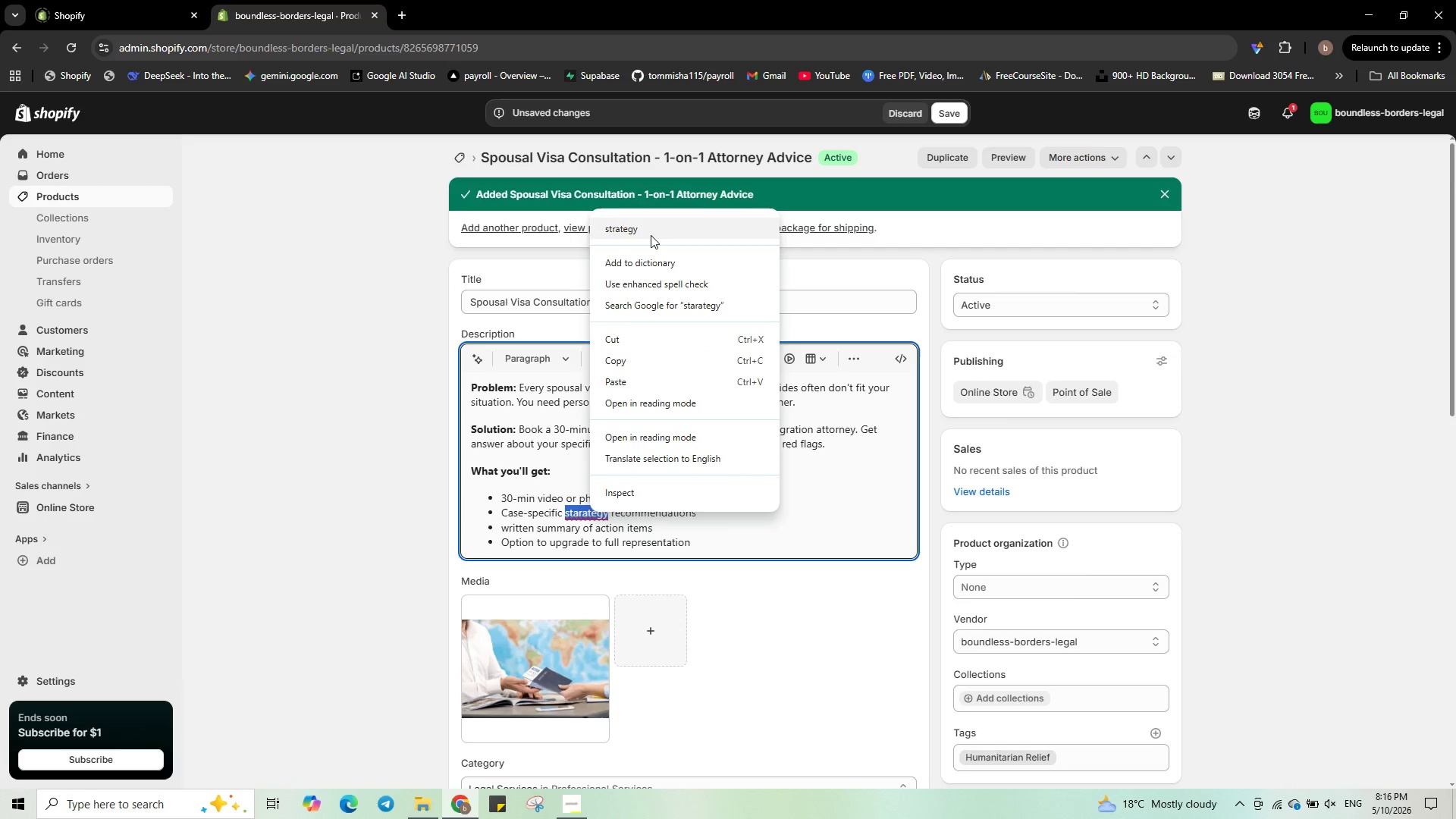 
left_click([651, 234])
 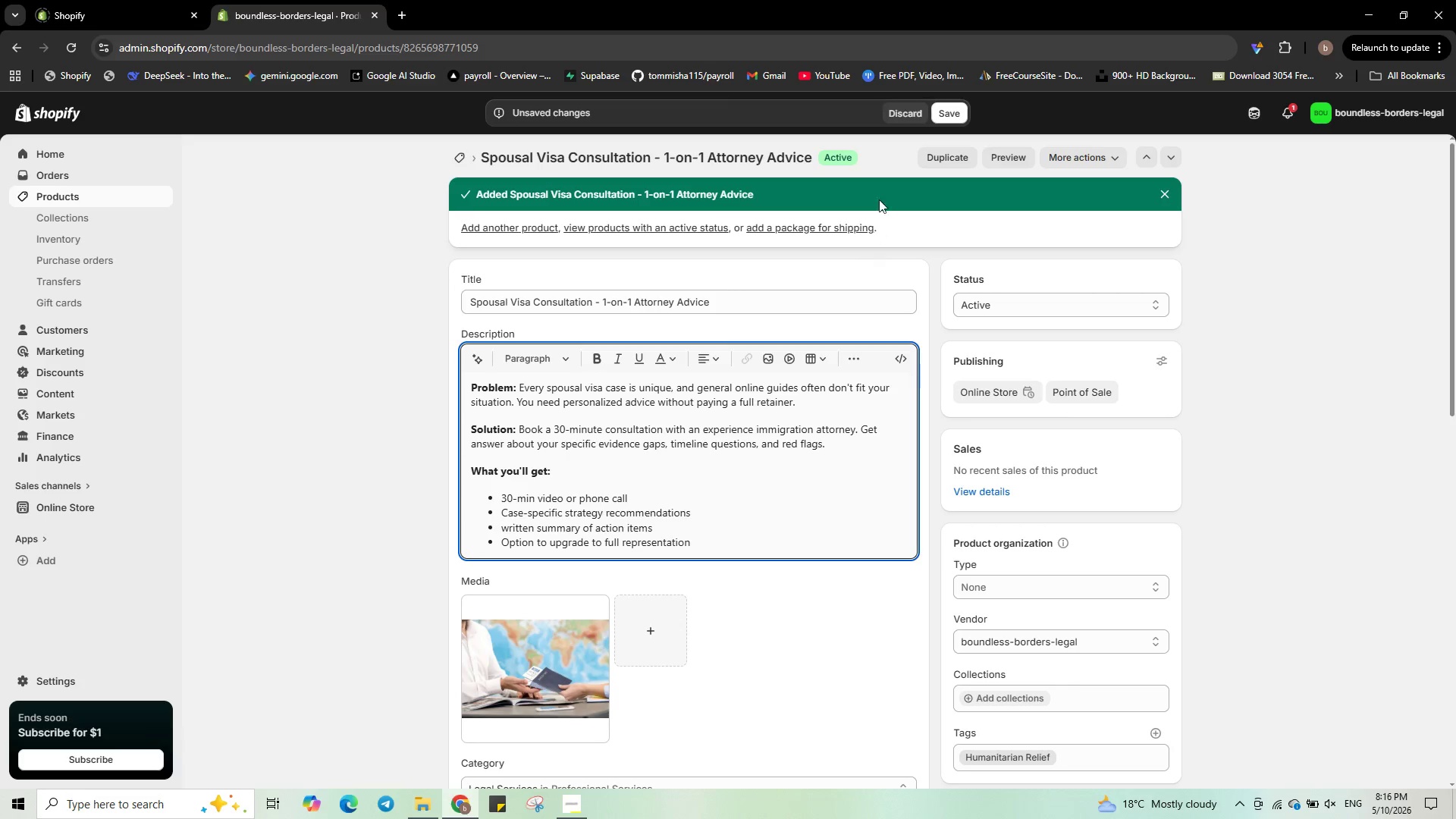 
left_click([941, 114])
 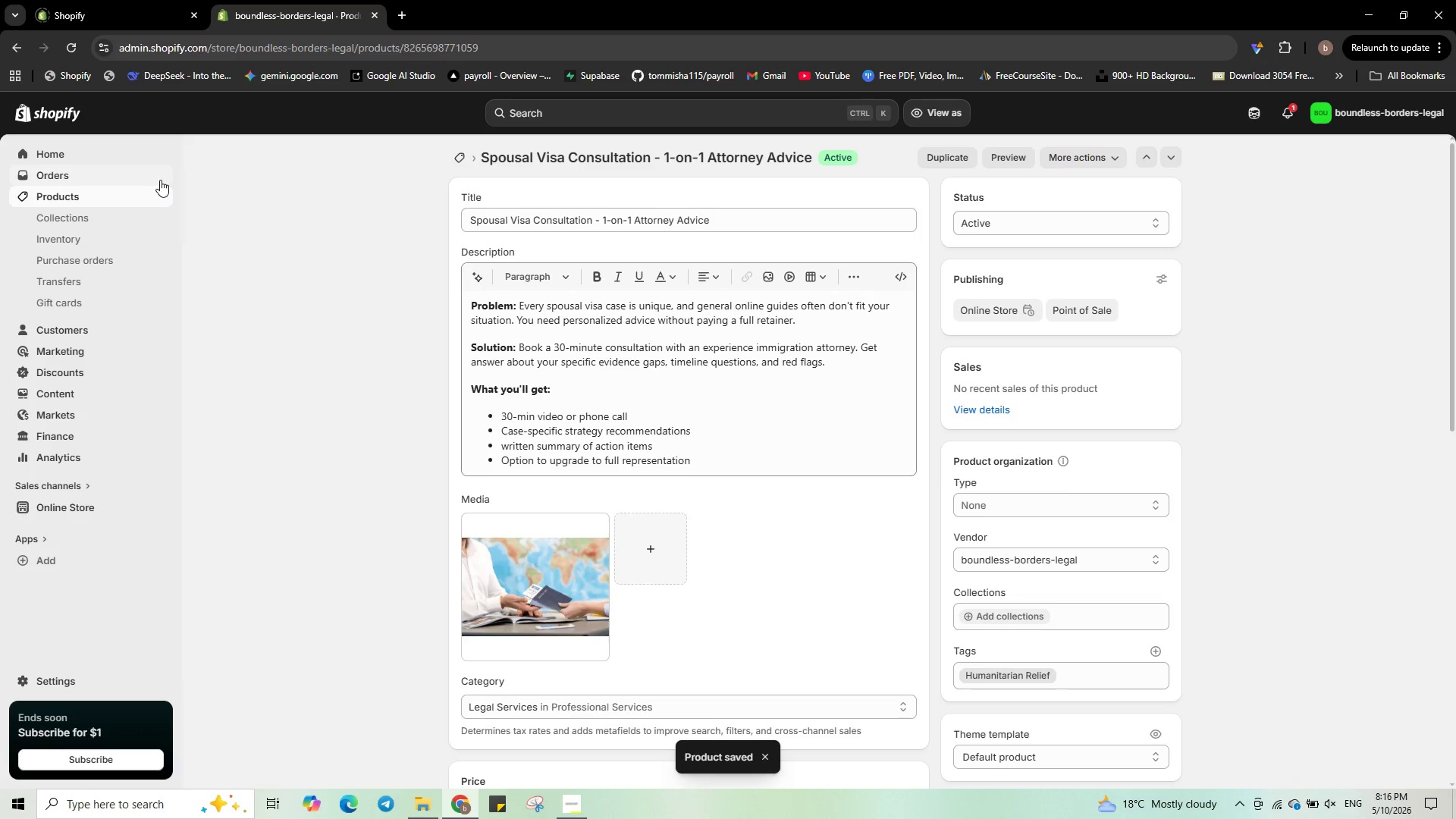 
wait(7.61)
 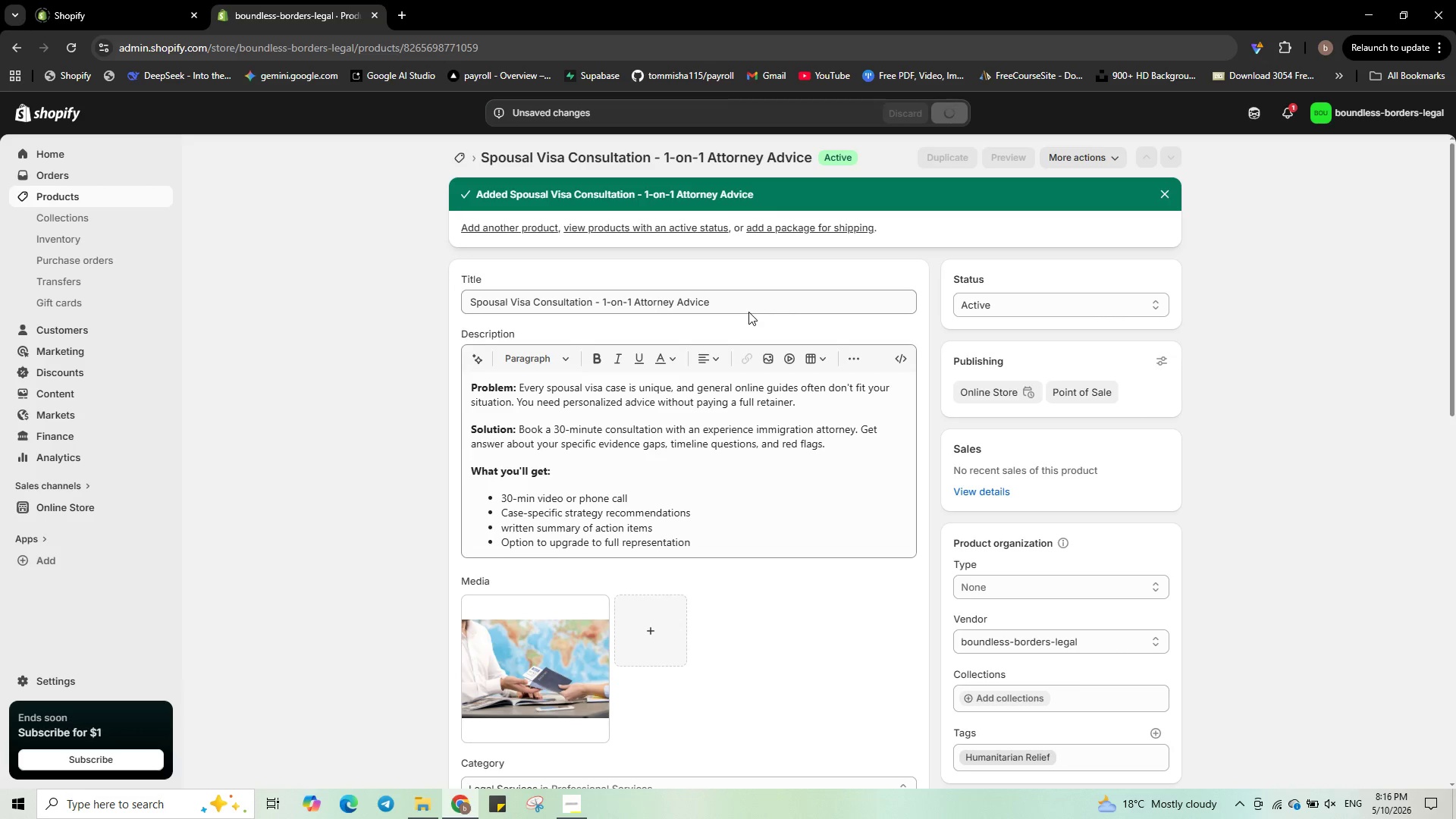 
left_click([95, 199])
 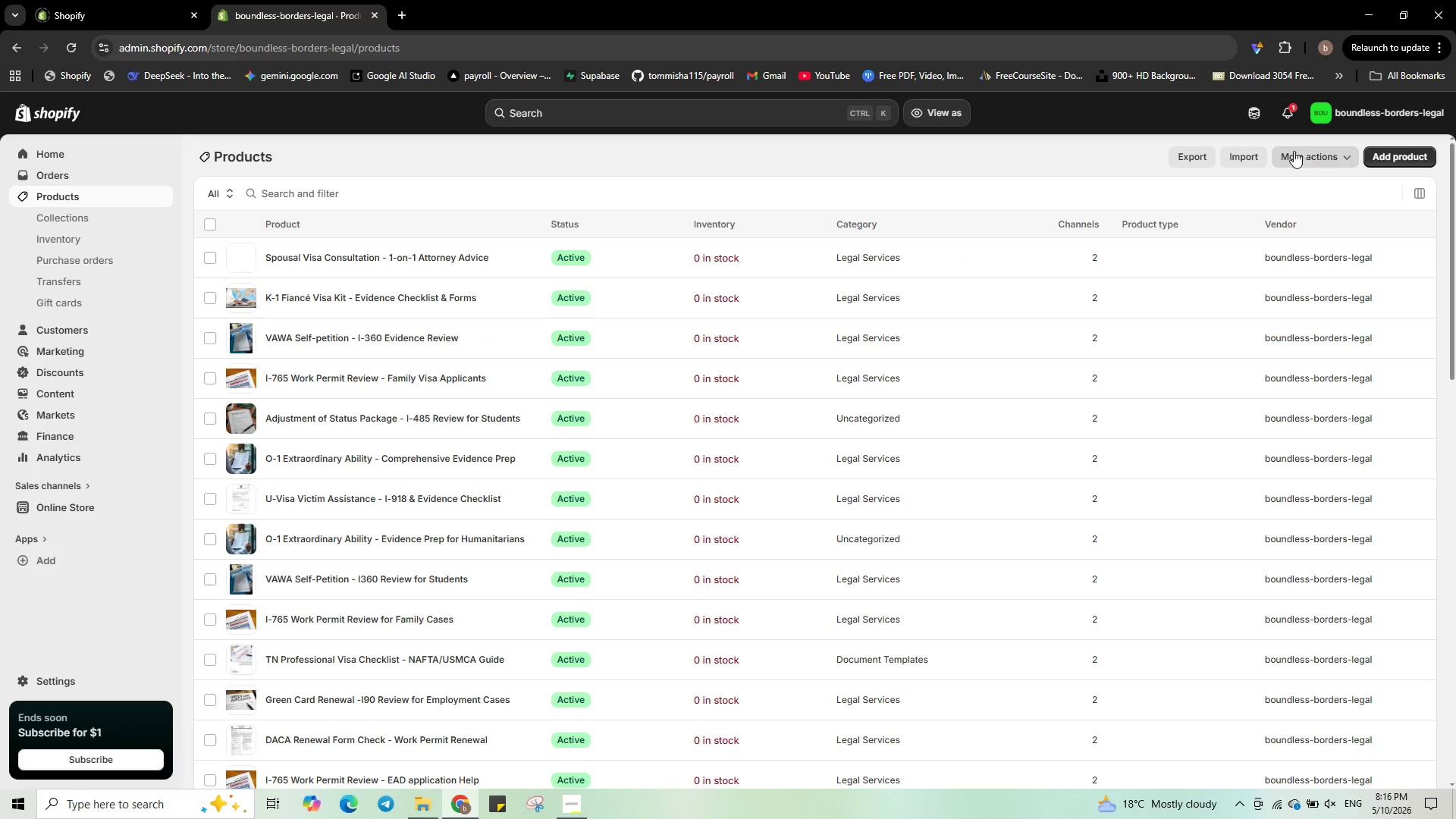 
left_click([1383, 158])
 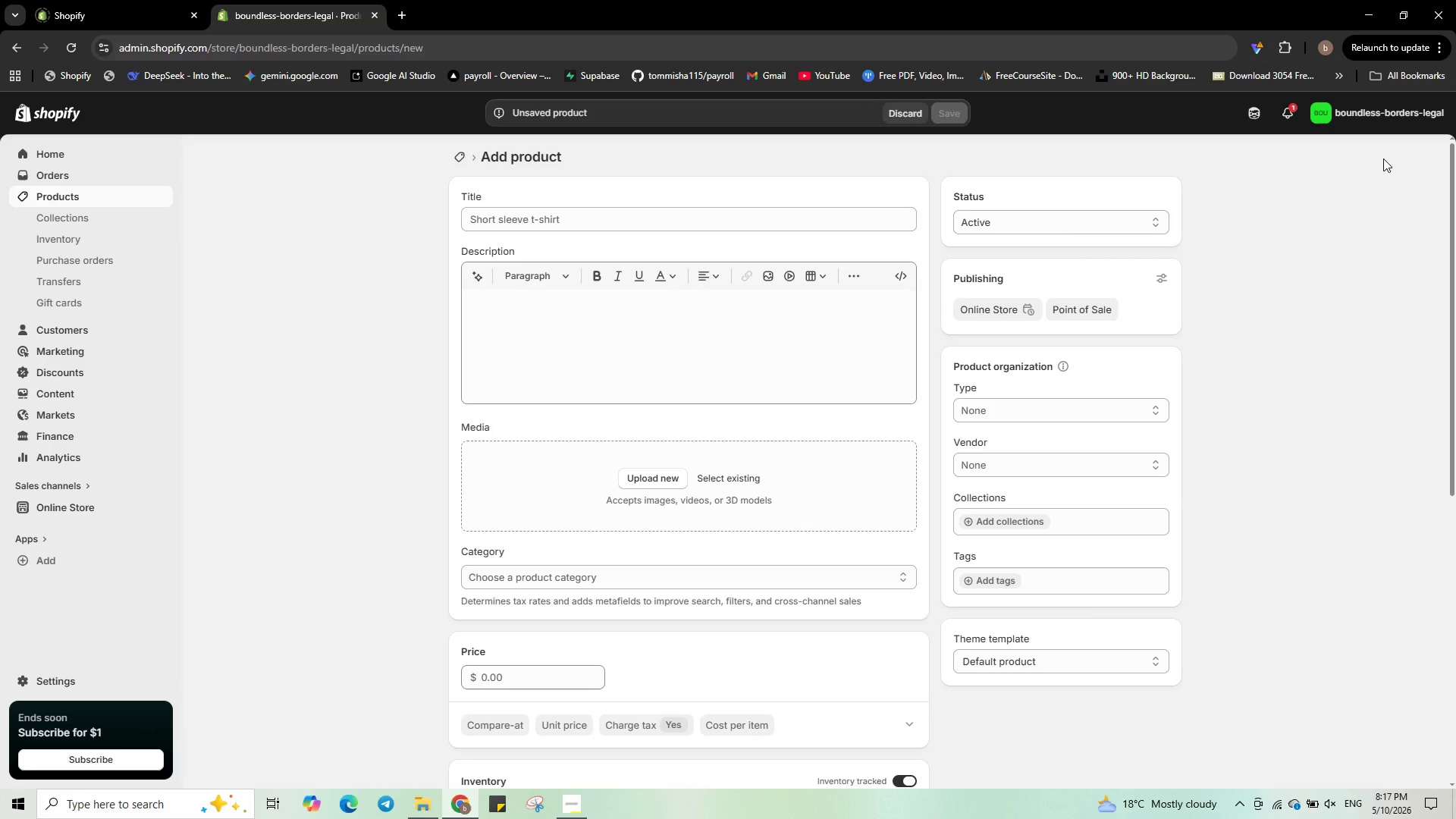 
wait(6.27)
 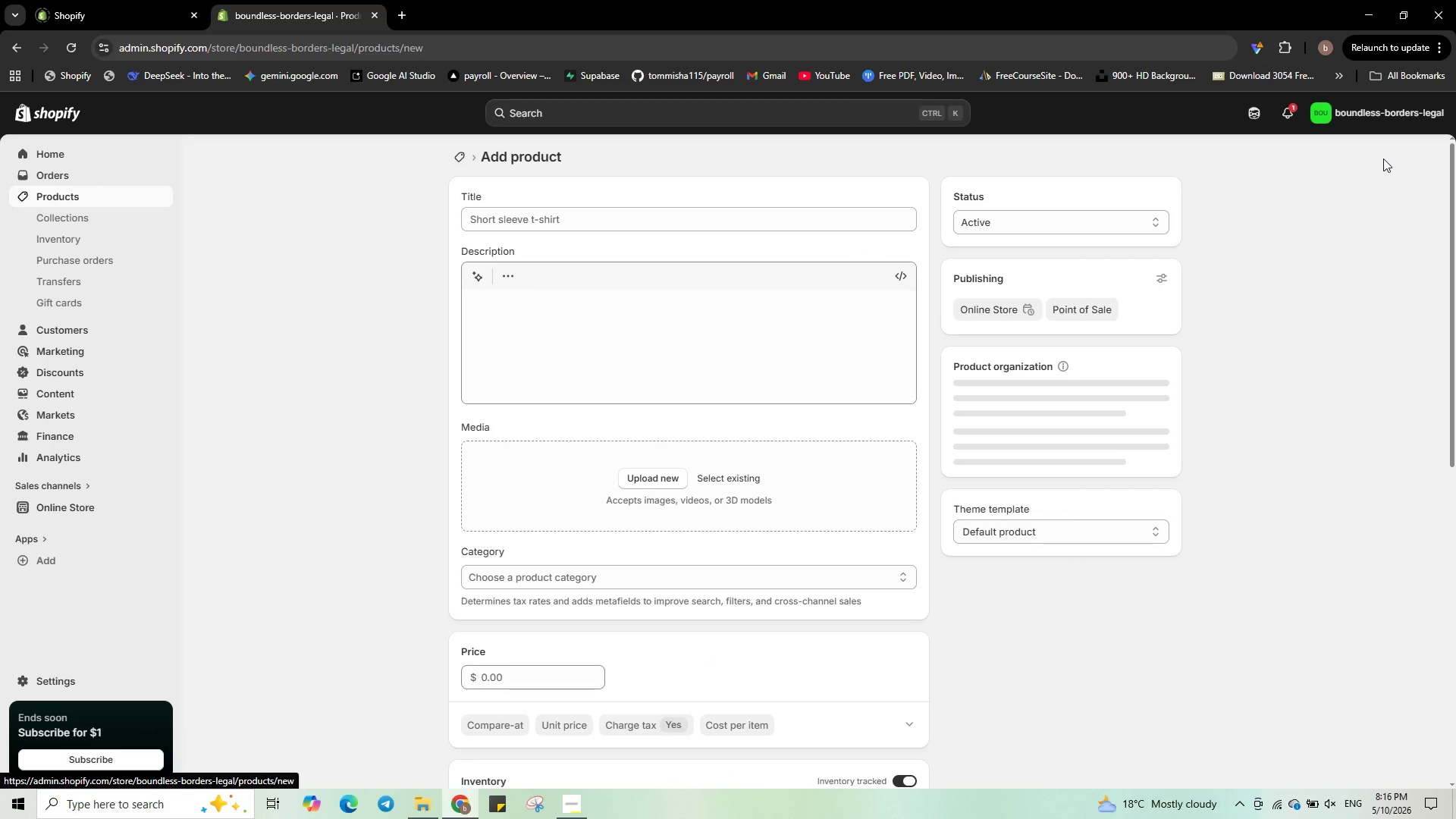 
left_click([764, 221])
 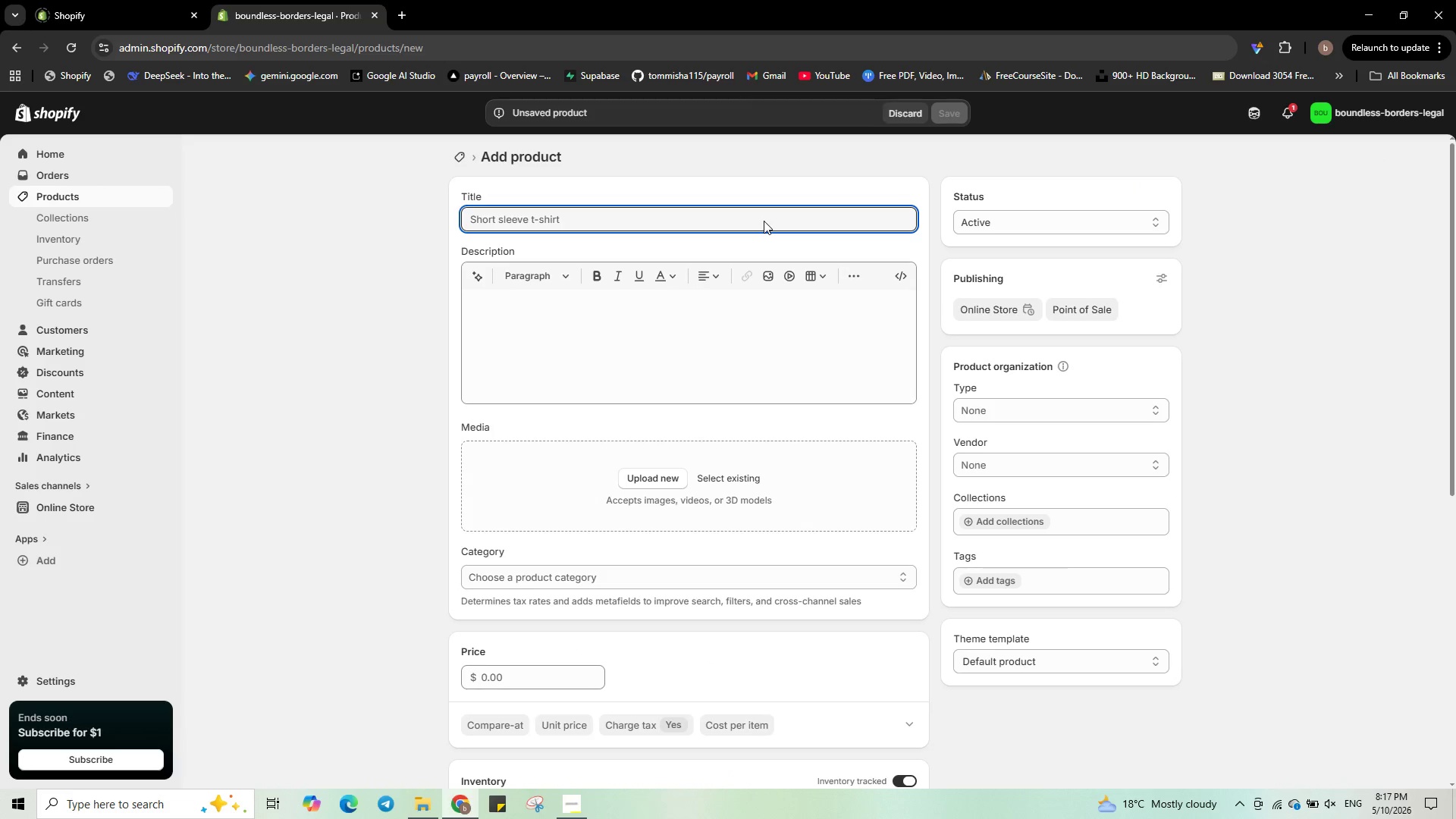 
type(H-1B Employer Compliance Review -LCA )
 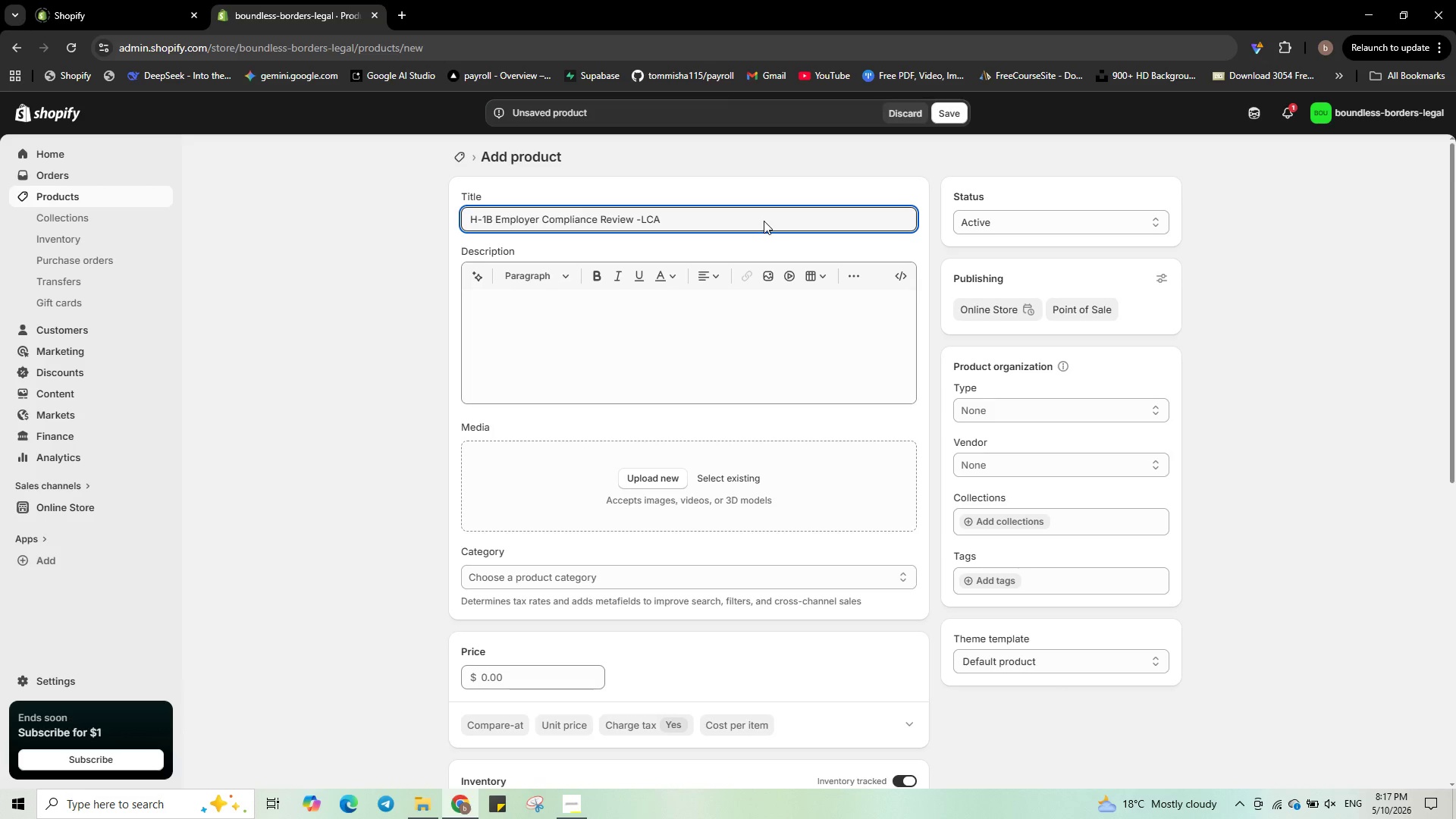 
type(& Petition Audit)
 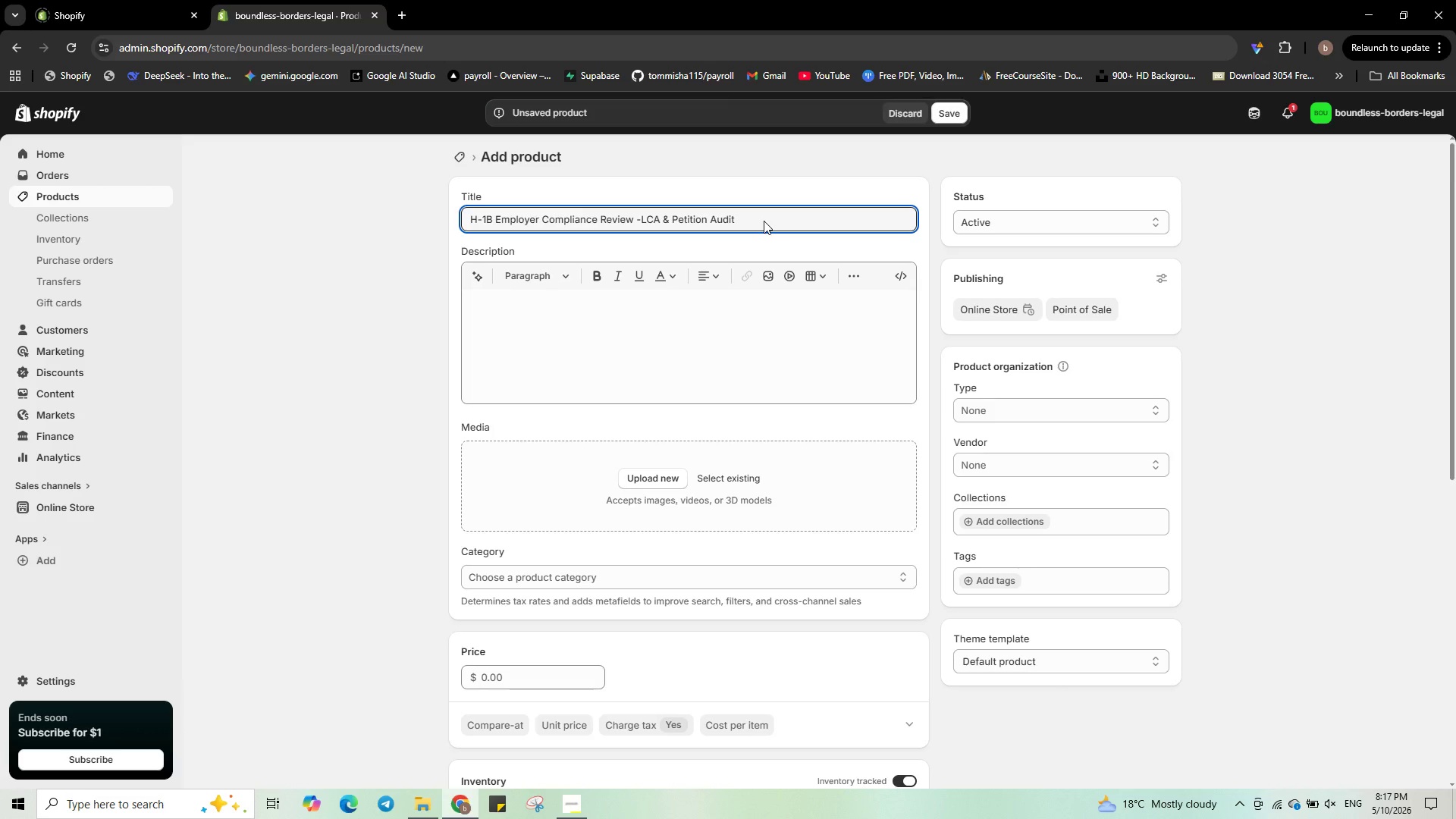 
left_click([903, 278])
 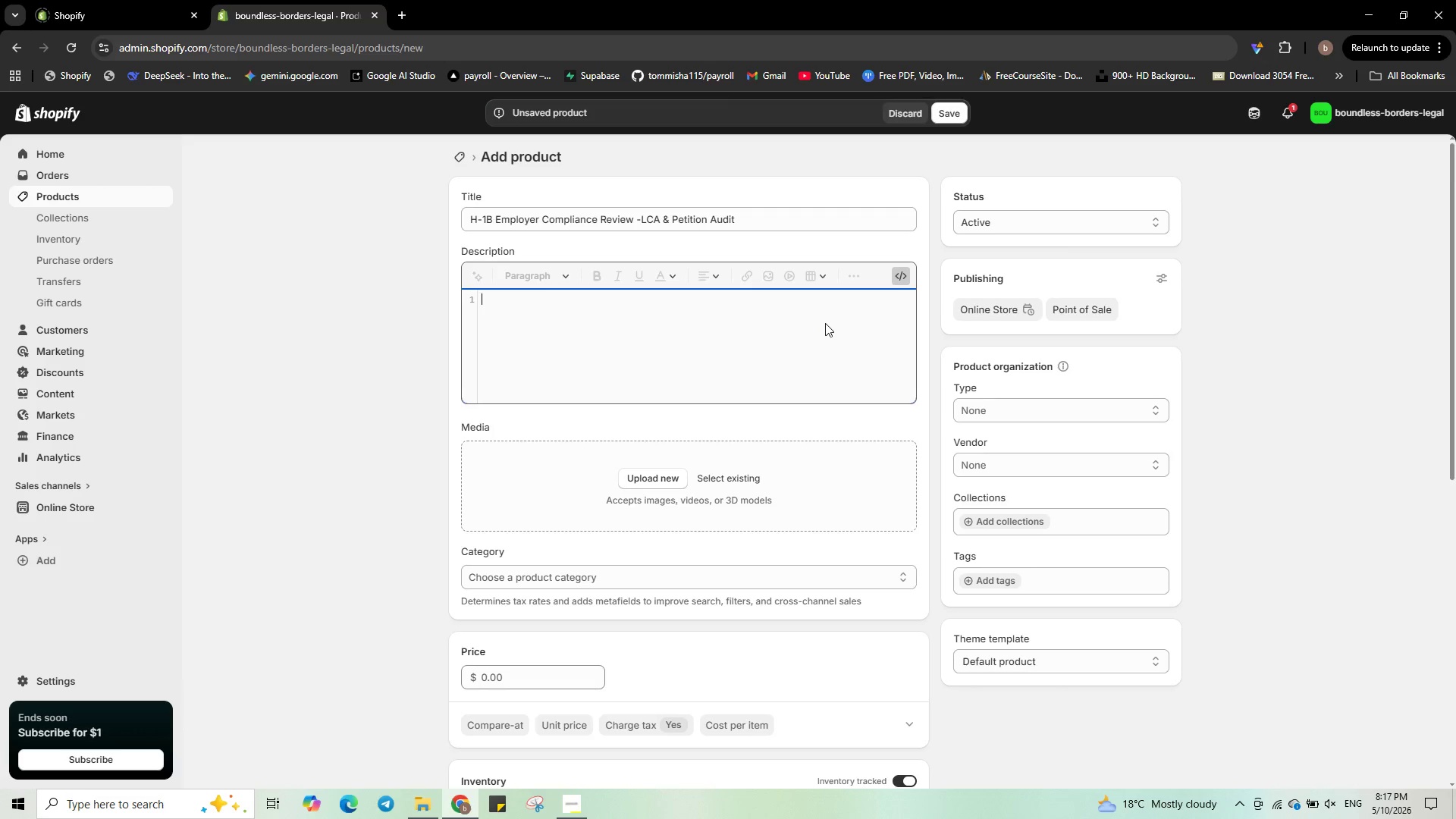 
type(<p><strong>Problem:<strong)
 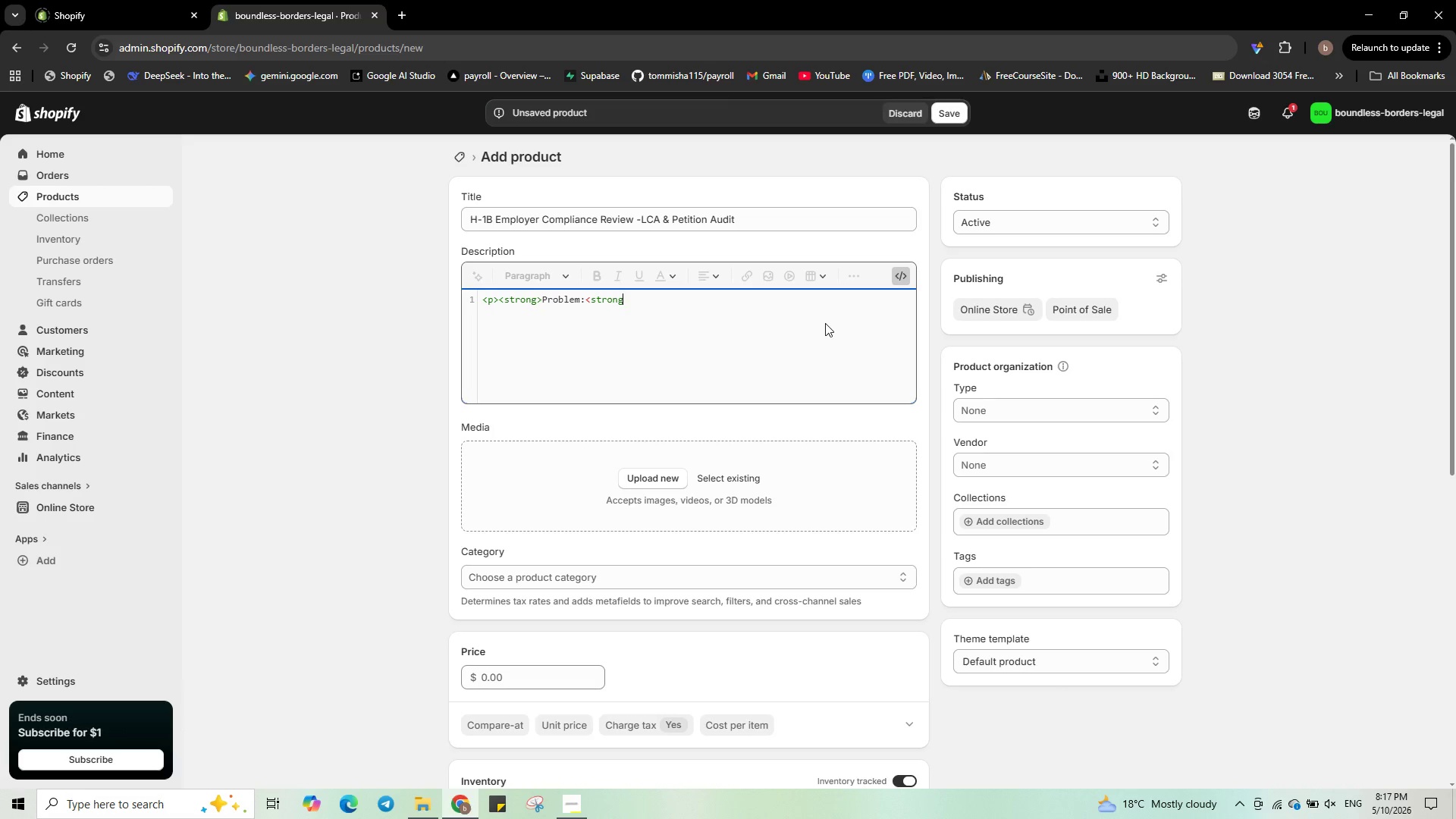 
hold_key(key=ArrowLeft, duration=0.61)
 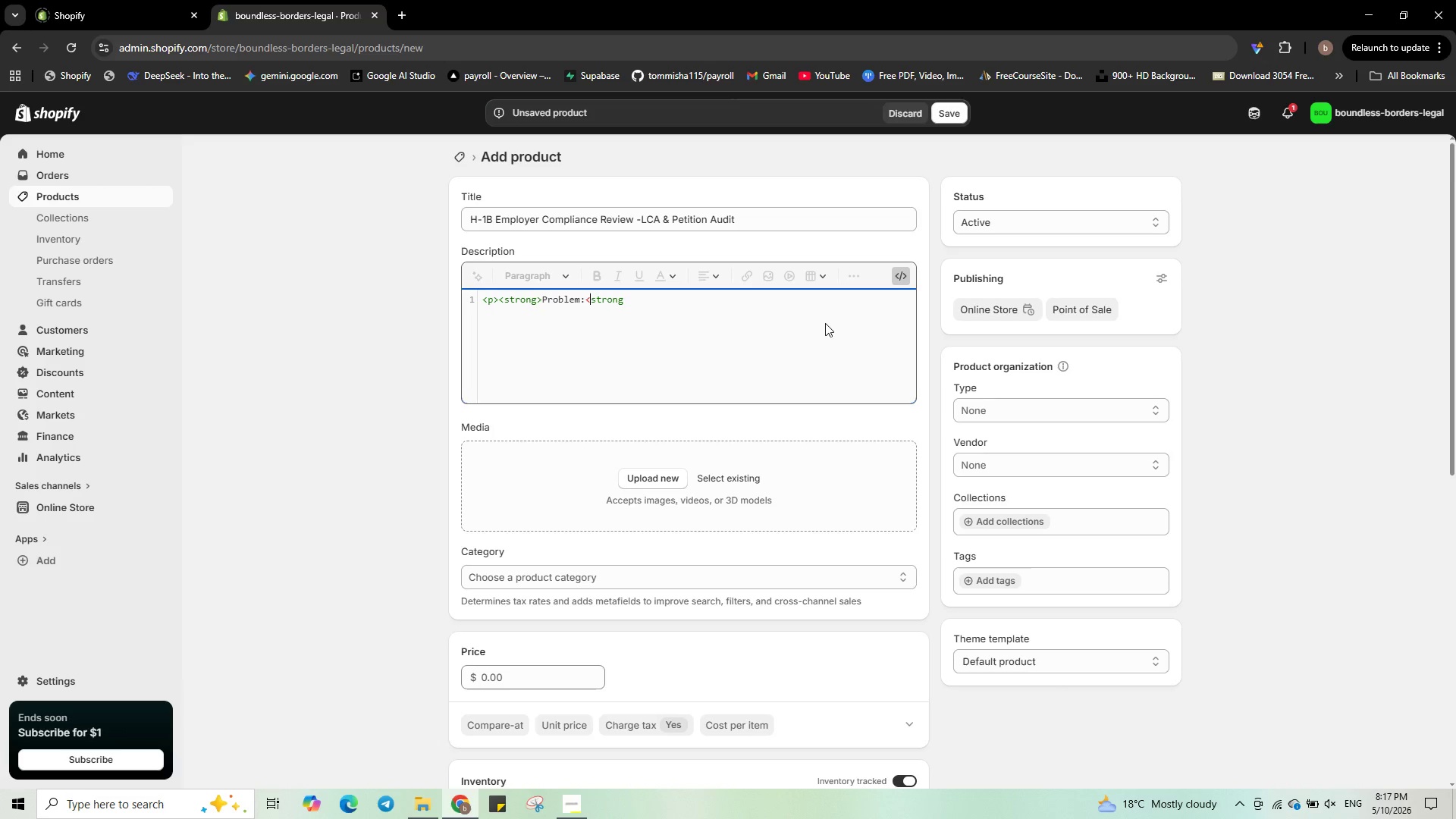 
key(ArrowLeft)
 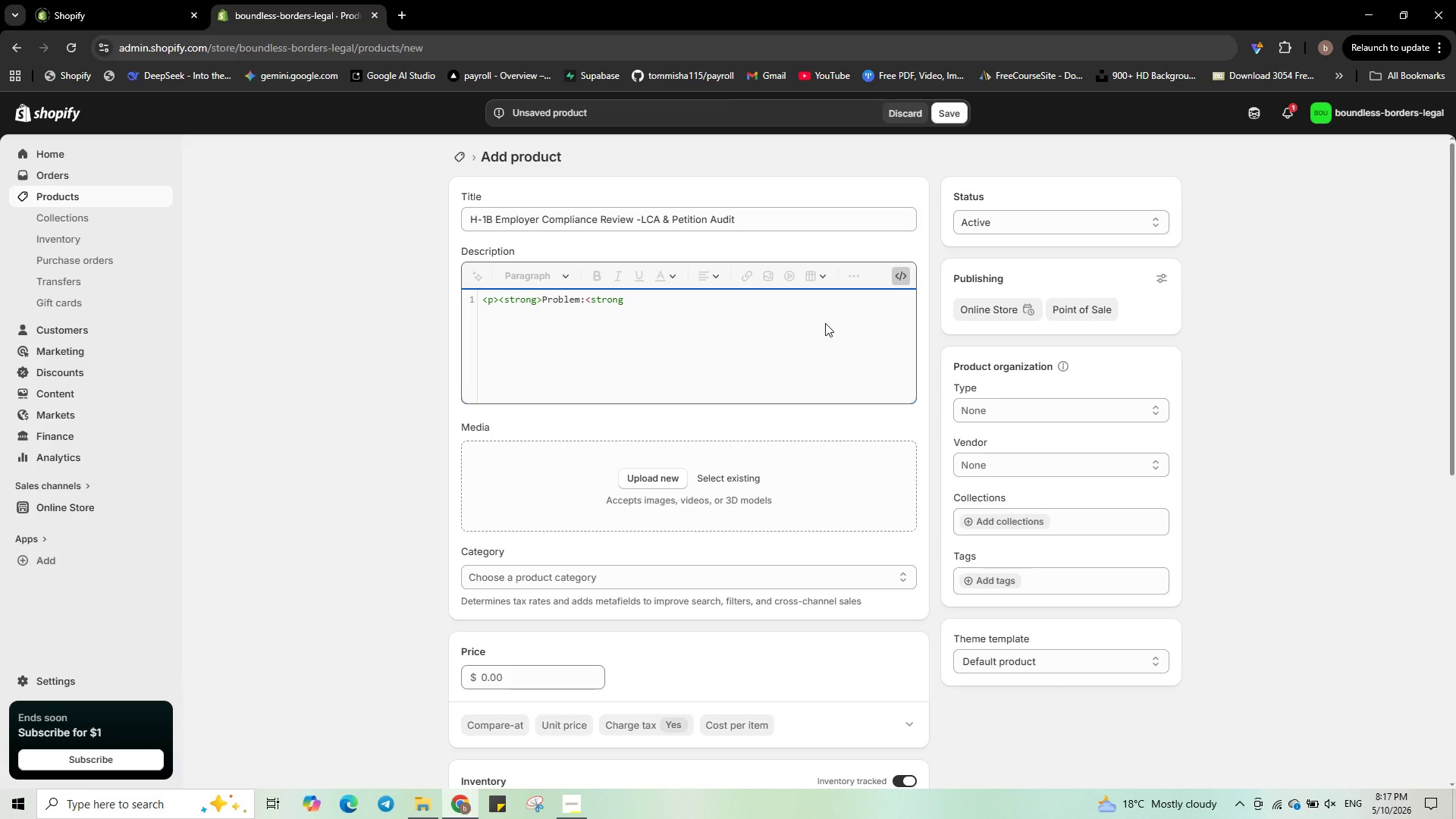 
type(/> H-1B petitions are highly scrutinized )
key(Backspace)
type(. Missing documentation or an incorrect Labor Condition Application )
 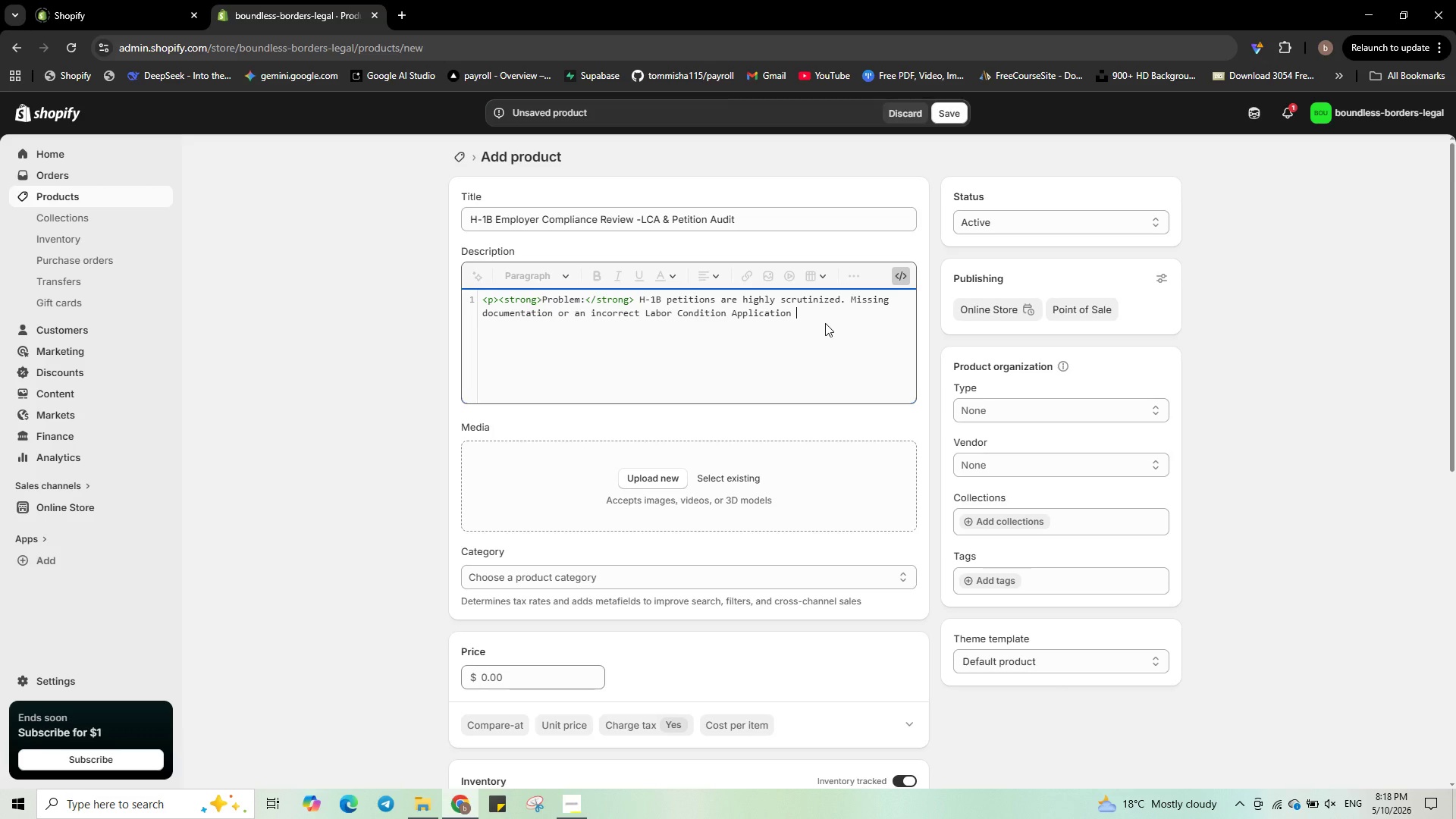 
hold_key(key=ArrowRight, duration=0.67)
 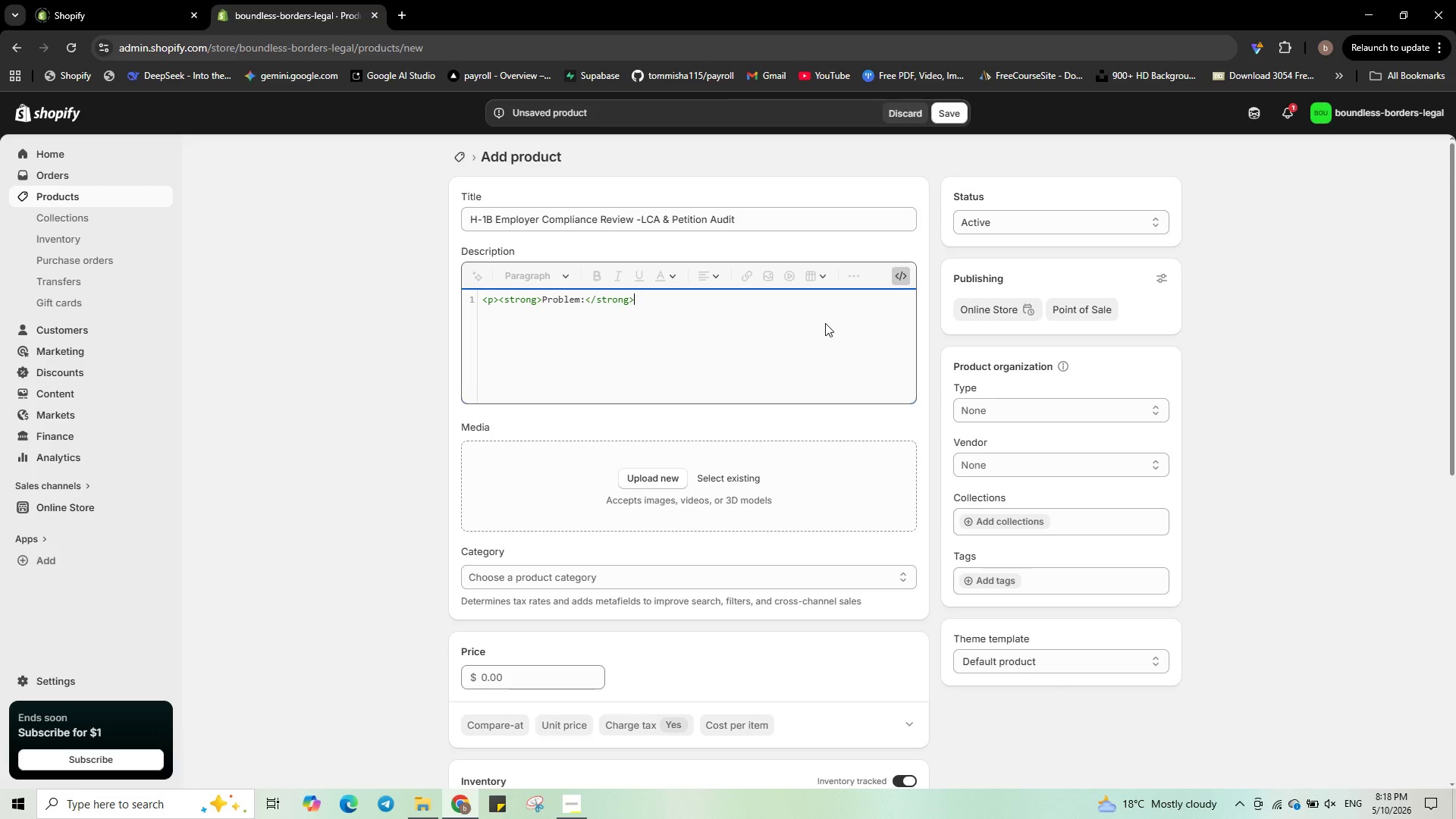 
type((LCA)
 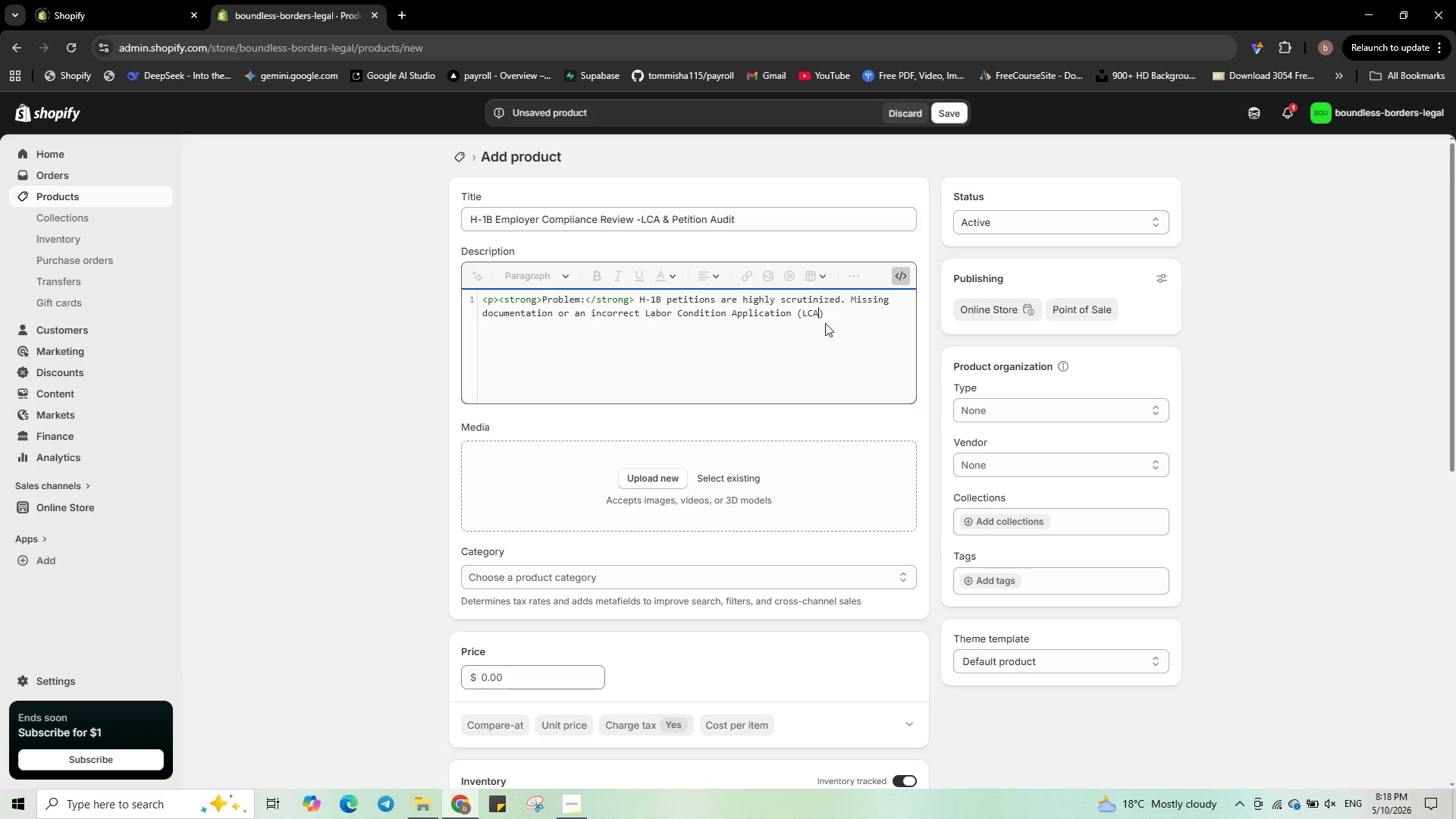 
key(ArrowRight)
 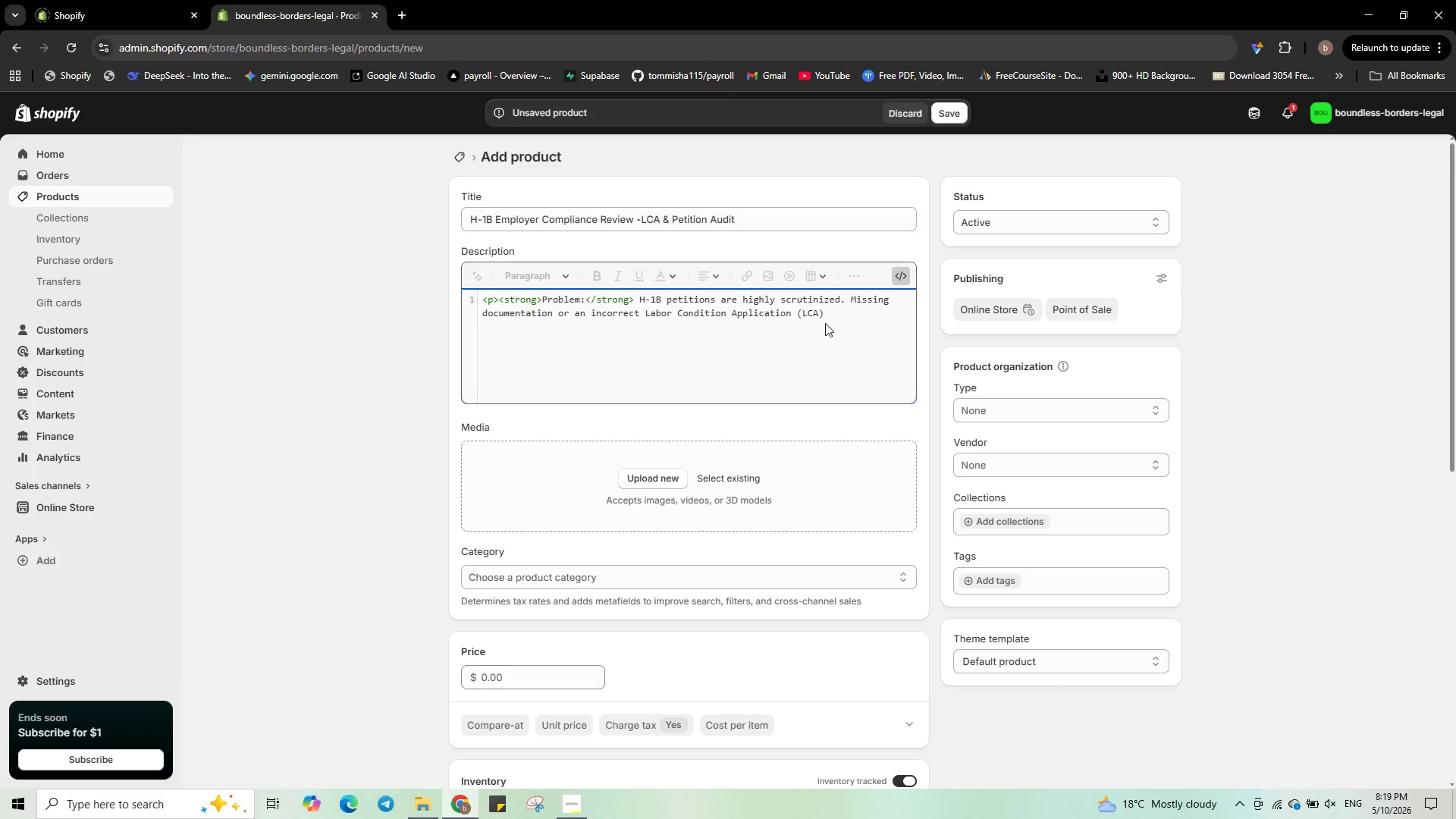 
type( can lead to denial or even penalities for employers.</p>)
 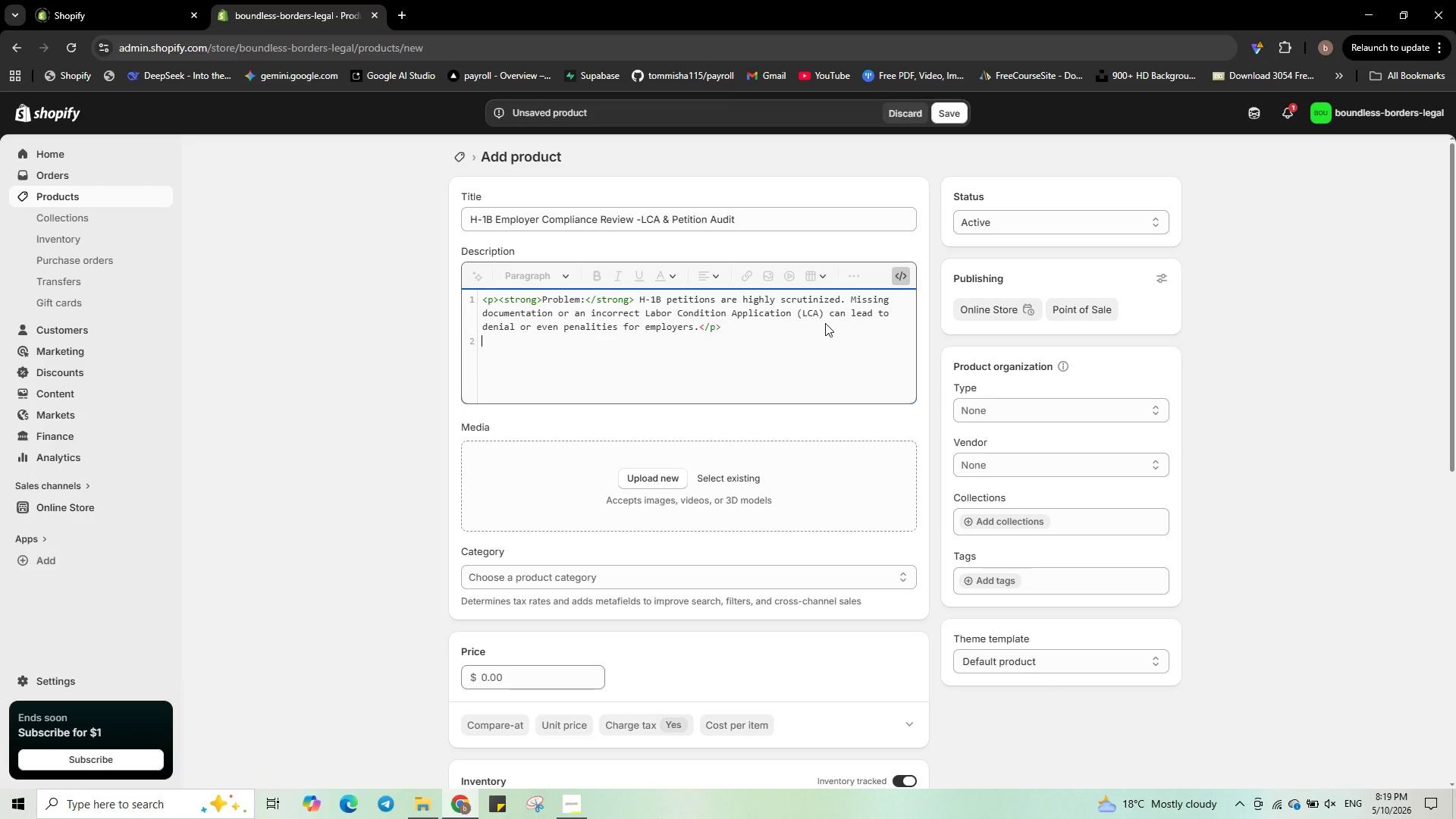 
key(Enter)
 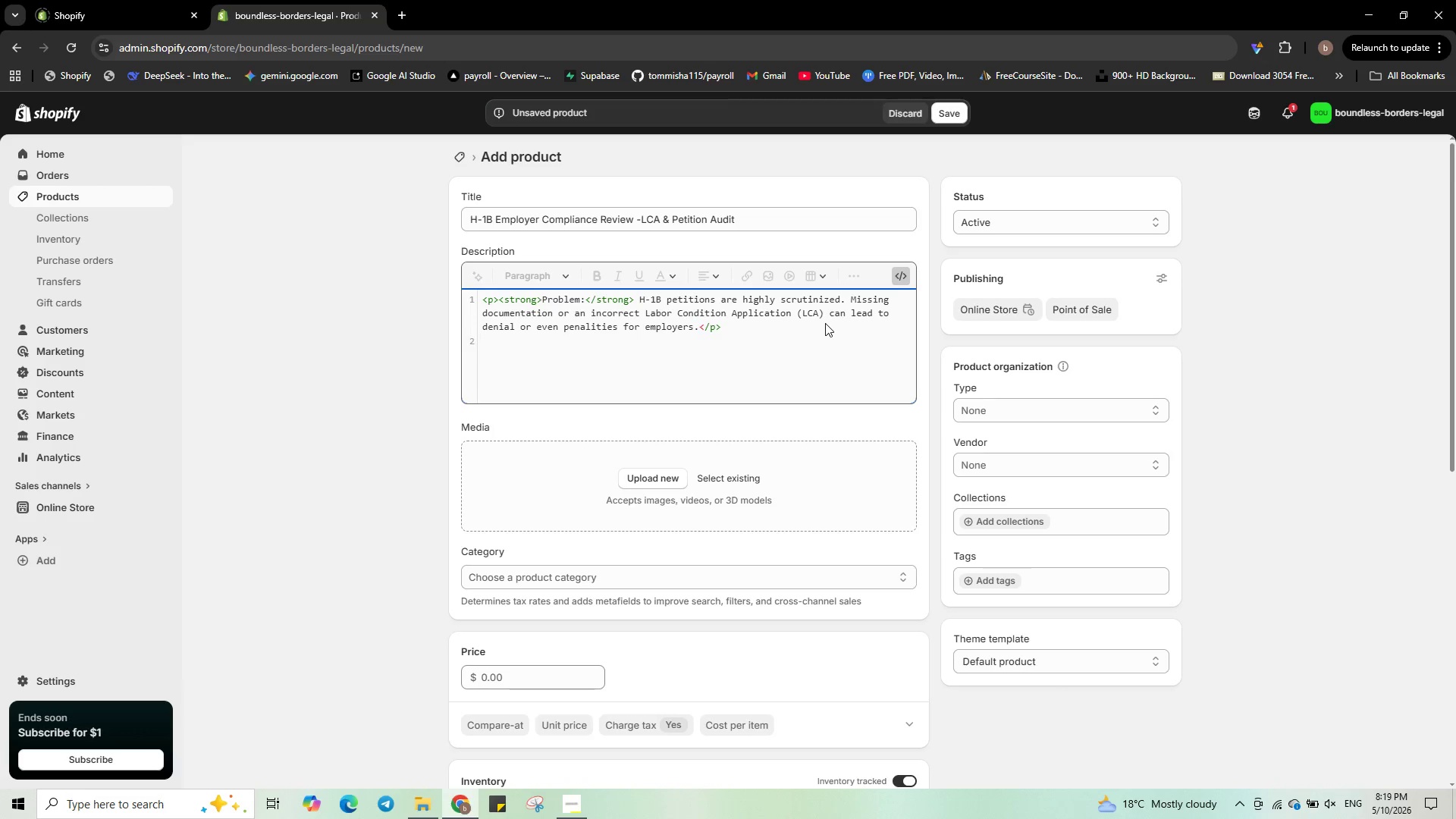 
type(<p><strong>Solution:</)
 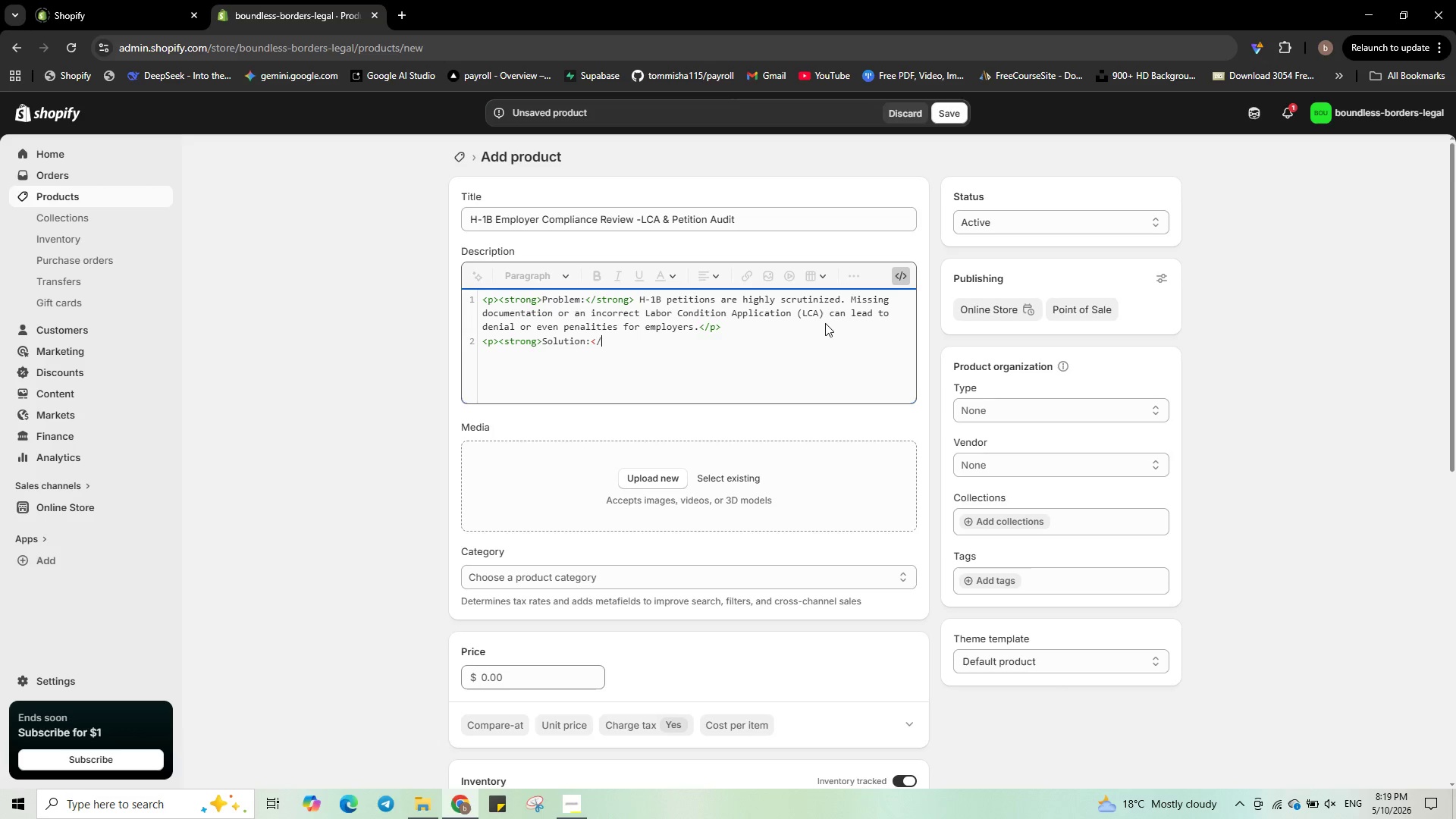 
type(Strong> Our legal team reviews your entire H-1B pack)
 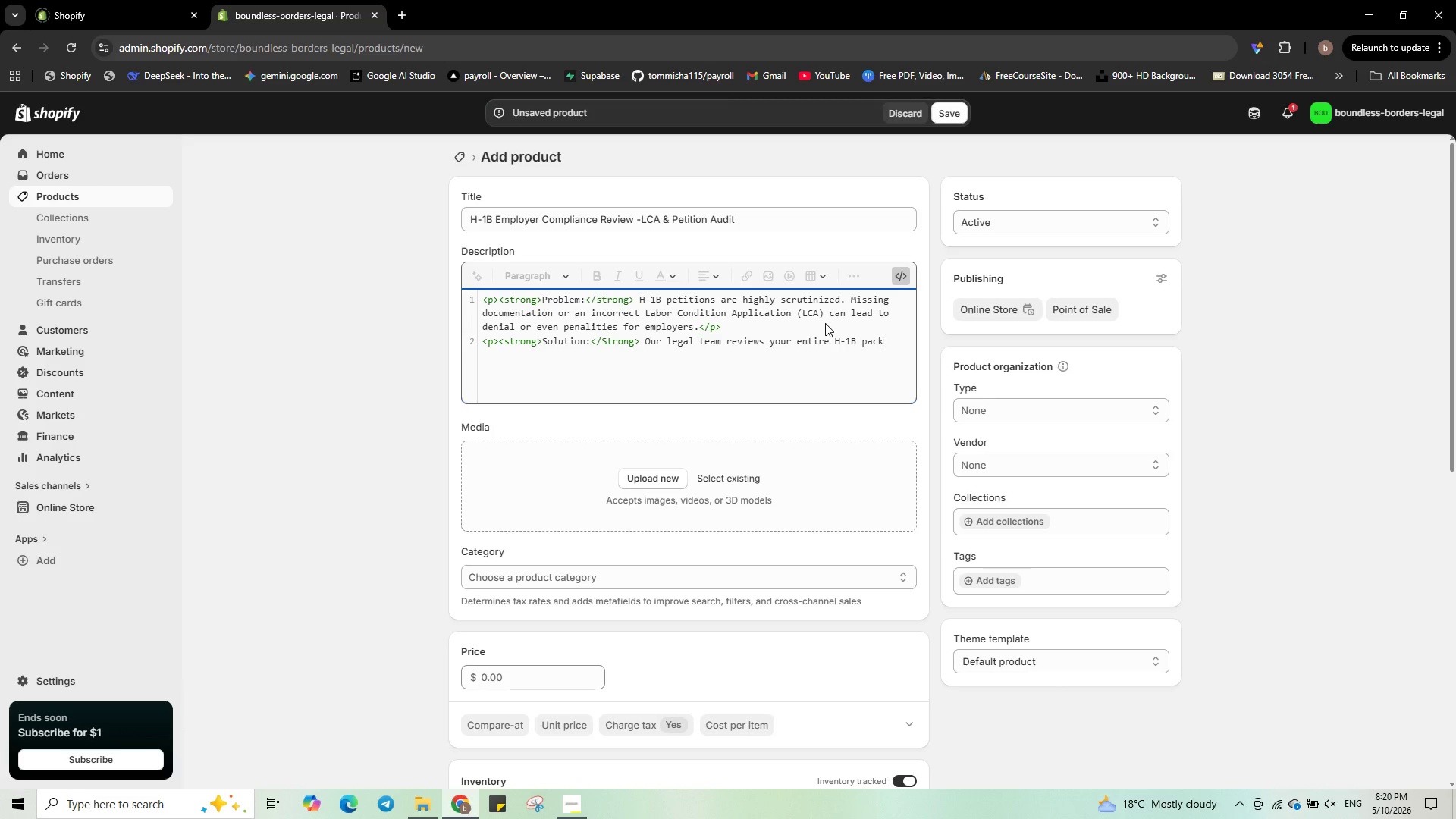 
type(age, including the LCA , )
 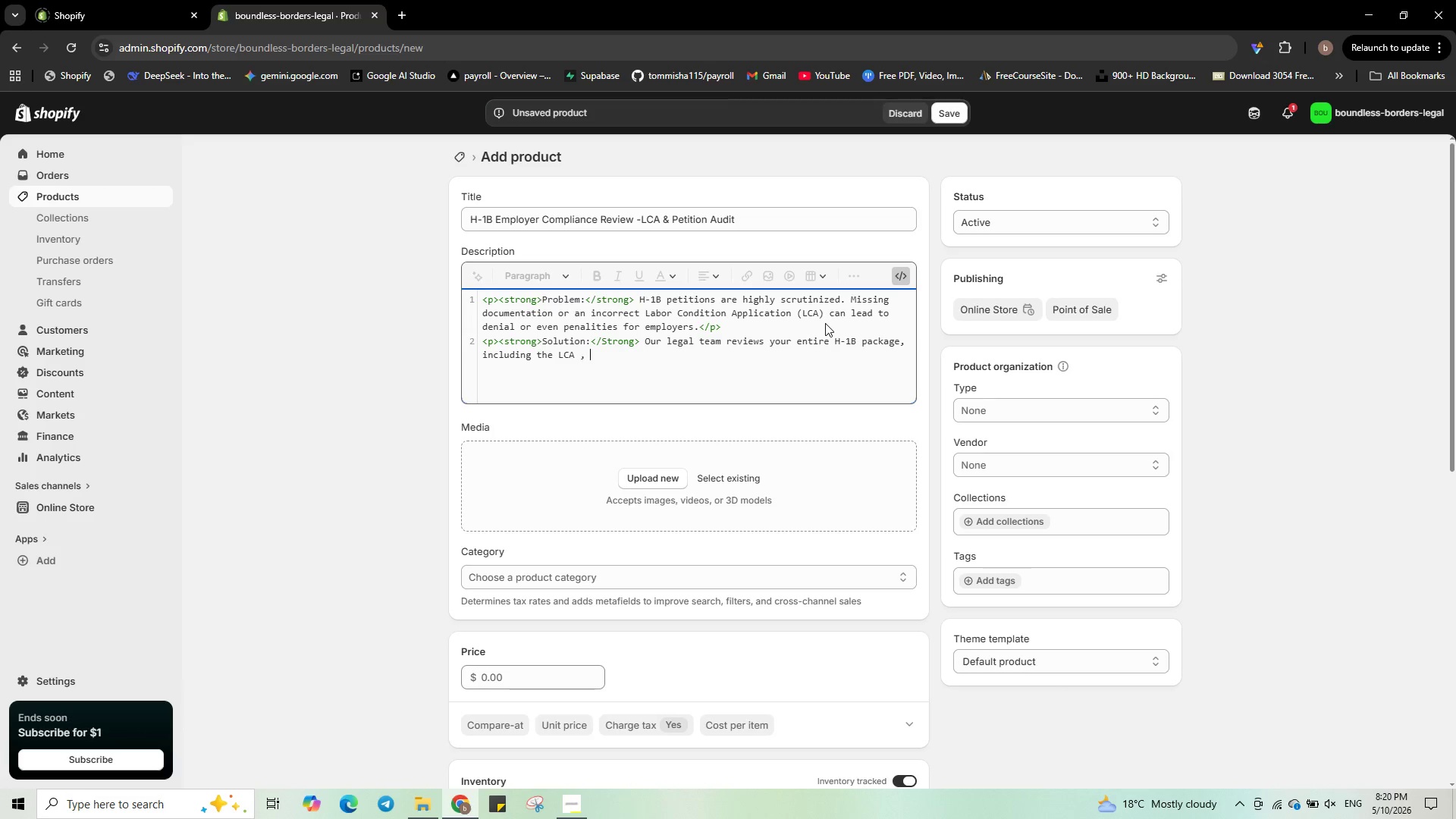 
 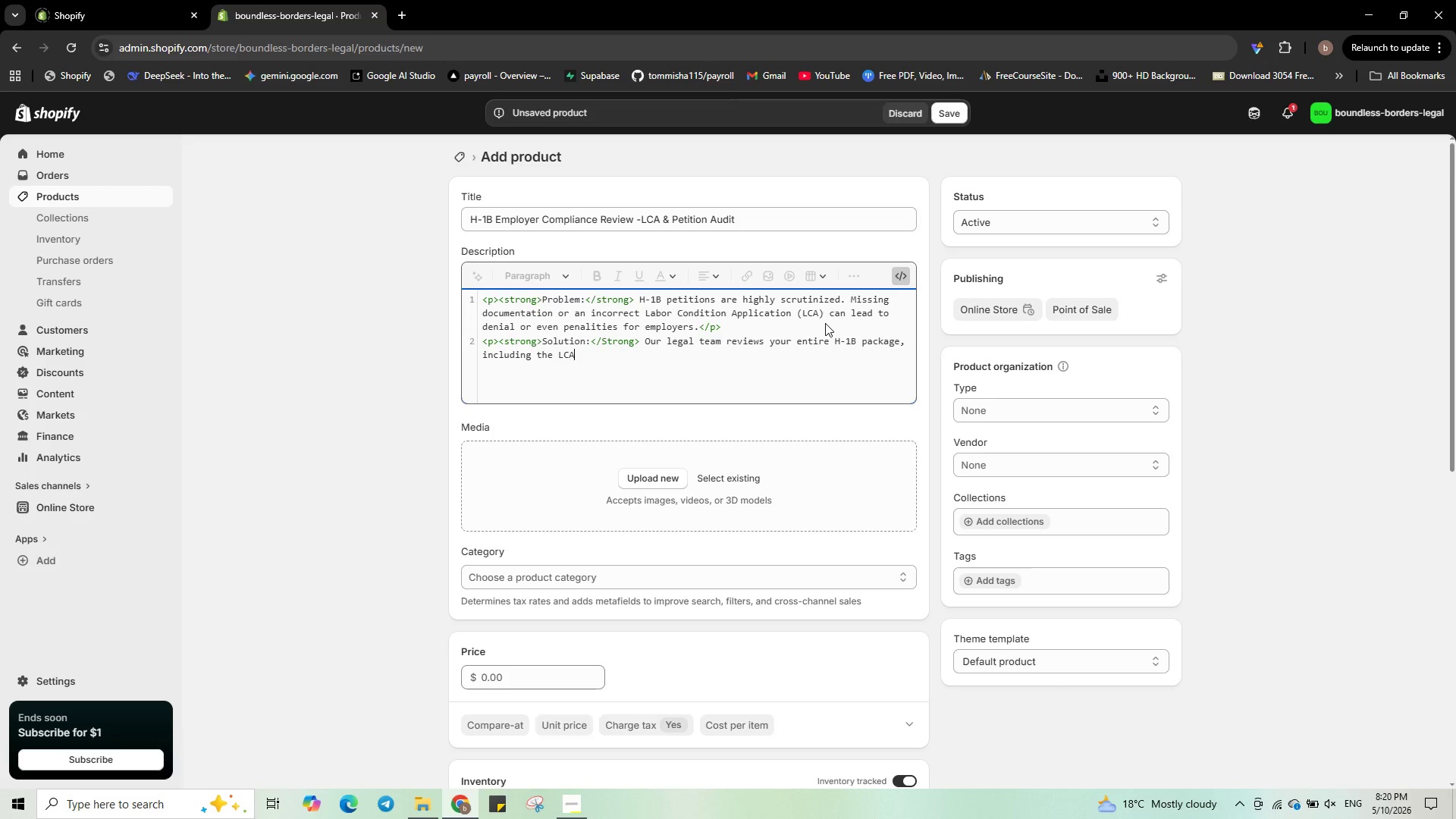 
hold_key(key=ShiftLeft, duration=1.2)
 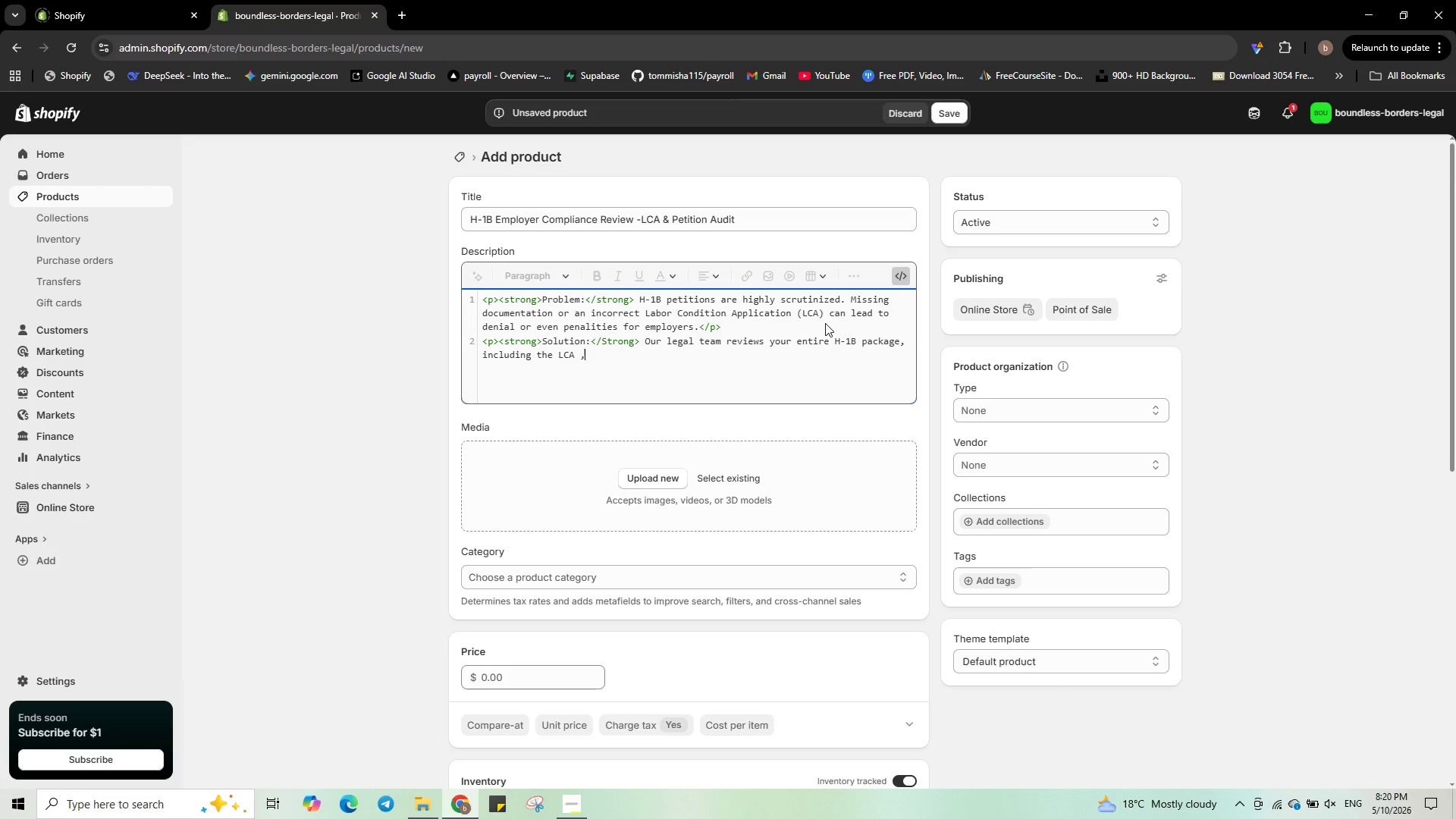 
key(ArrowLeft)
 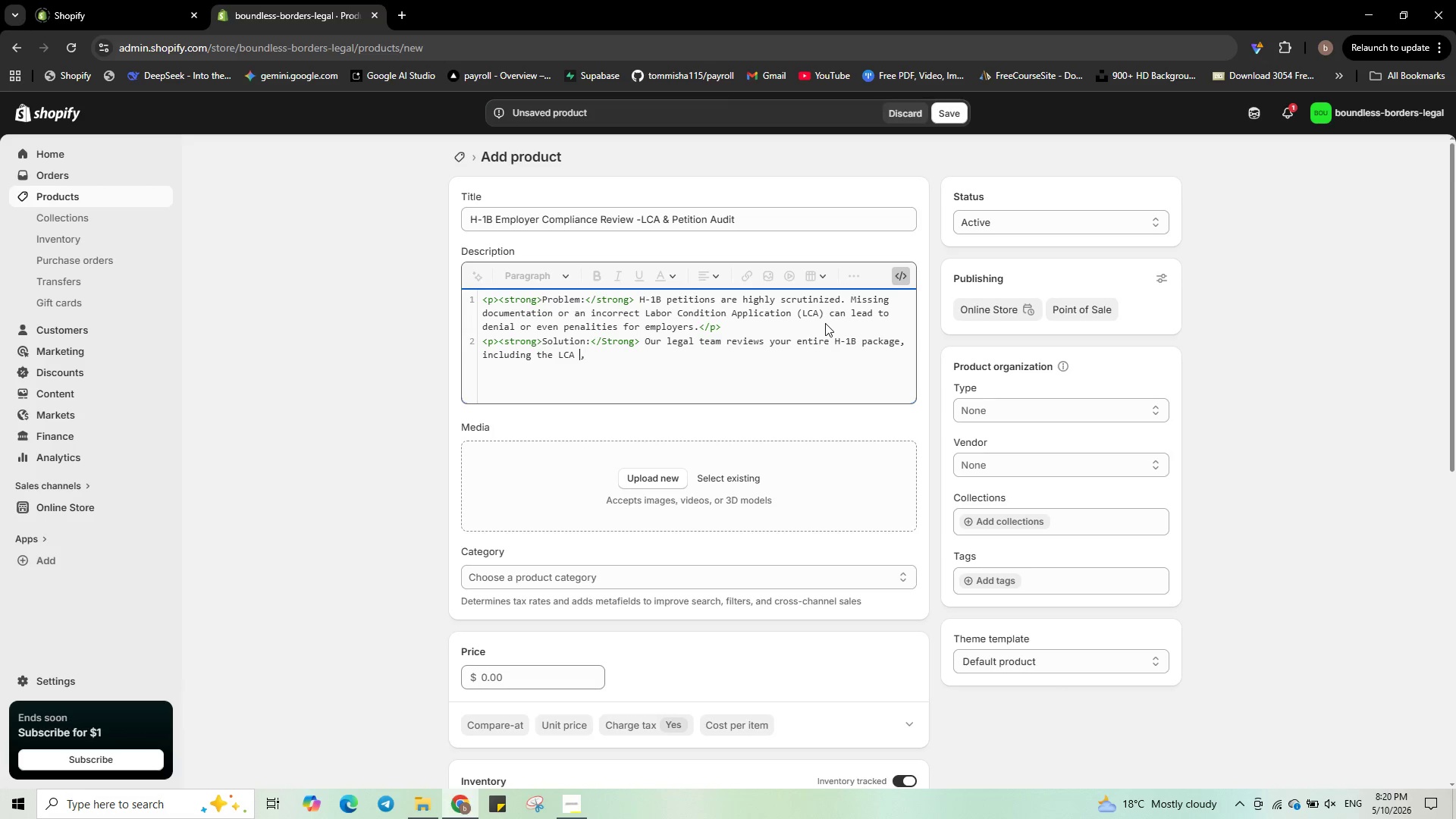 
key(ArrowLeft)
 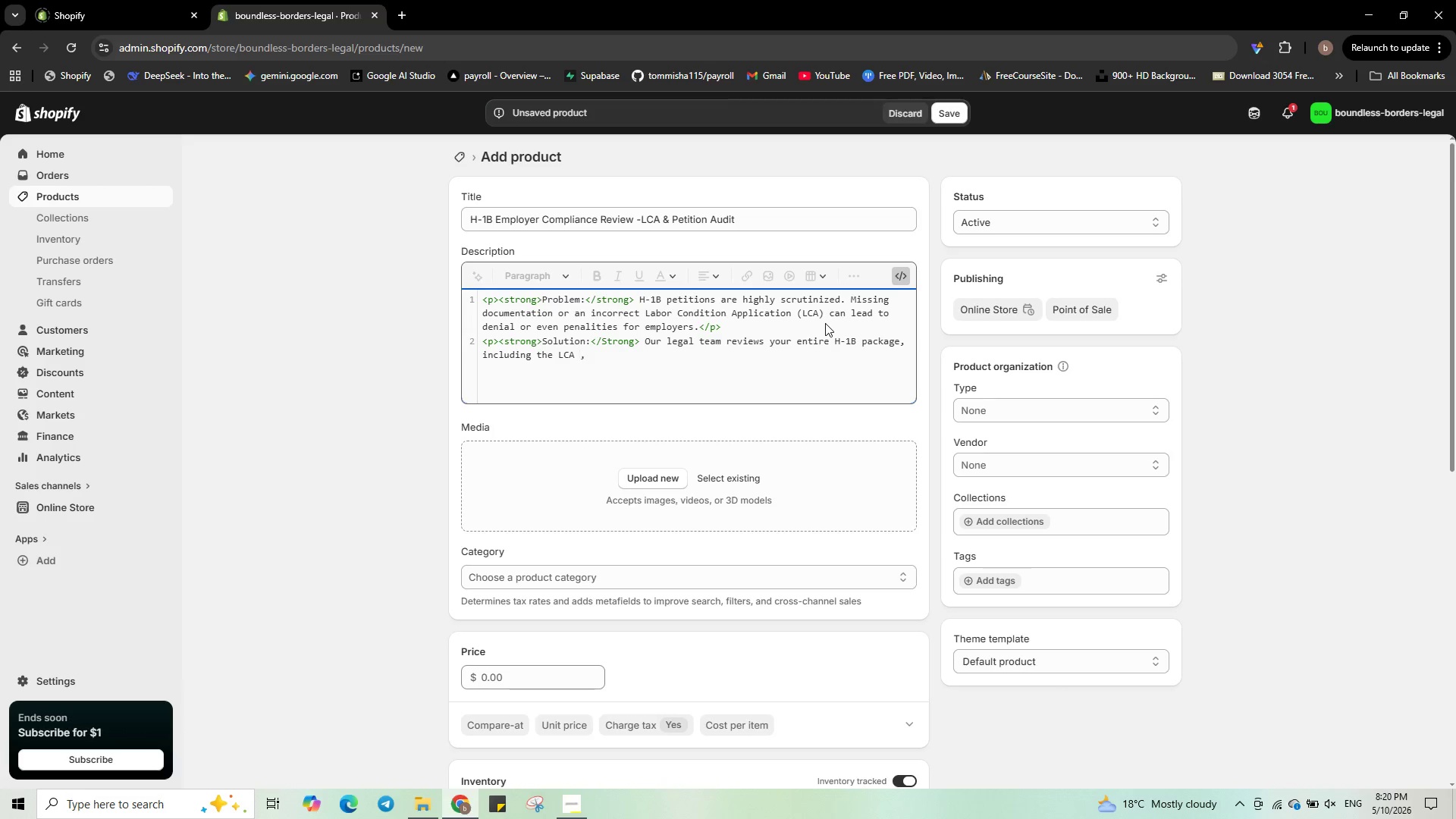 
key(Backspace)
 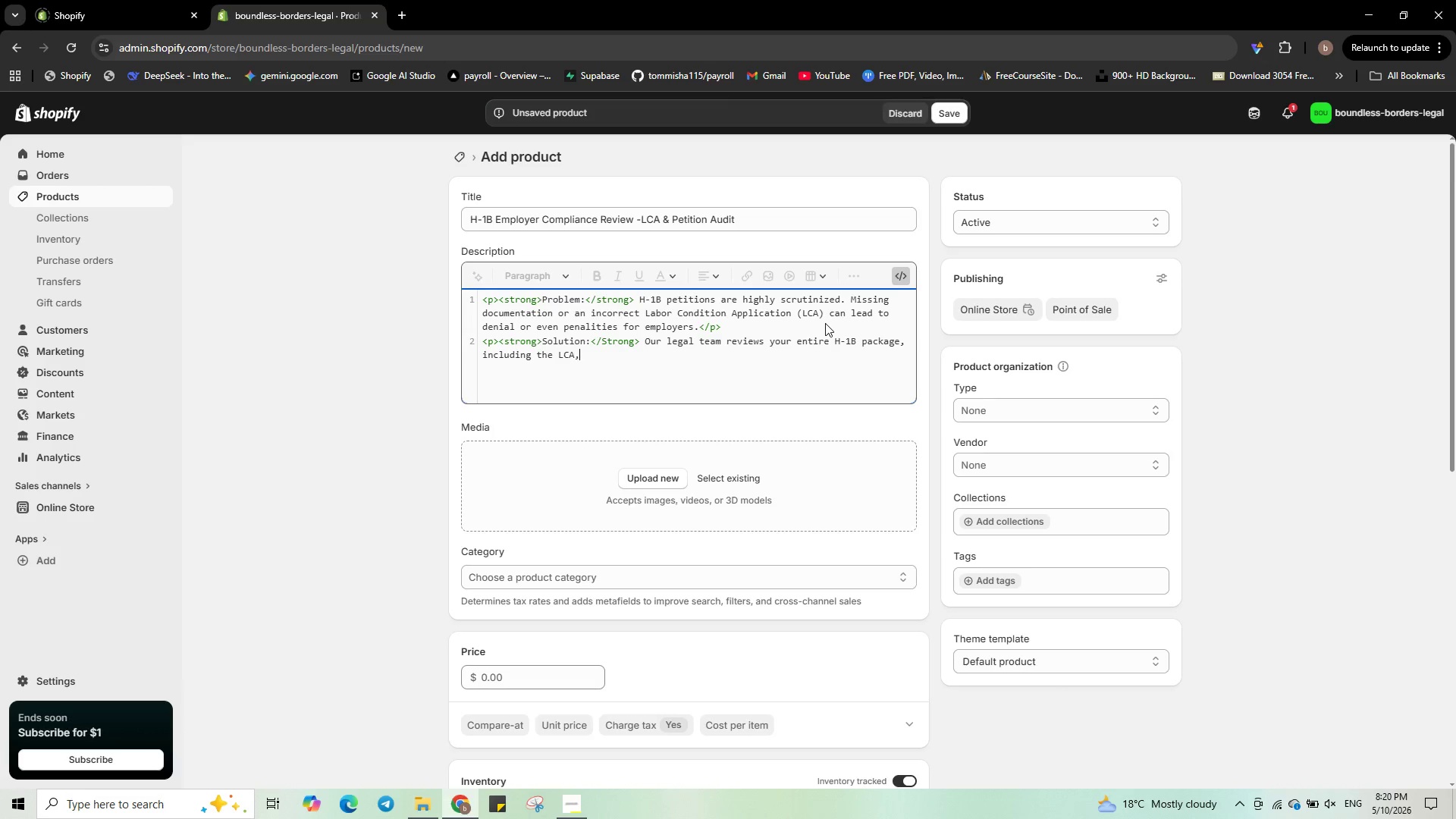 
key(ArrowRight)
 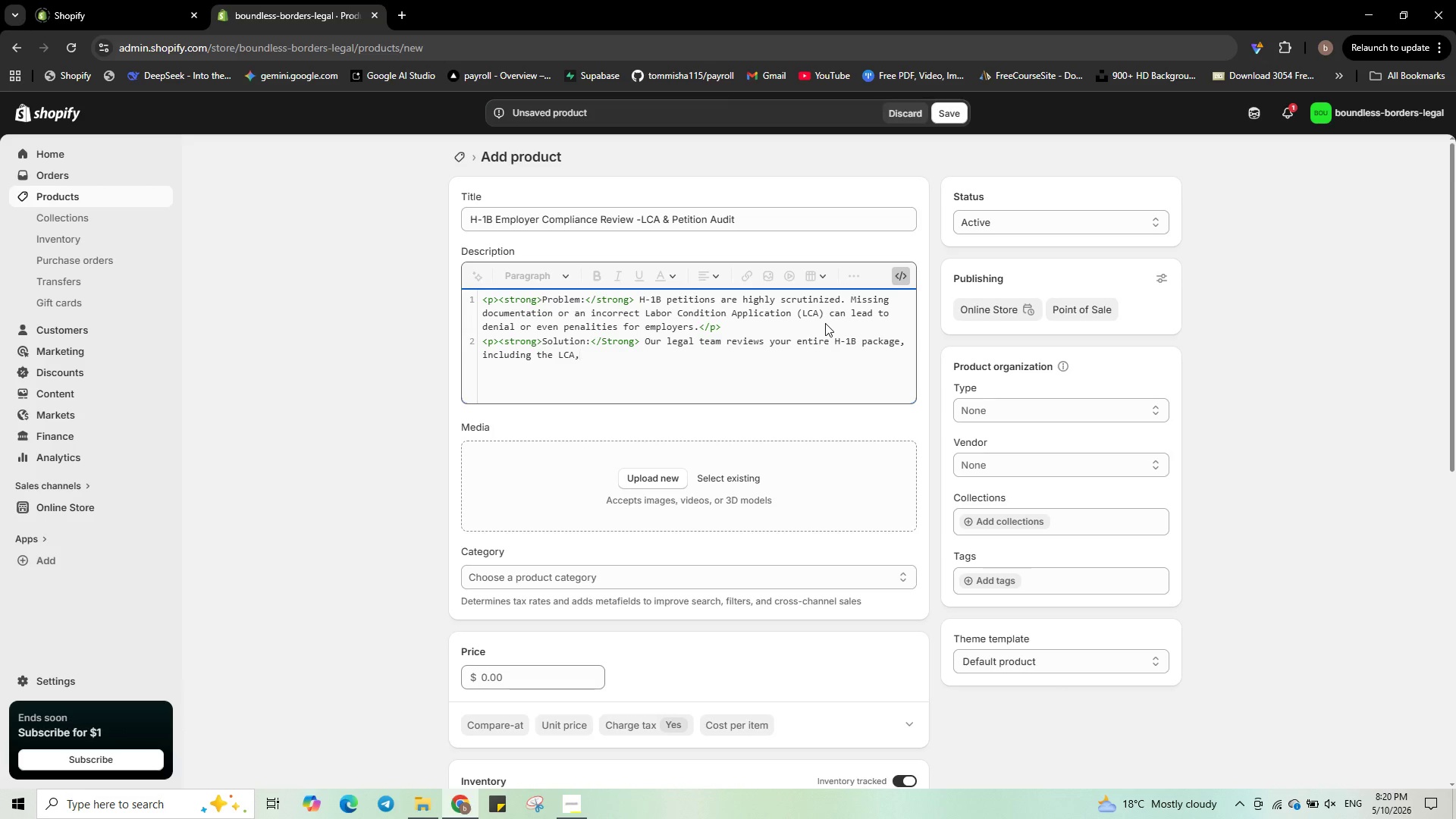 
type( employer support letter )
key(Backspace)
type(, and beneficiary qualifications. We flag risks befor filing.</p>)
 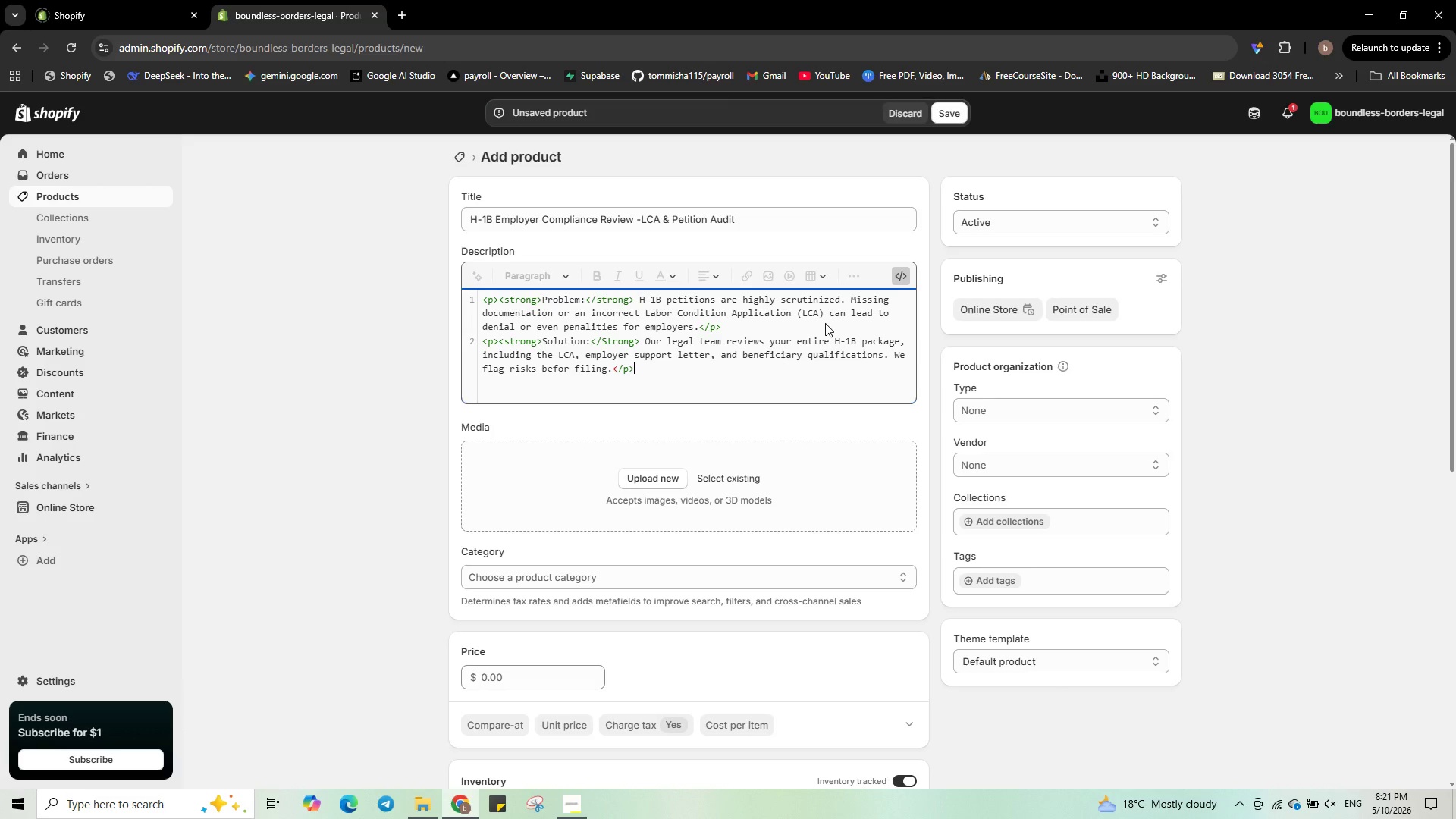 
key(Enter)
 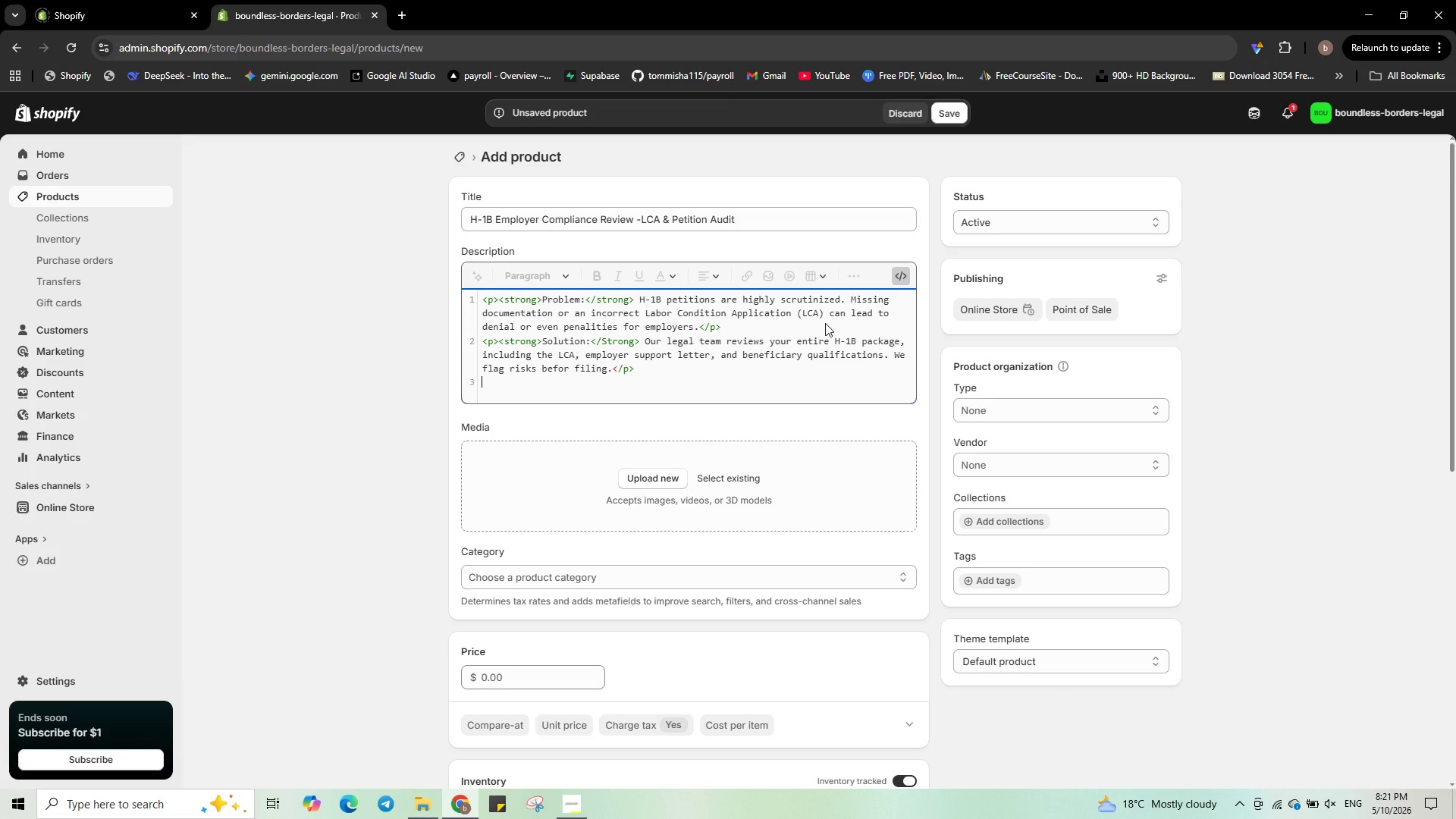 
type(<p><Strong)
 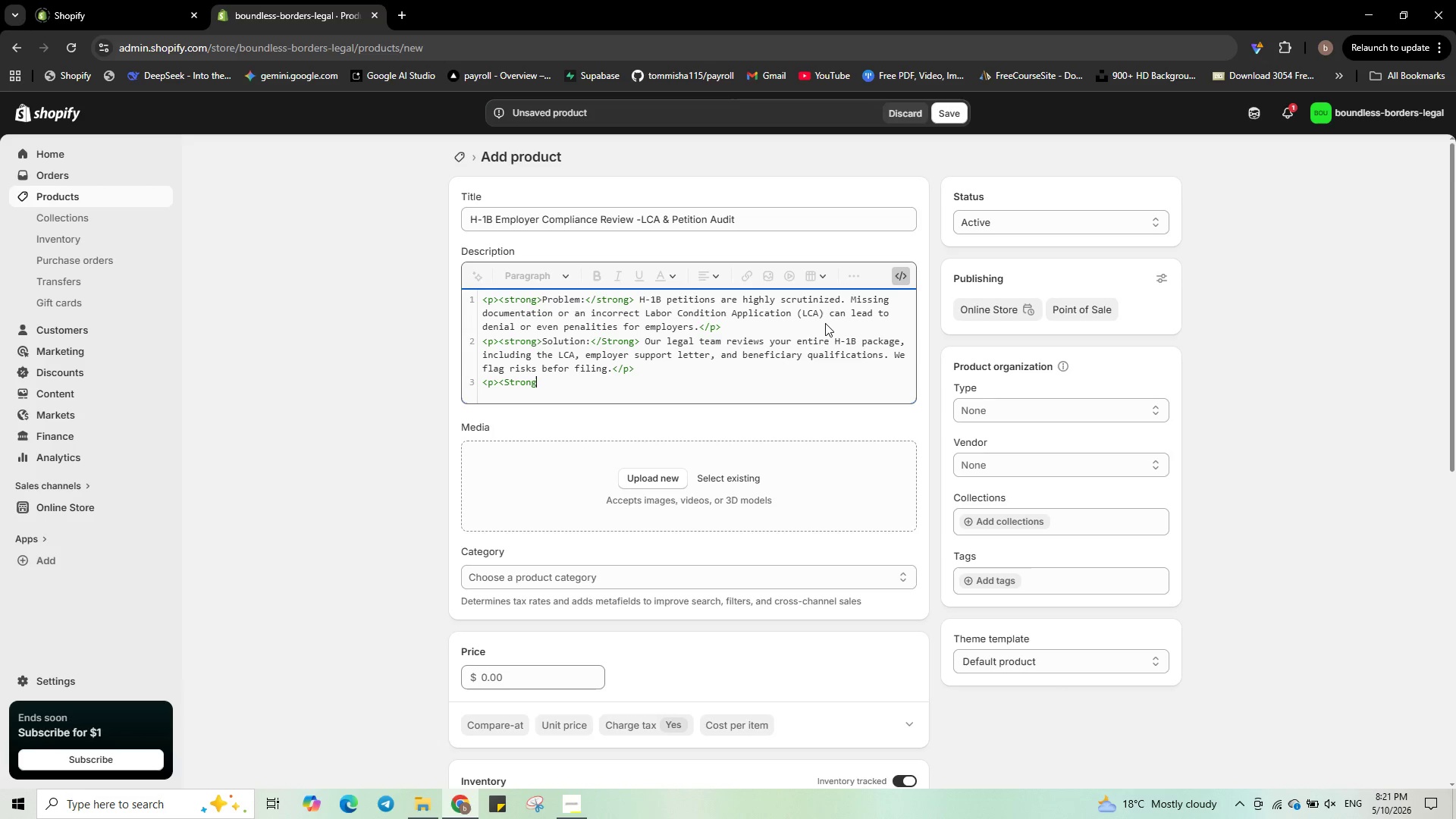 
key(ArrowLeft)
 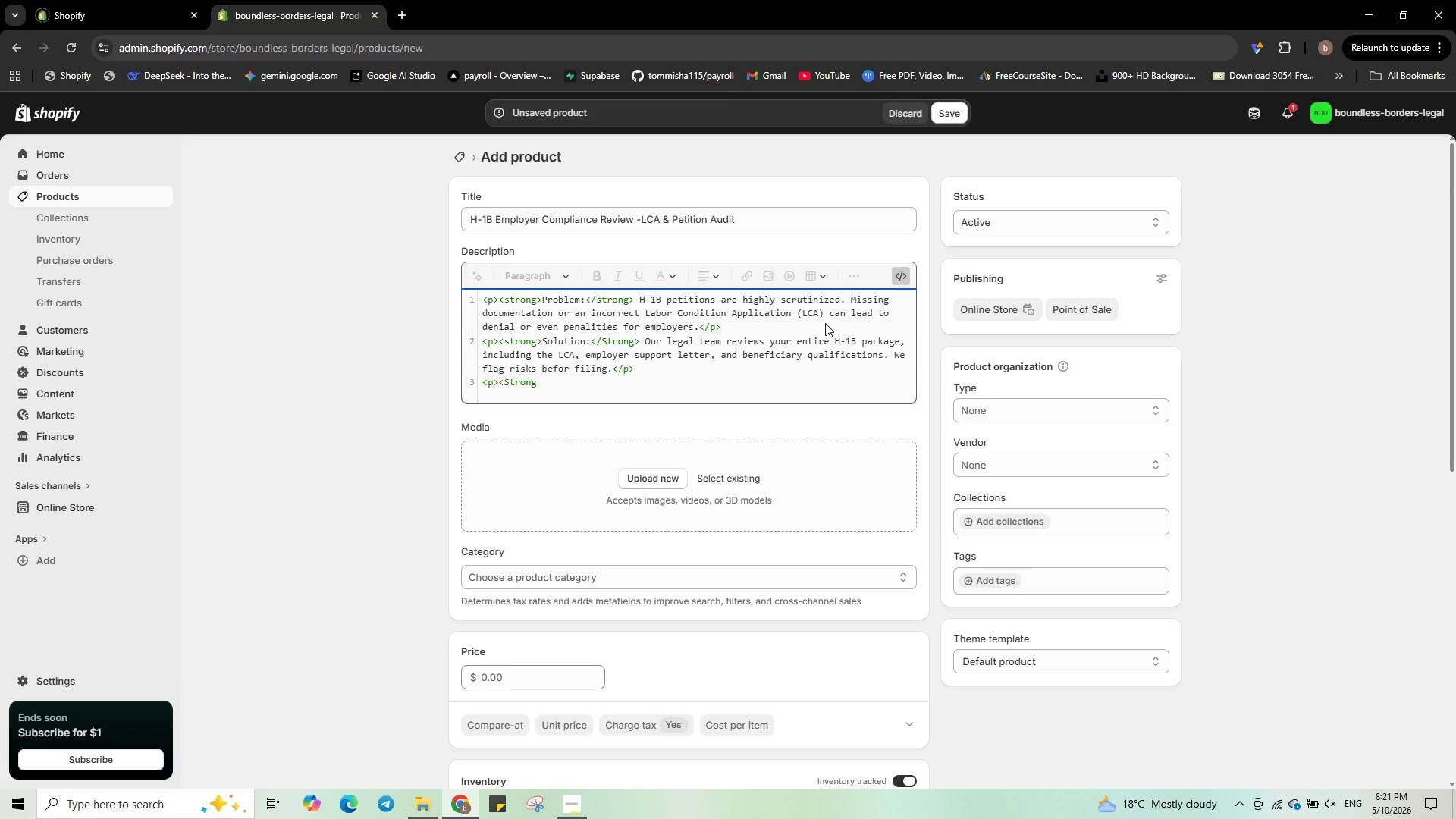 
key(ArrowLeft)
 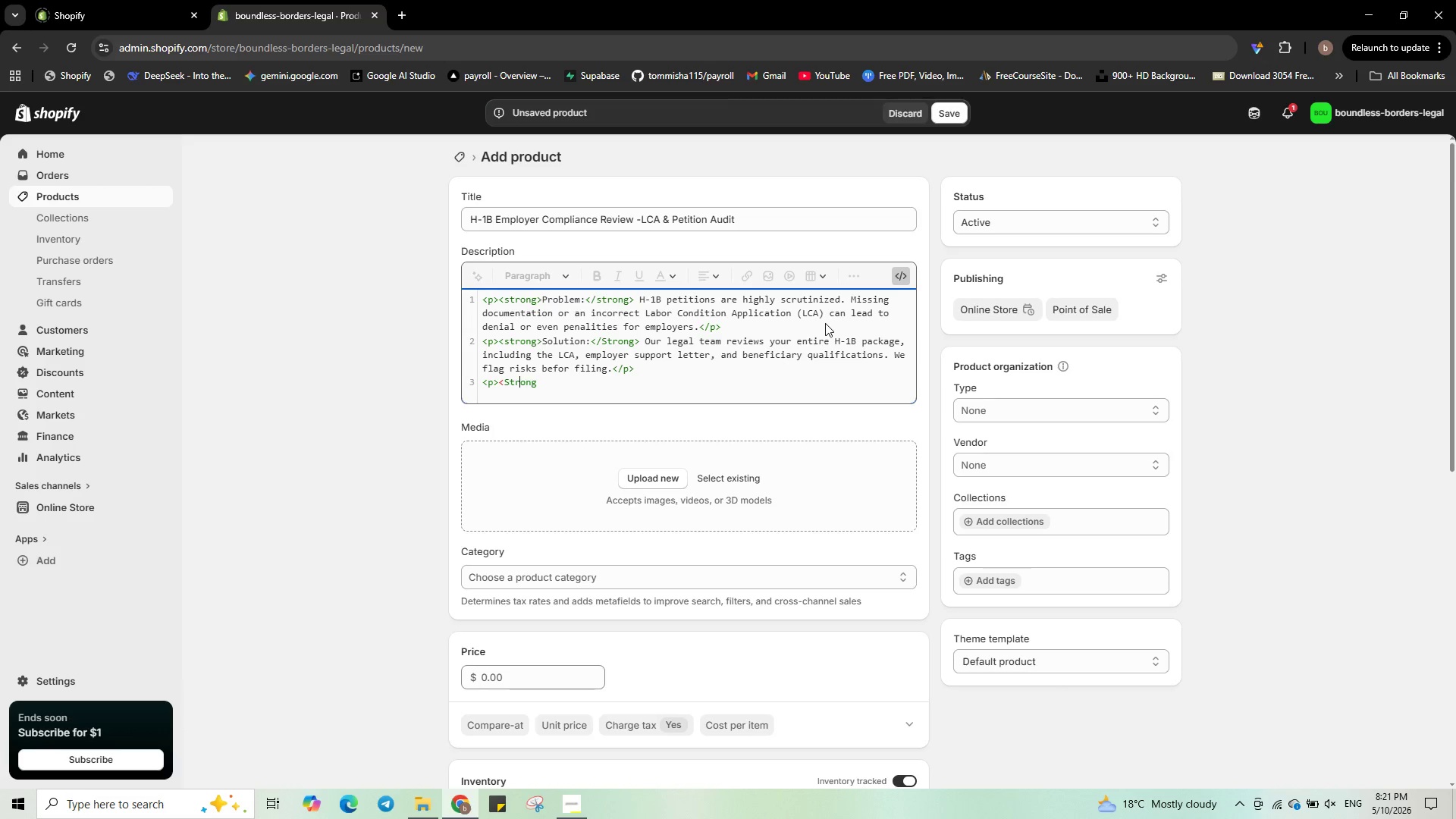 
key(ArrowLeft)
 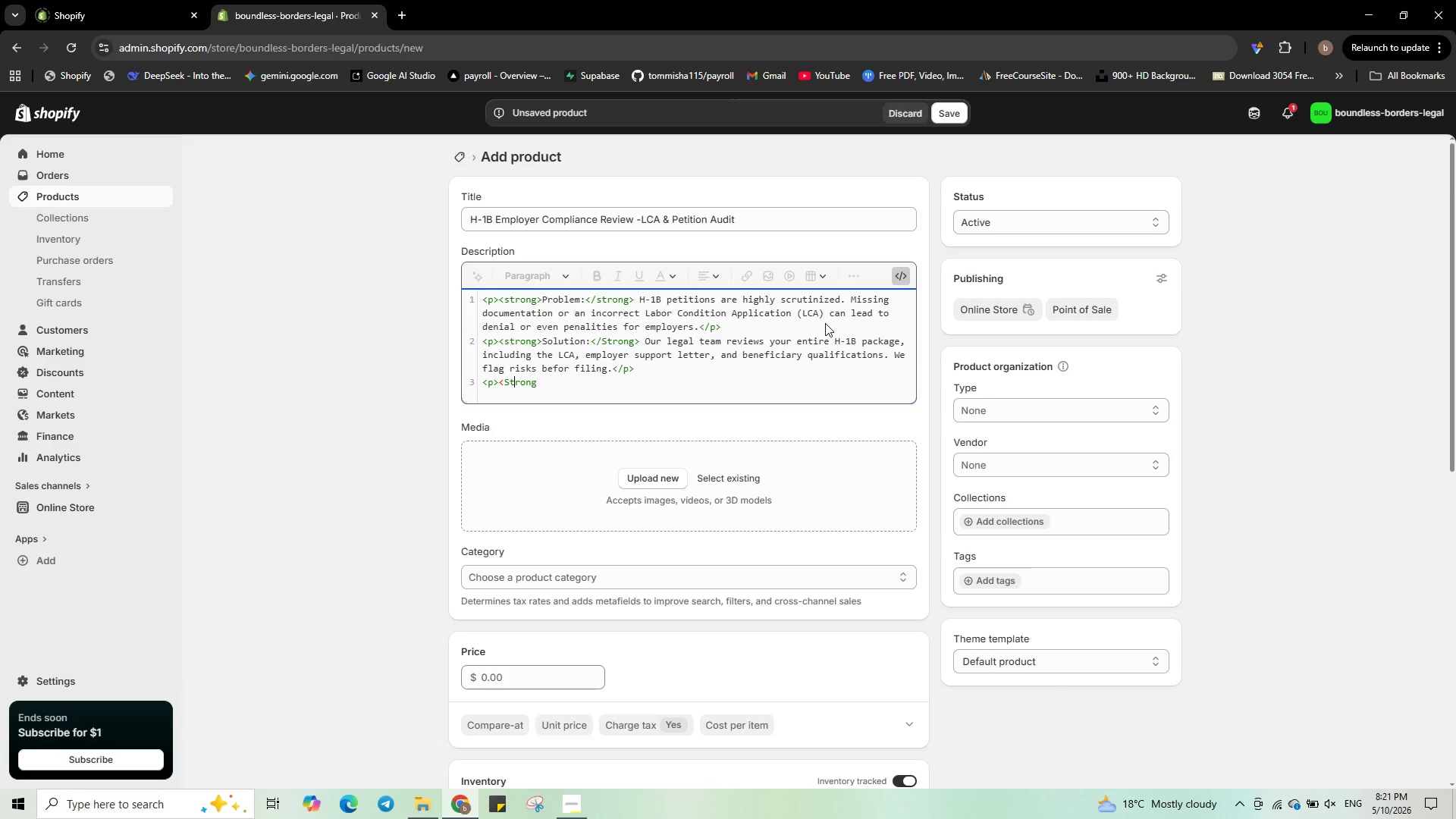 
key(ArrowLeft)
 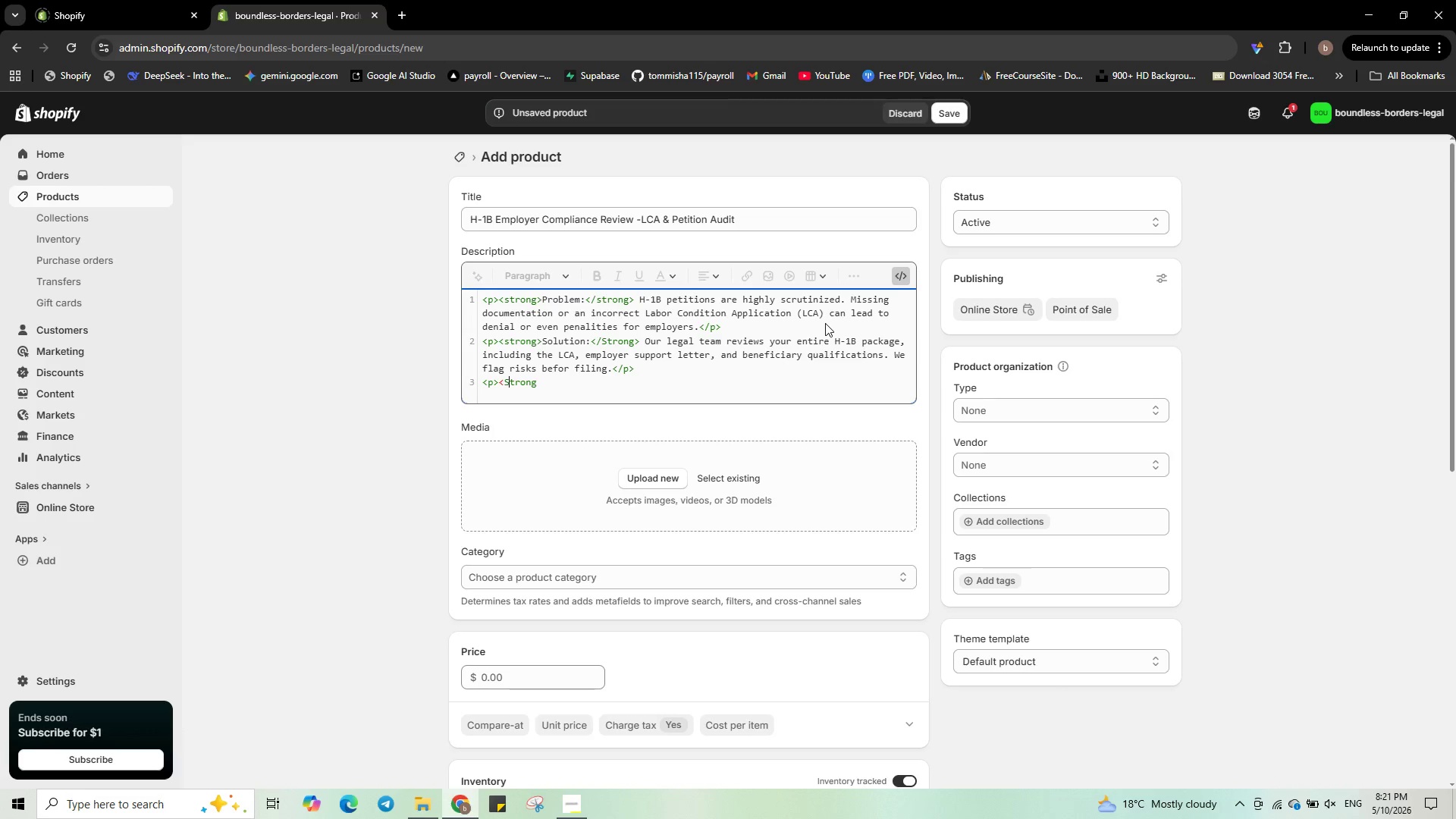 
key(ArrowLeft)
 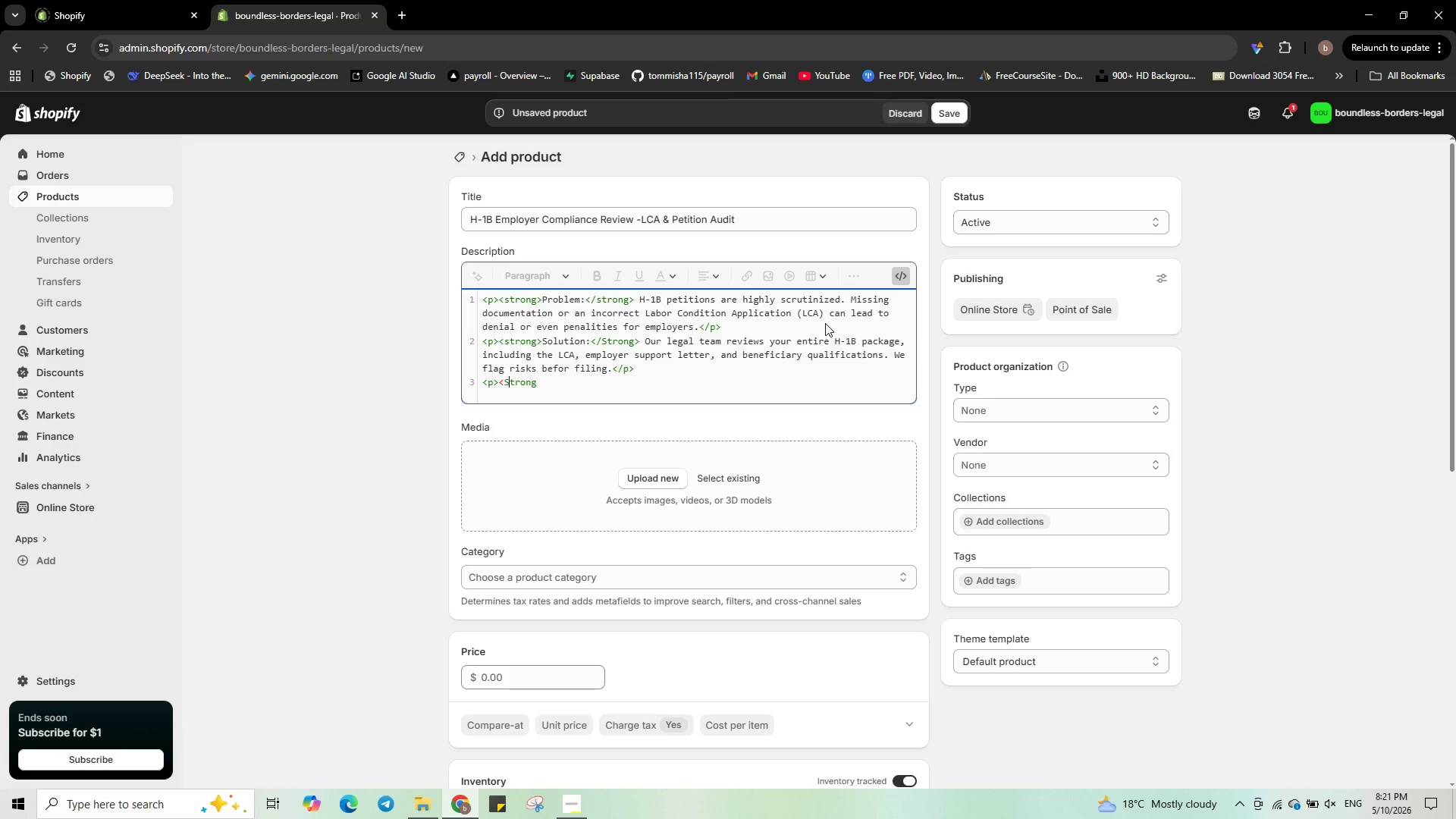 
key(Backspace)
 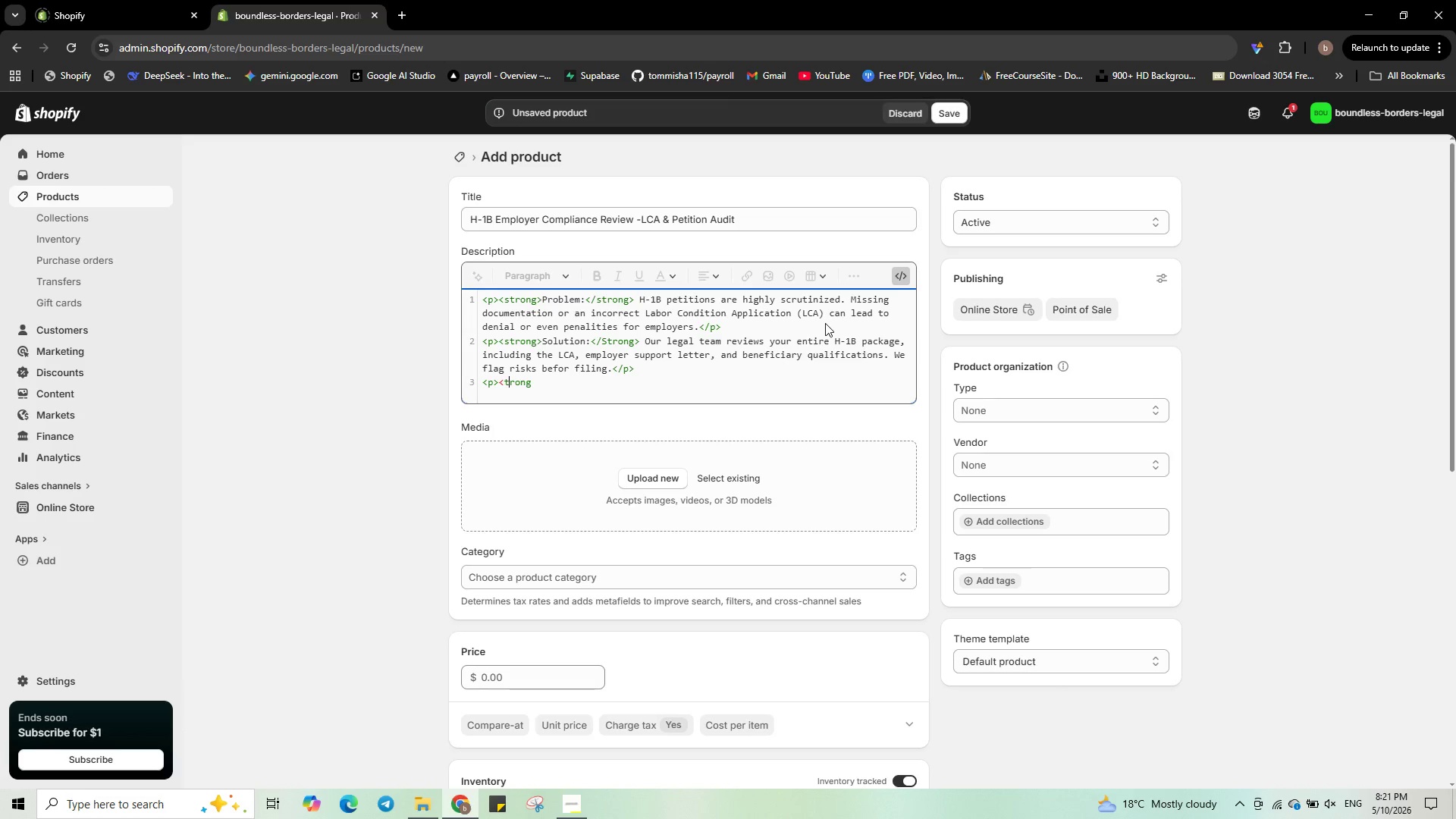 
hold_key(key=ArrowRight, duration=0.67)
 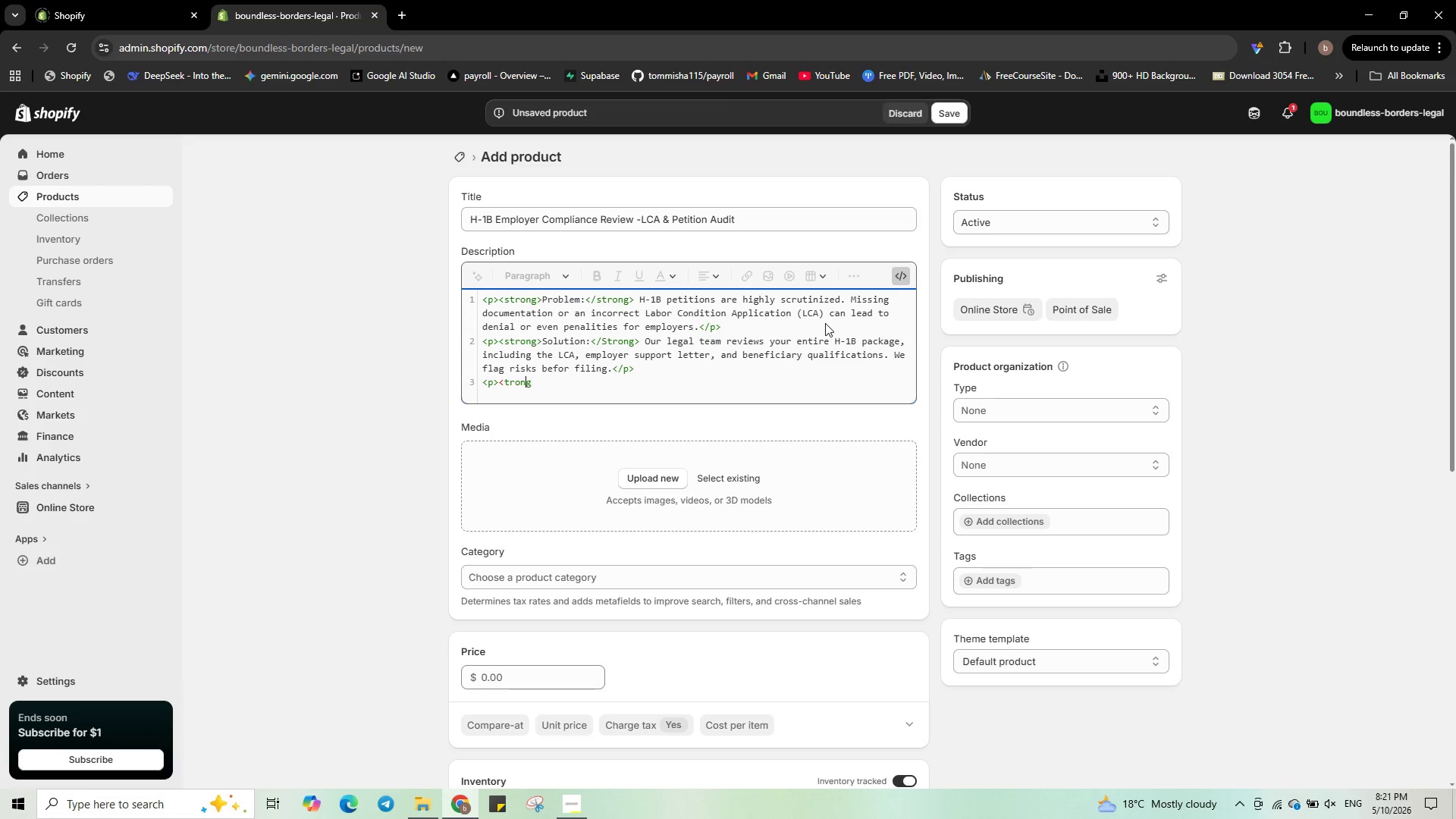 
hold_key(key=ArrowLeft, duration=0.61)
 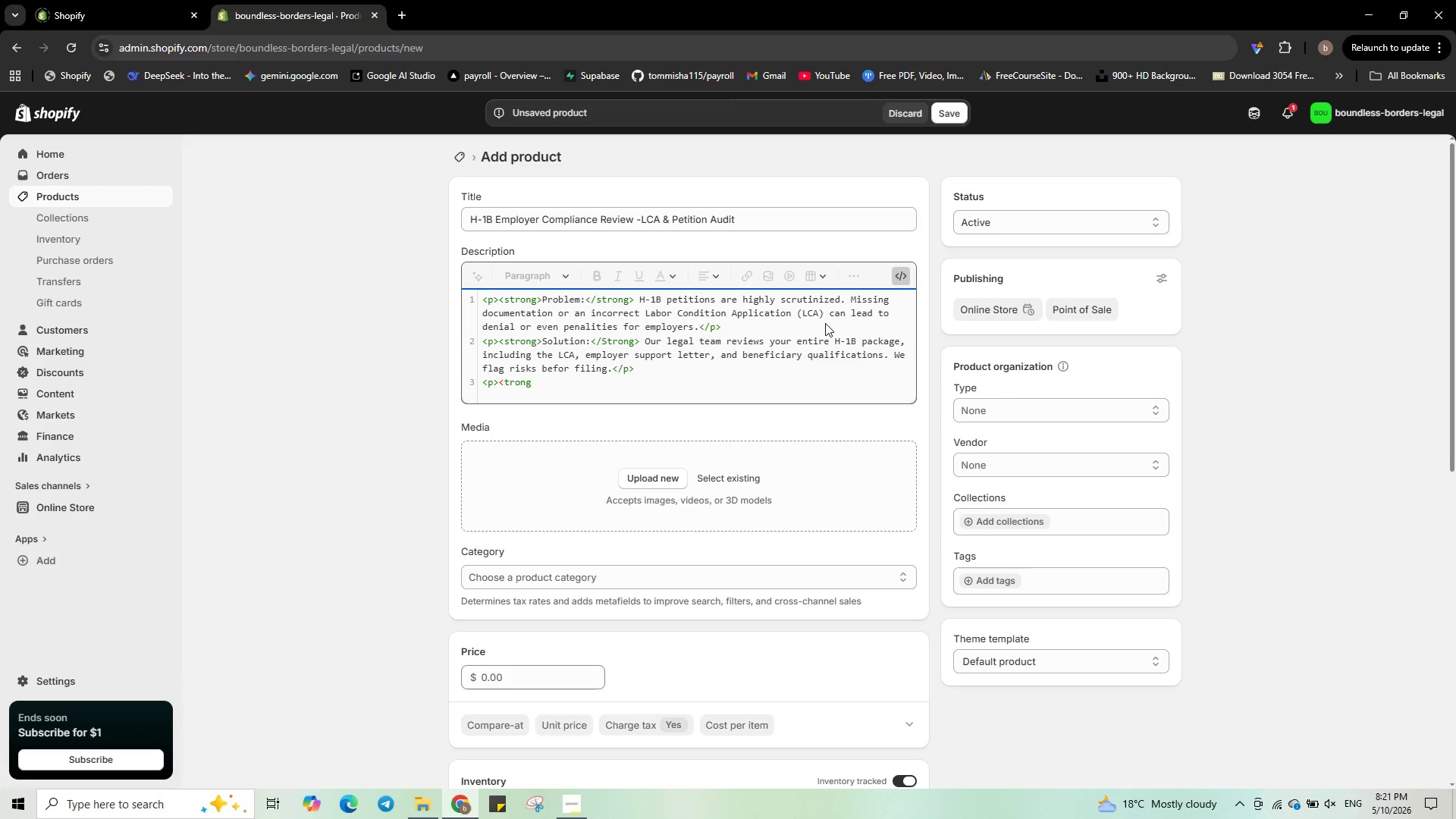 
key(S)
 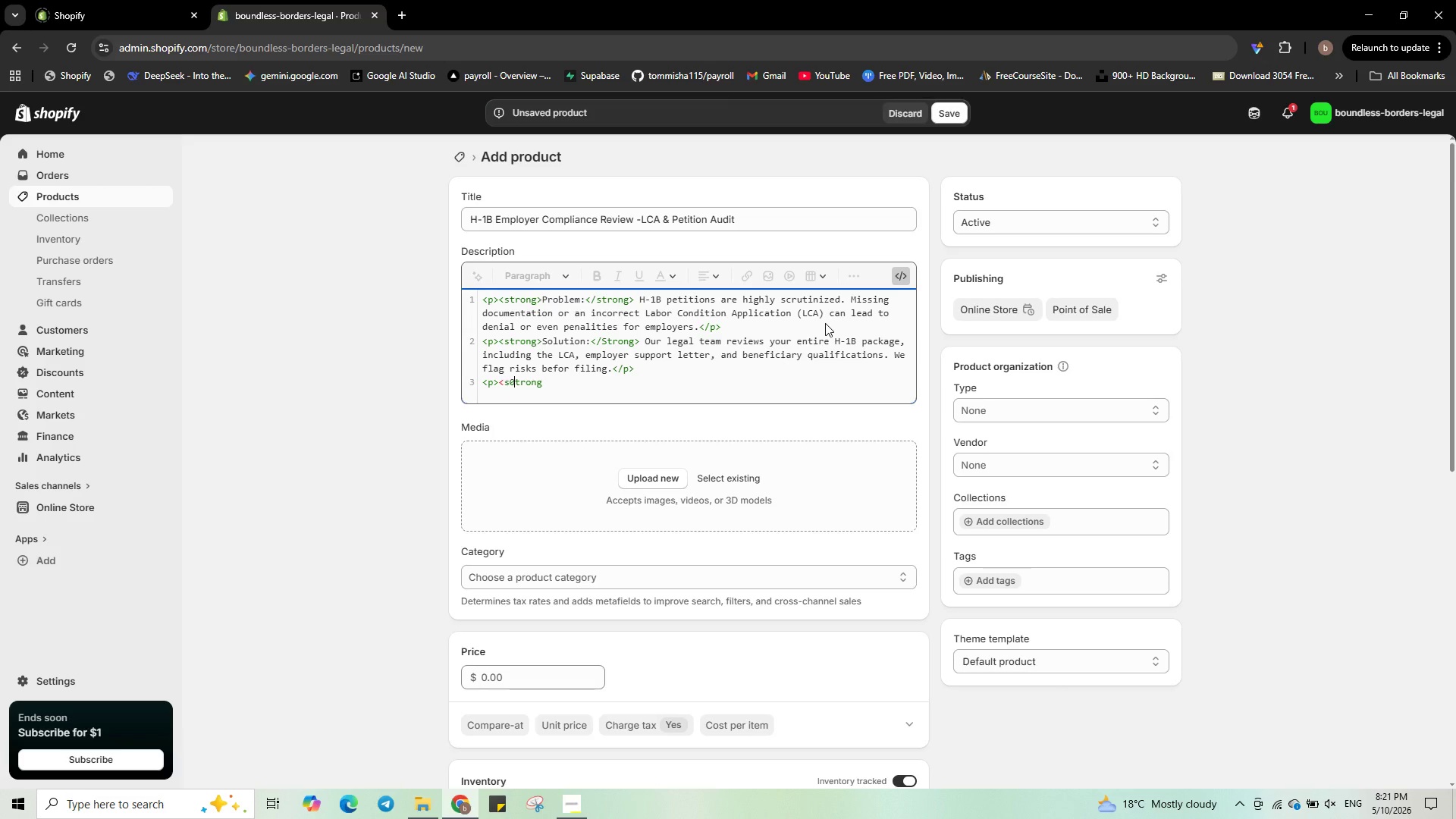 
key(Numpad0)
 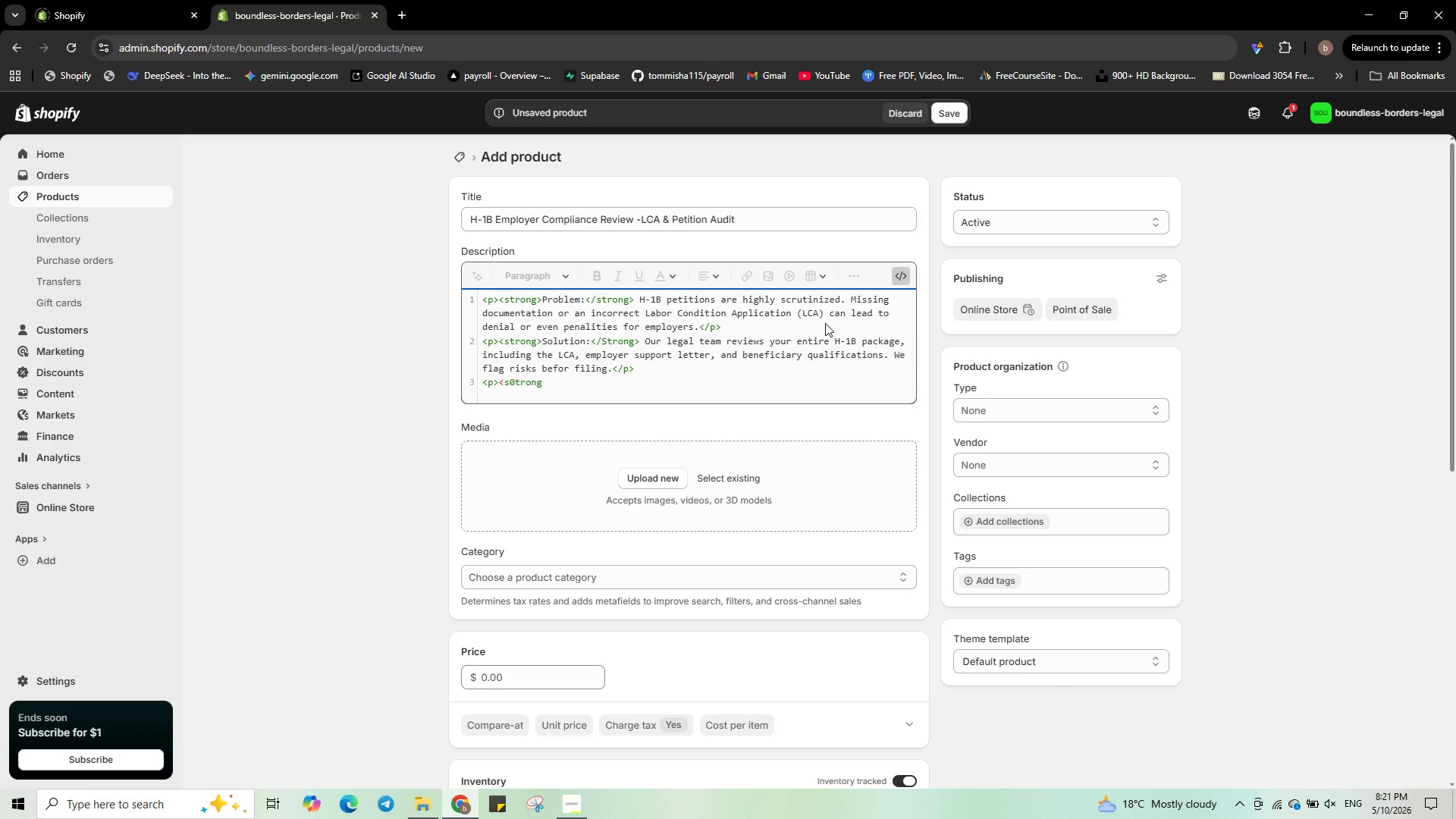 
key(Backspace)
 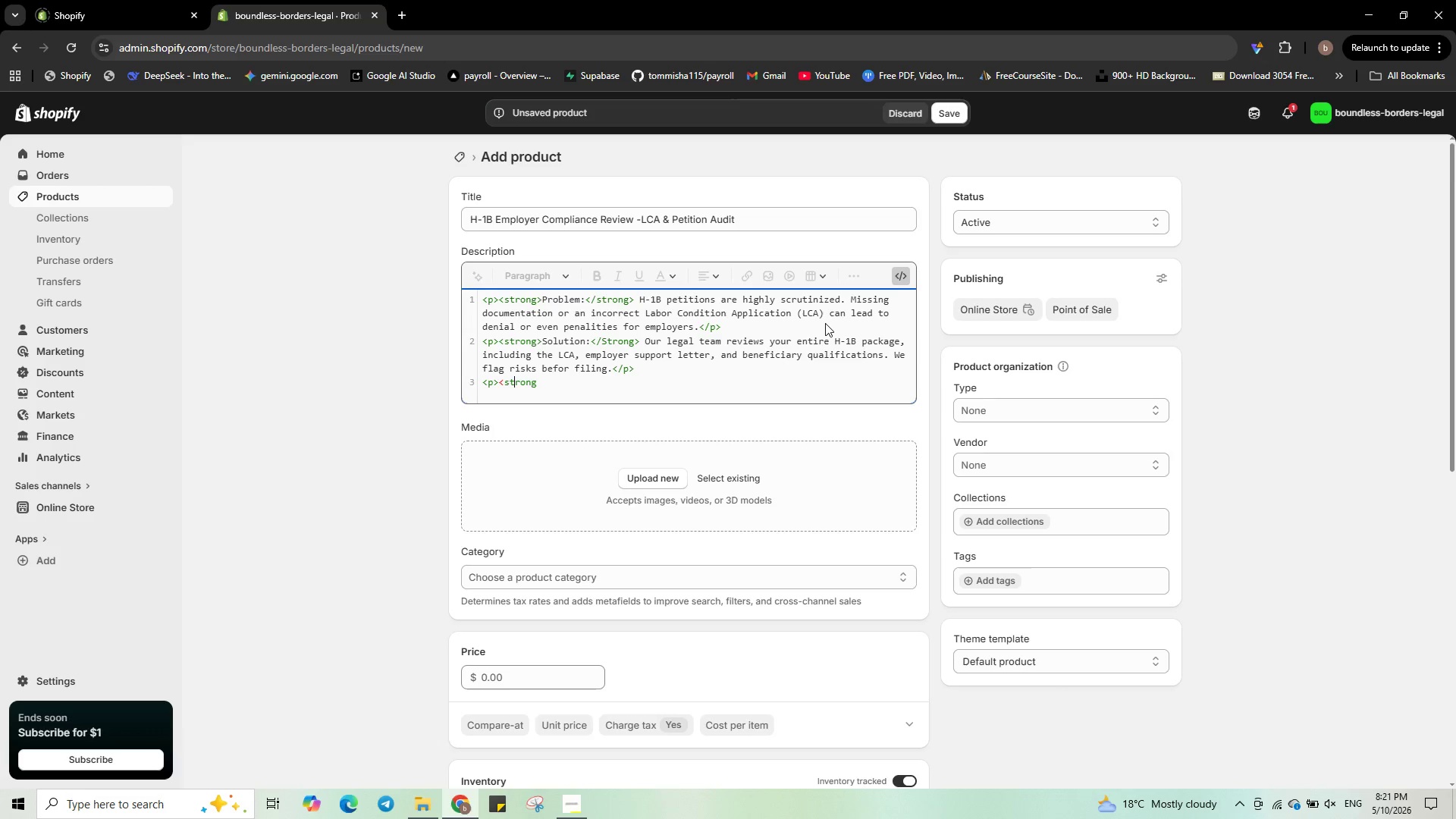 
key(ArrowRight)
 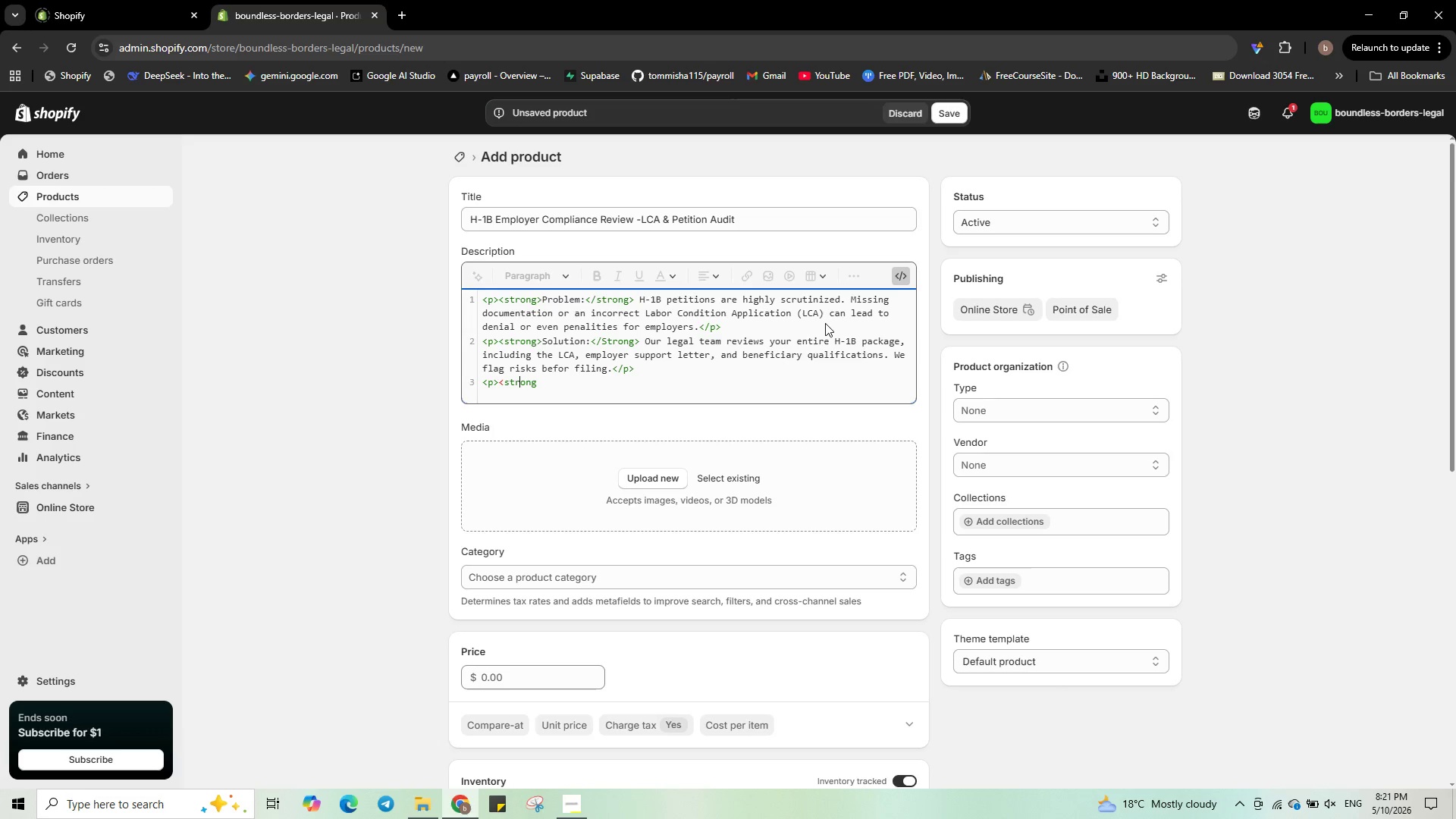 
key(ArrowRight)
 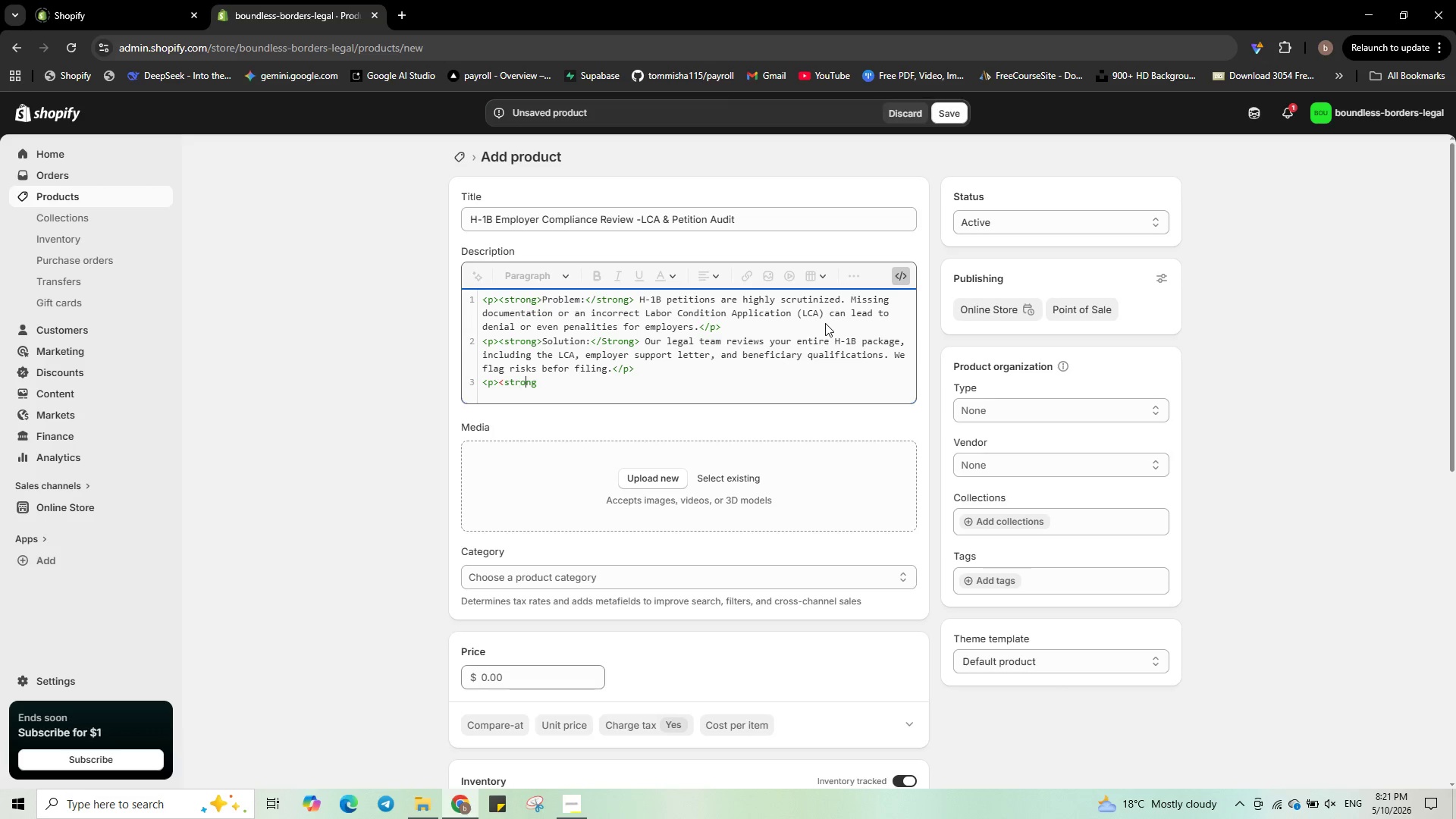 
key(ArrowRight)
 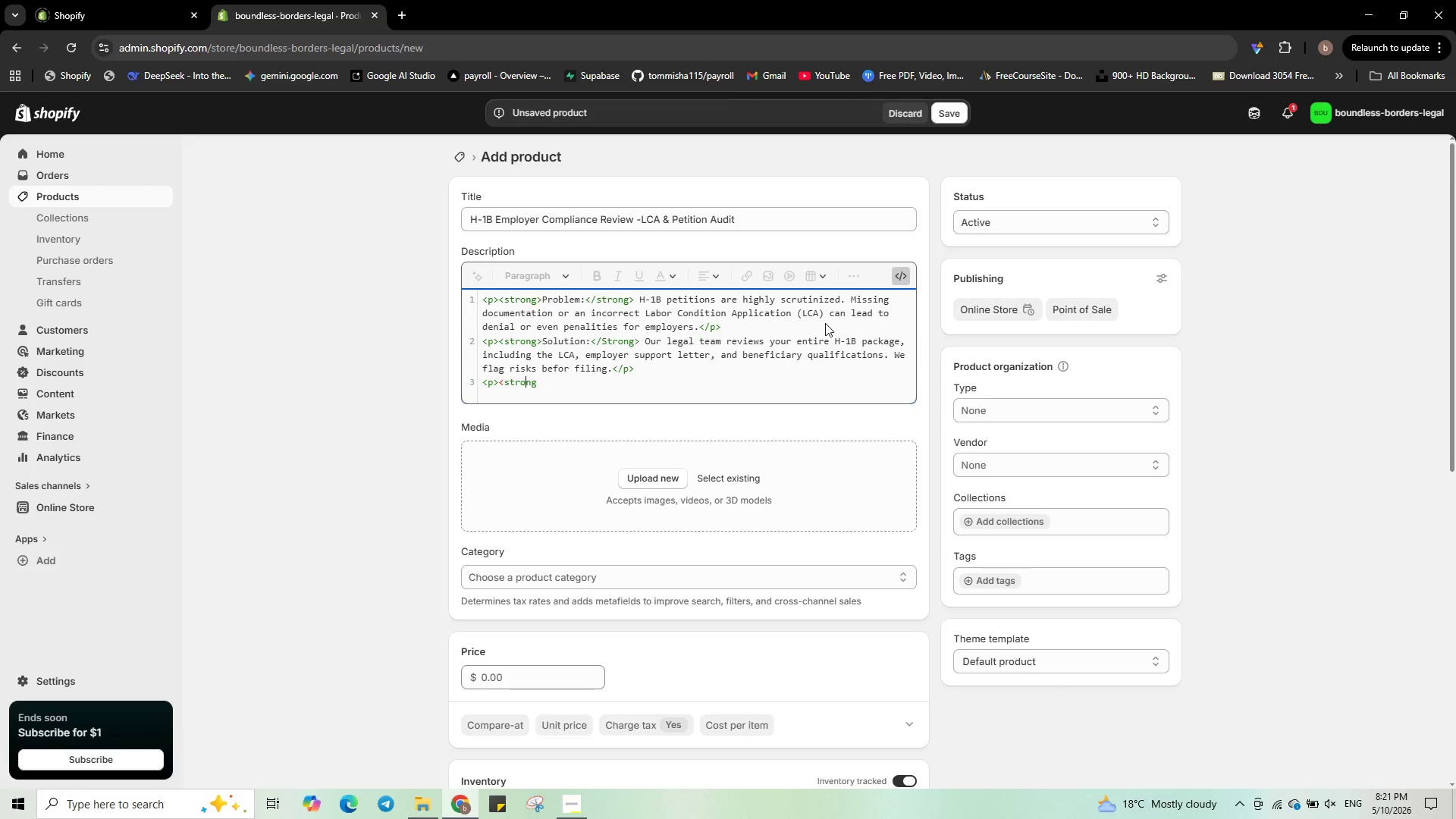 
key(ArrowRight)
 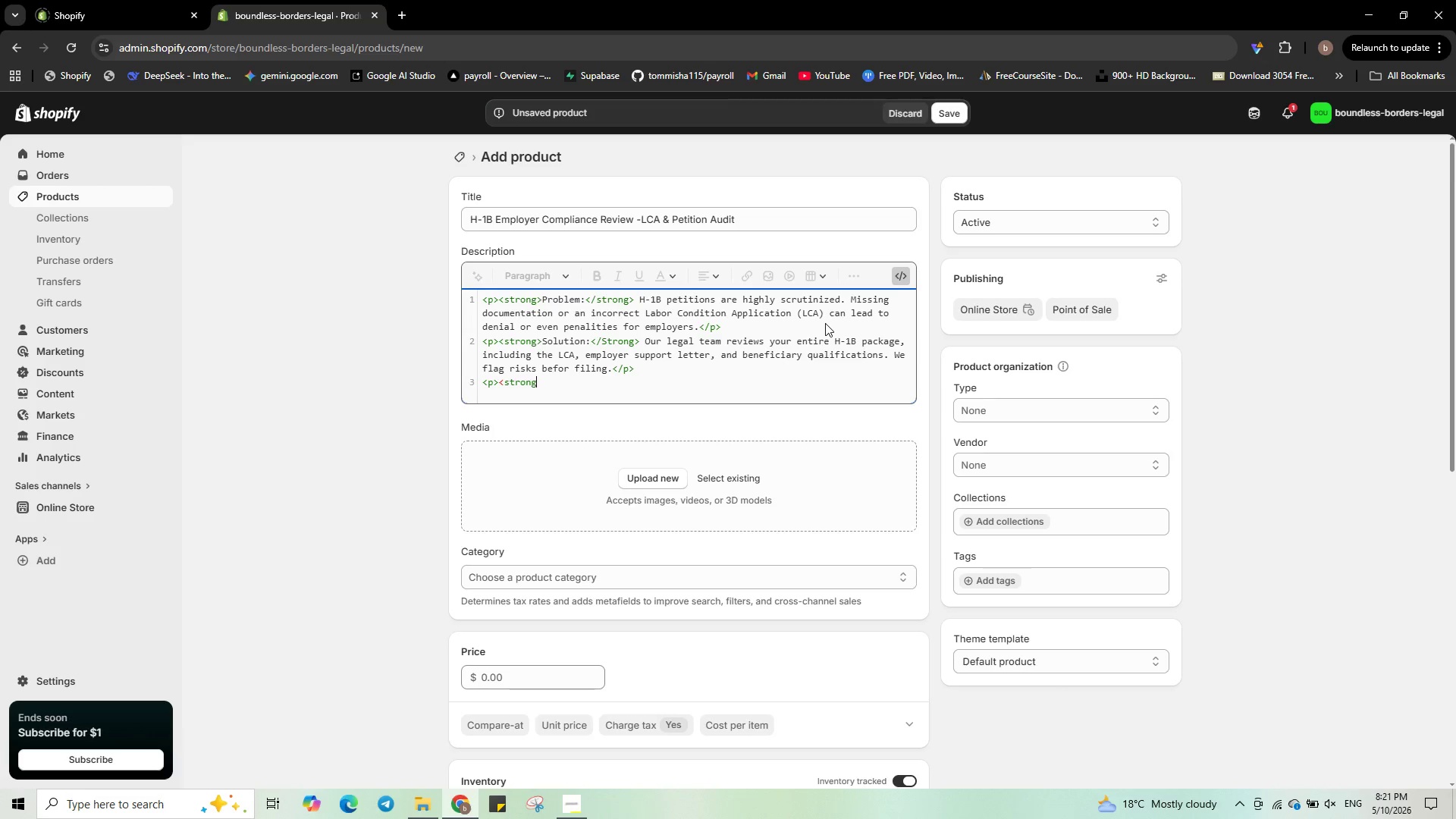 
key(ArrowRight)
 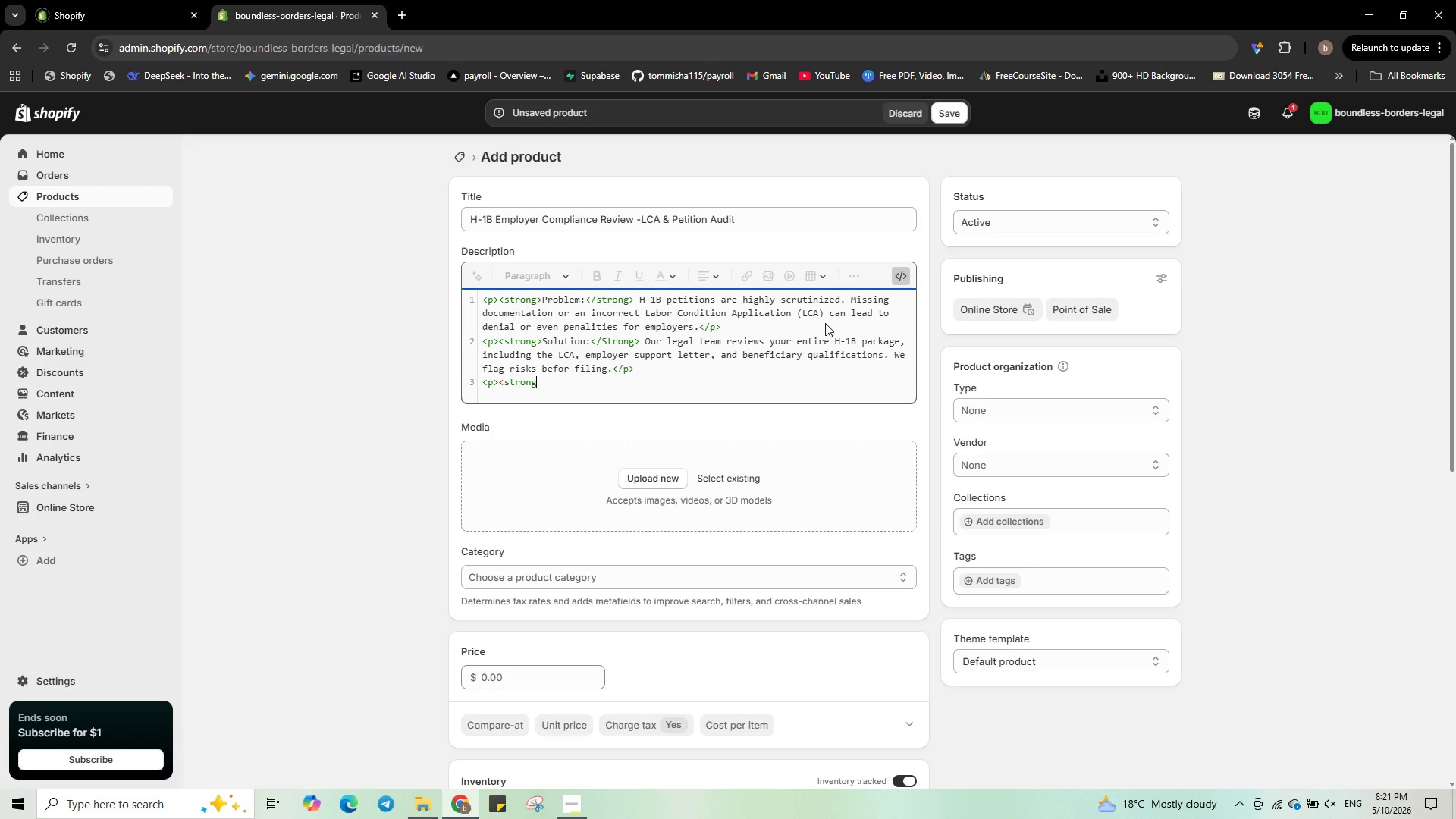 
type(>What's included:</strong></p>)
 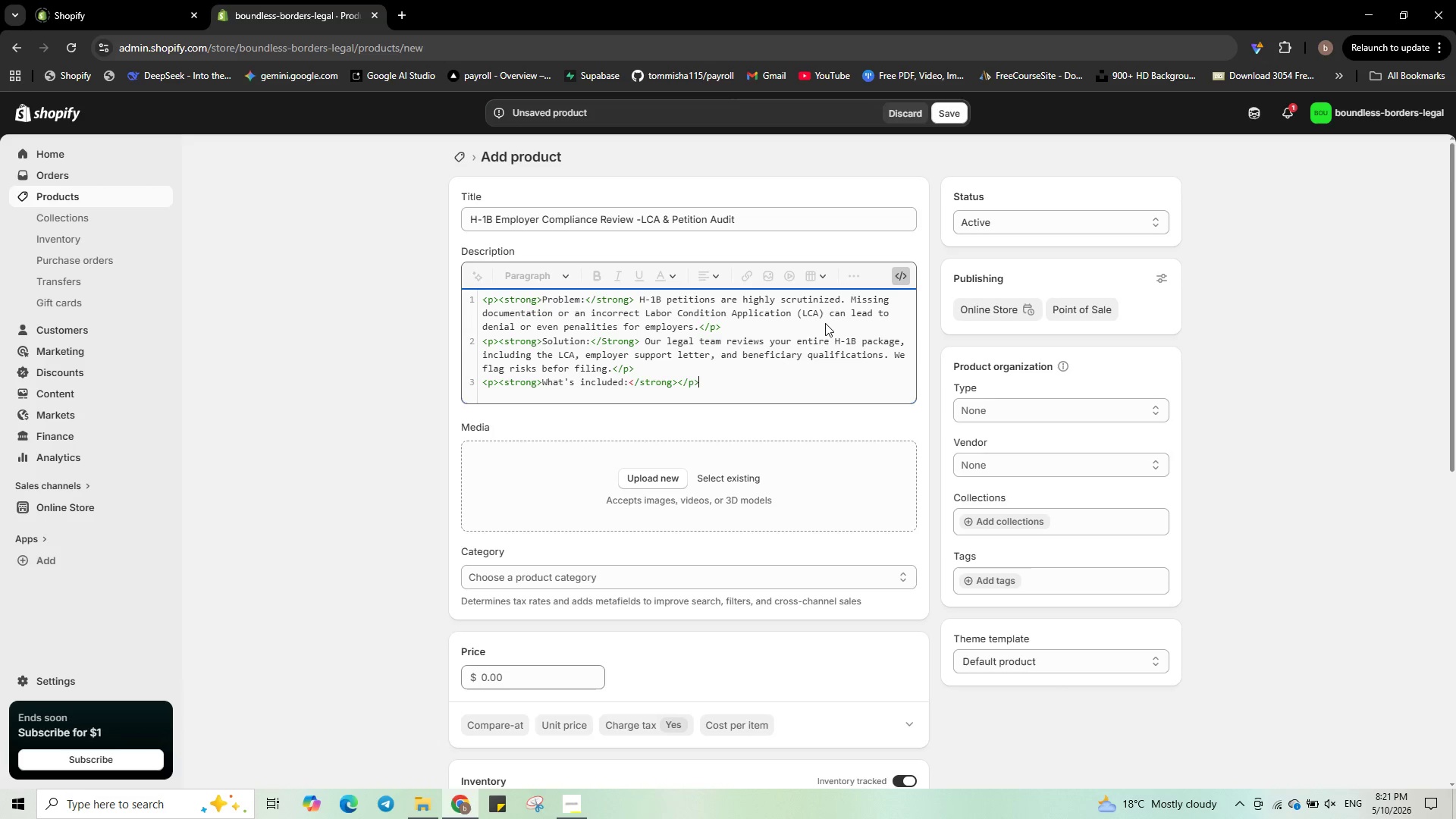 
key(Enter)
 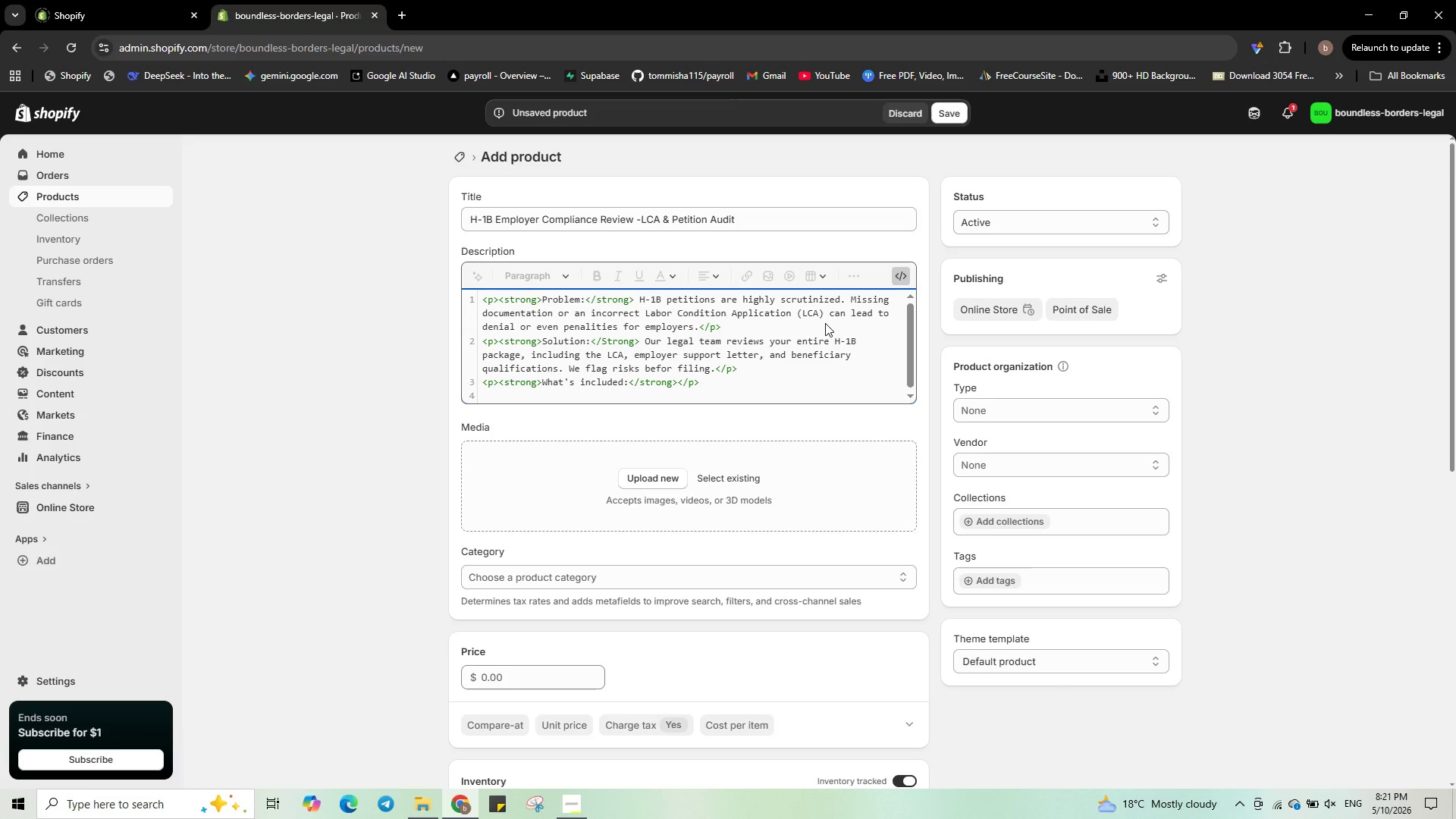 
type(<ul>)
 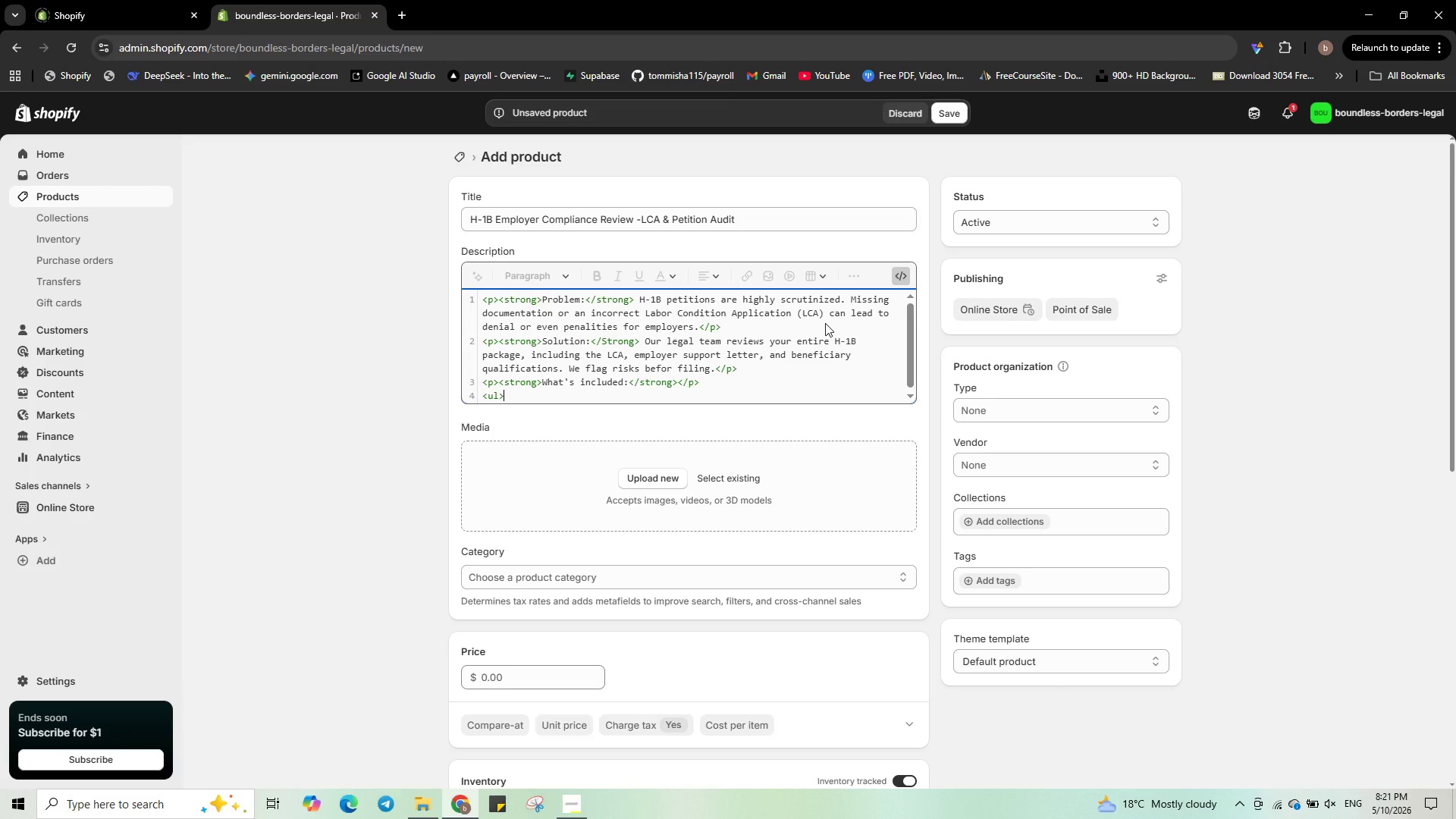 
key(Enter)
 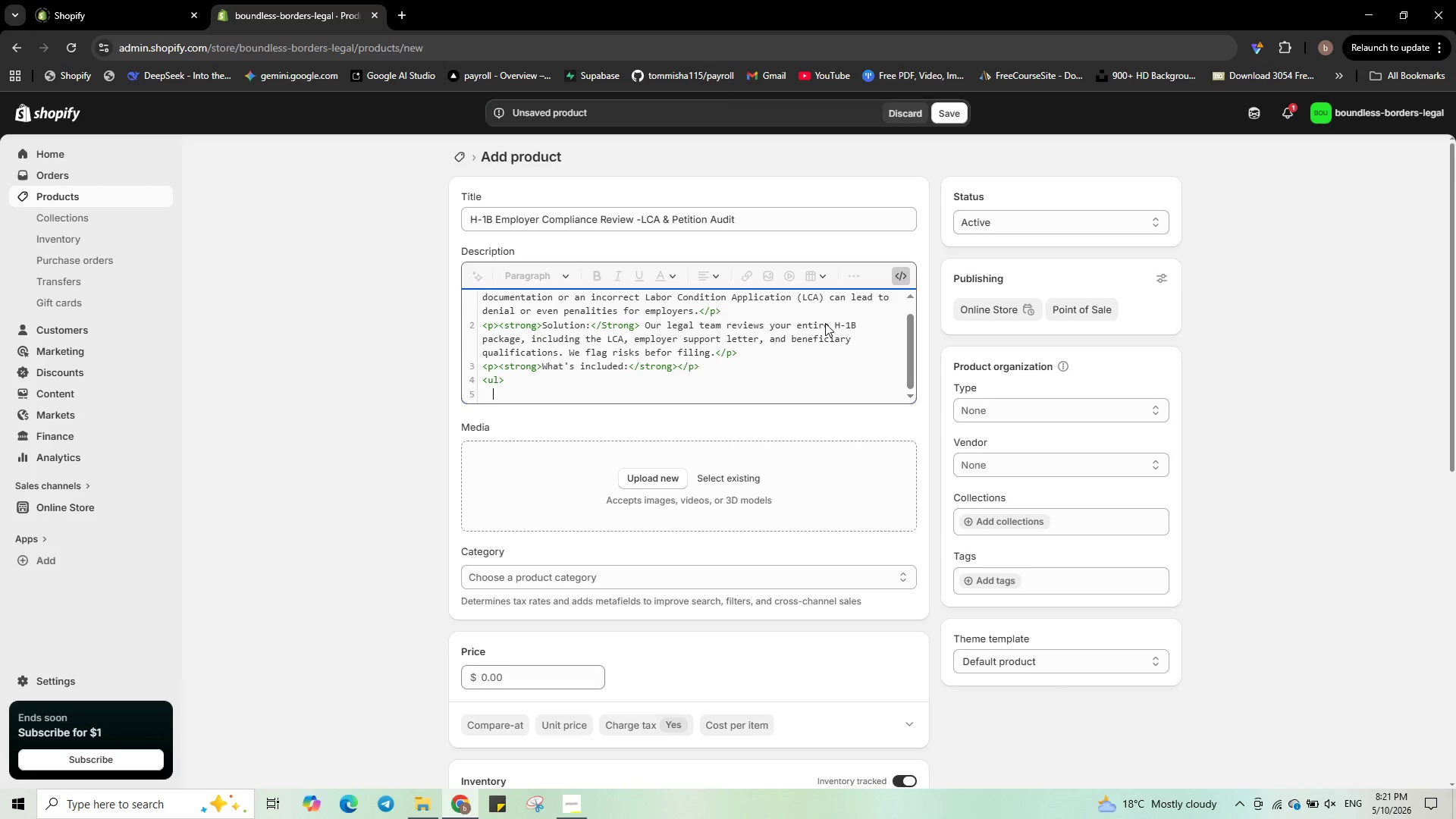 
type(<li>)
 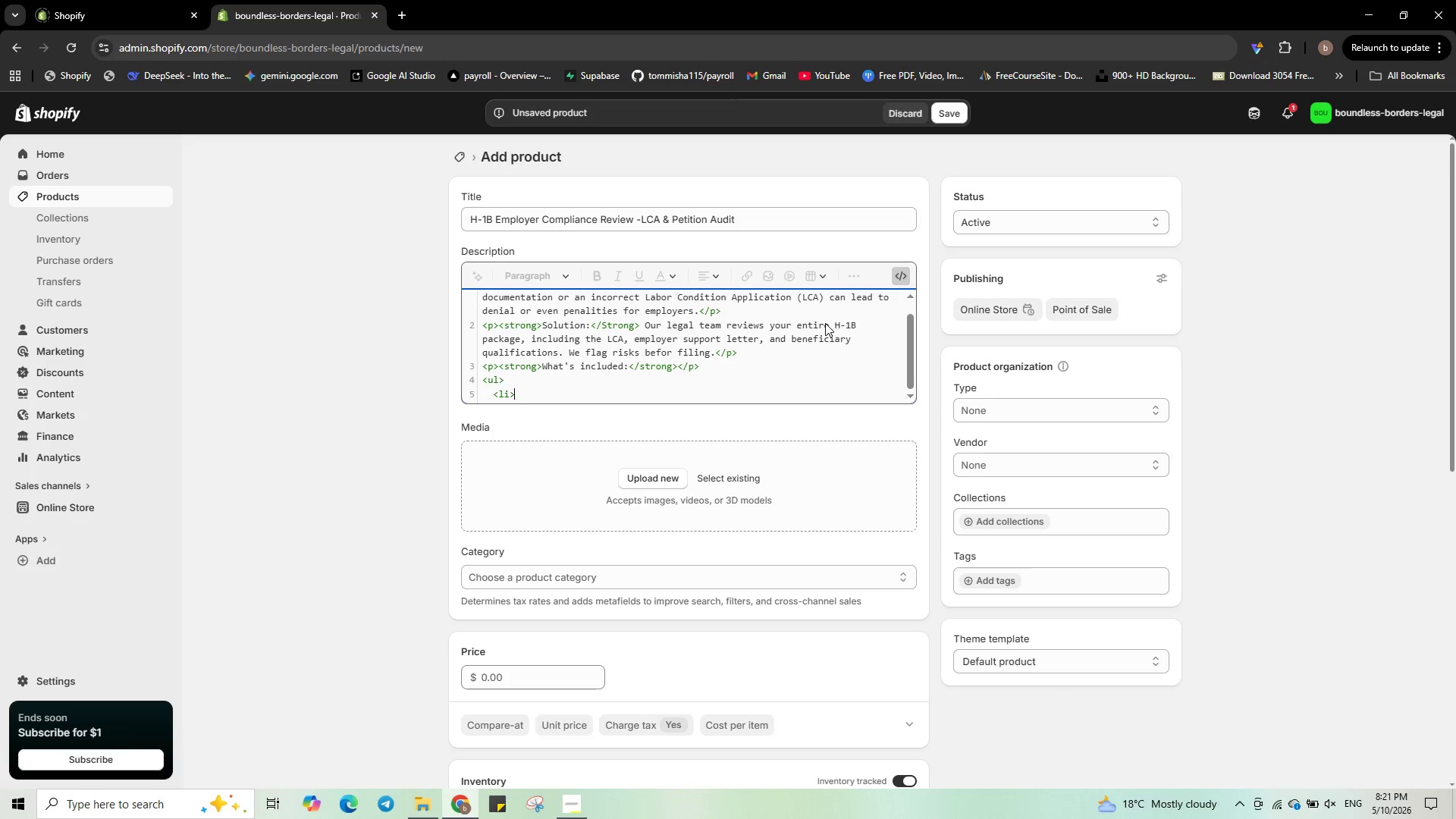 
type(I-129 and LCA review</li>)
 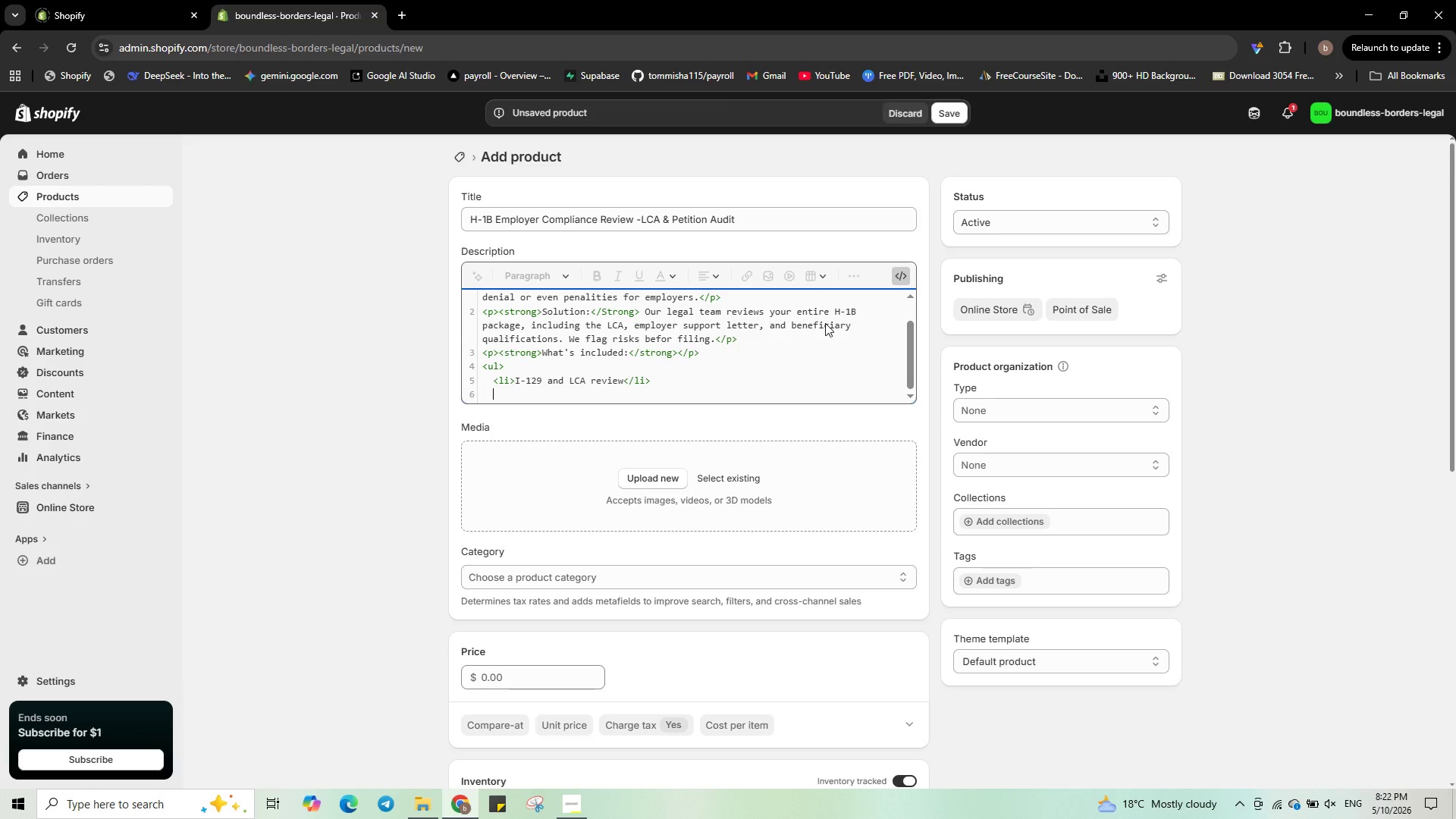 
 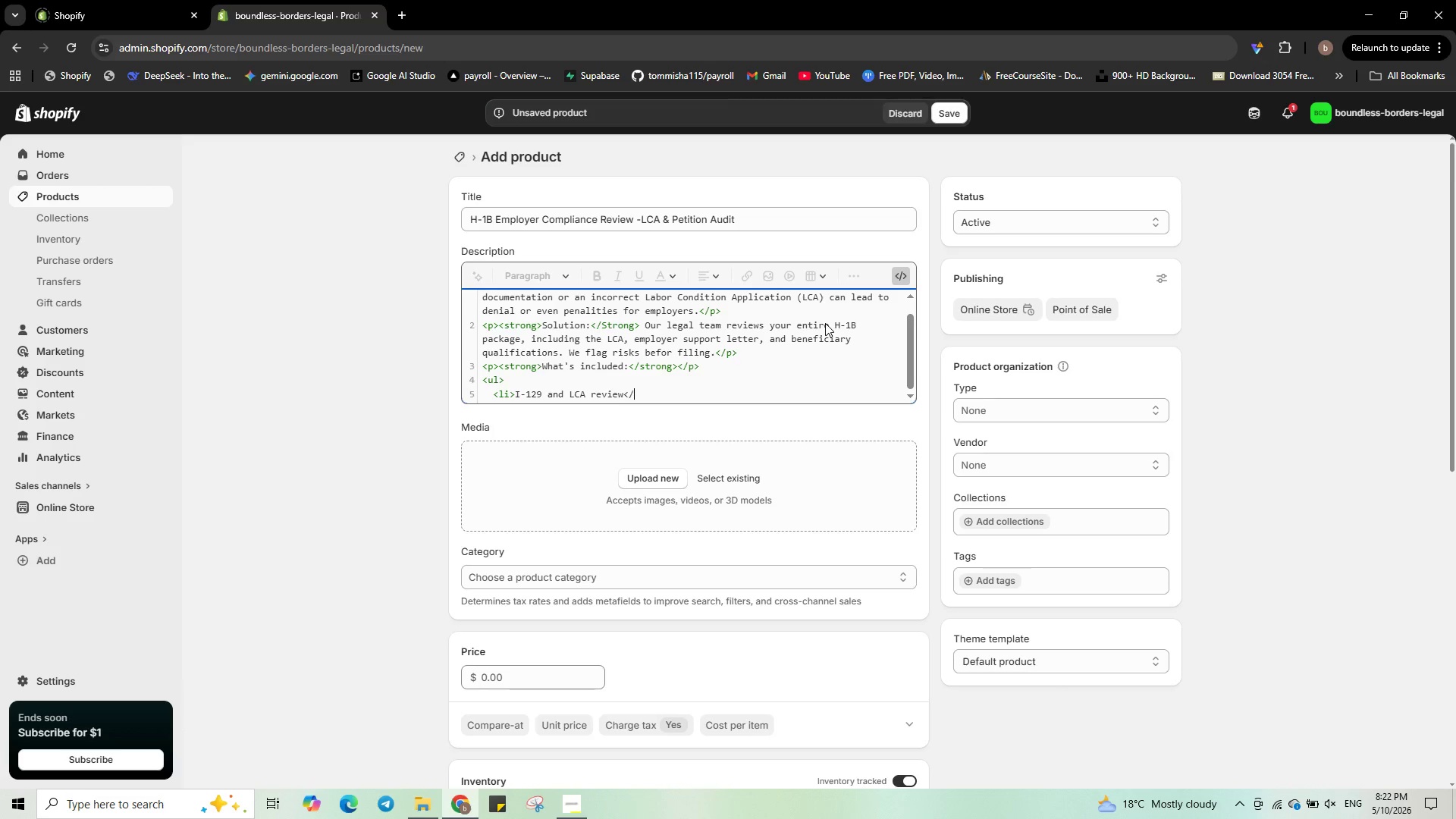 
key(Enter)
 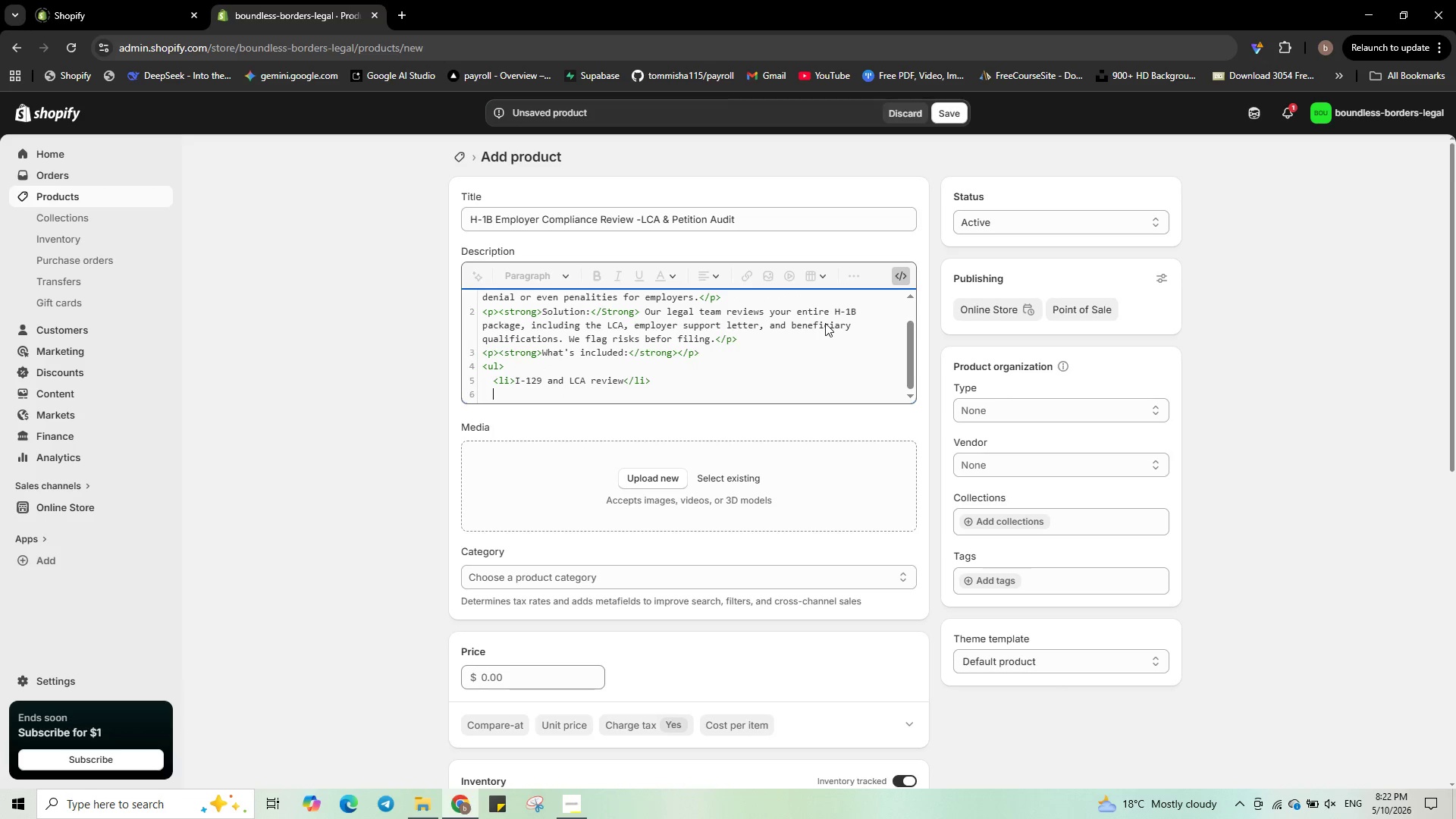 
key(Shift+ShiftRight)
 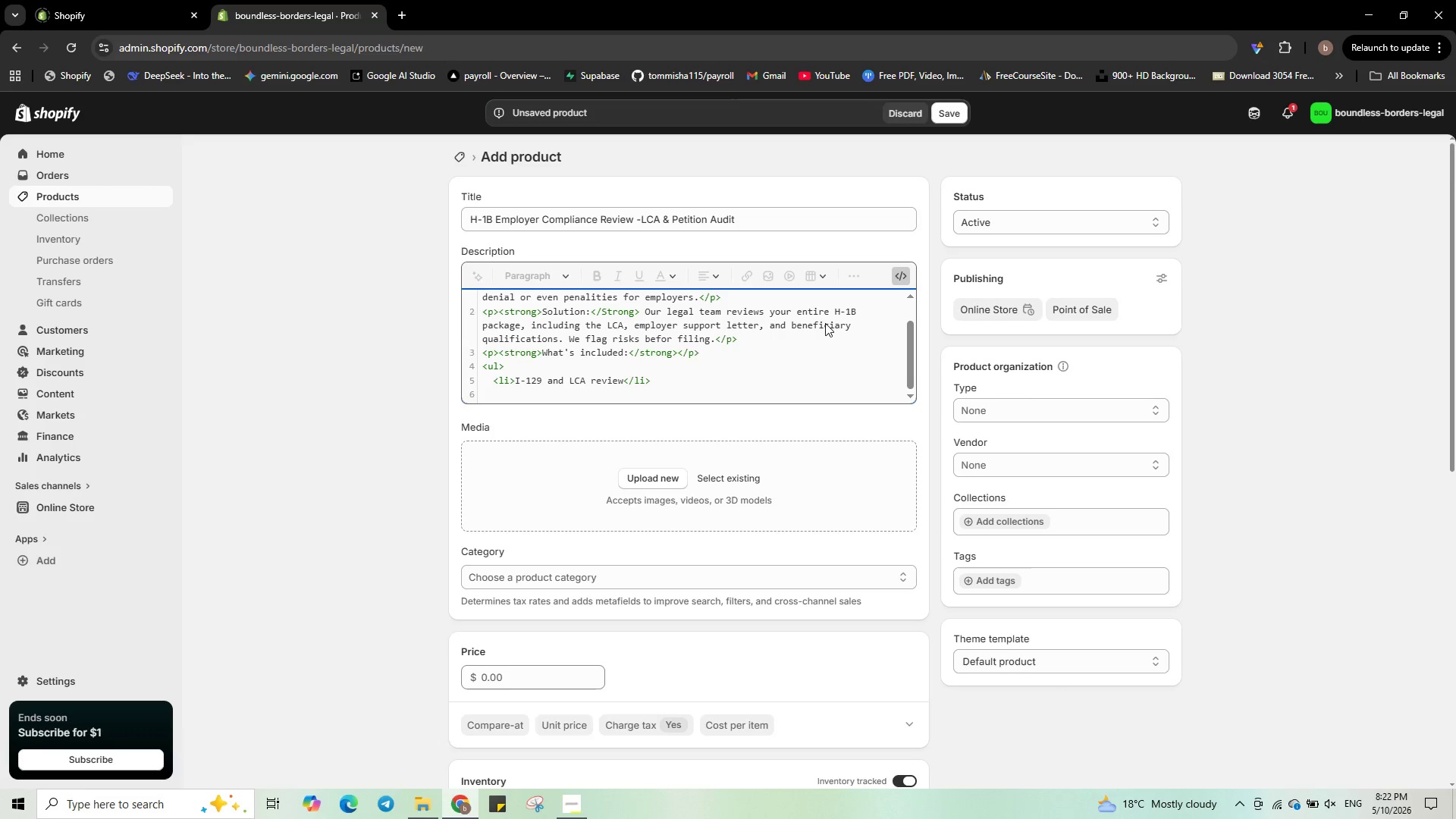 
key(Shift+Comma)
 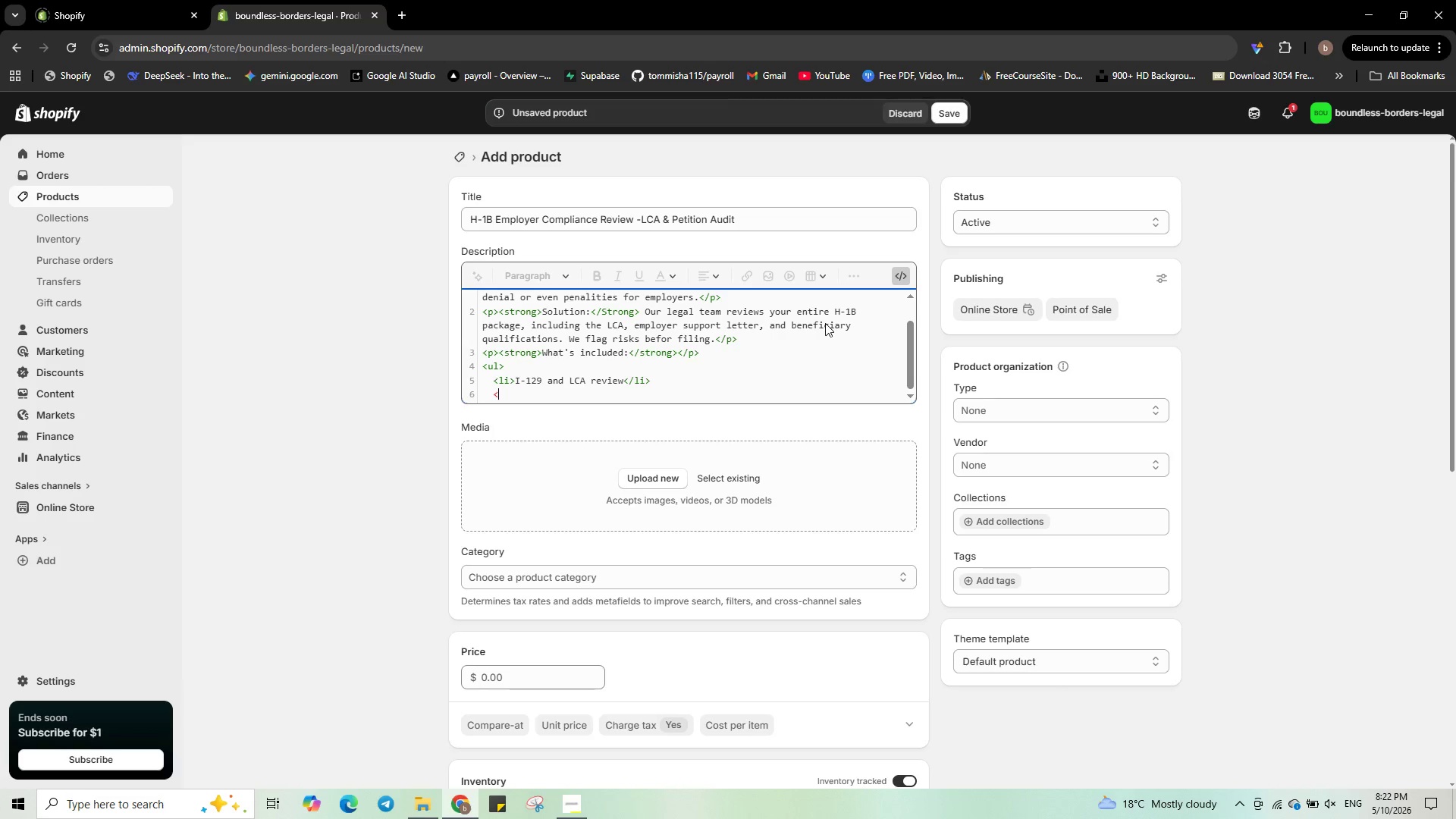 
type(li>)
 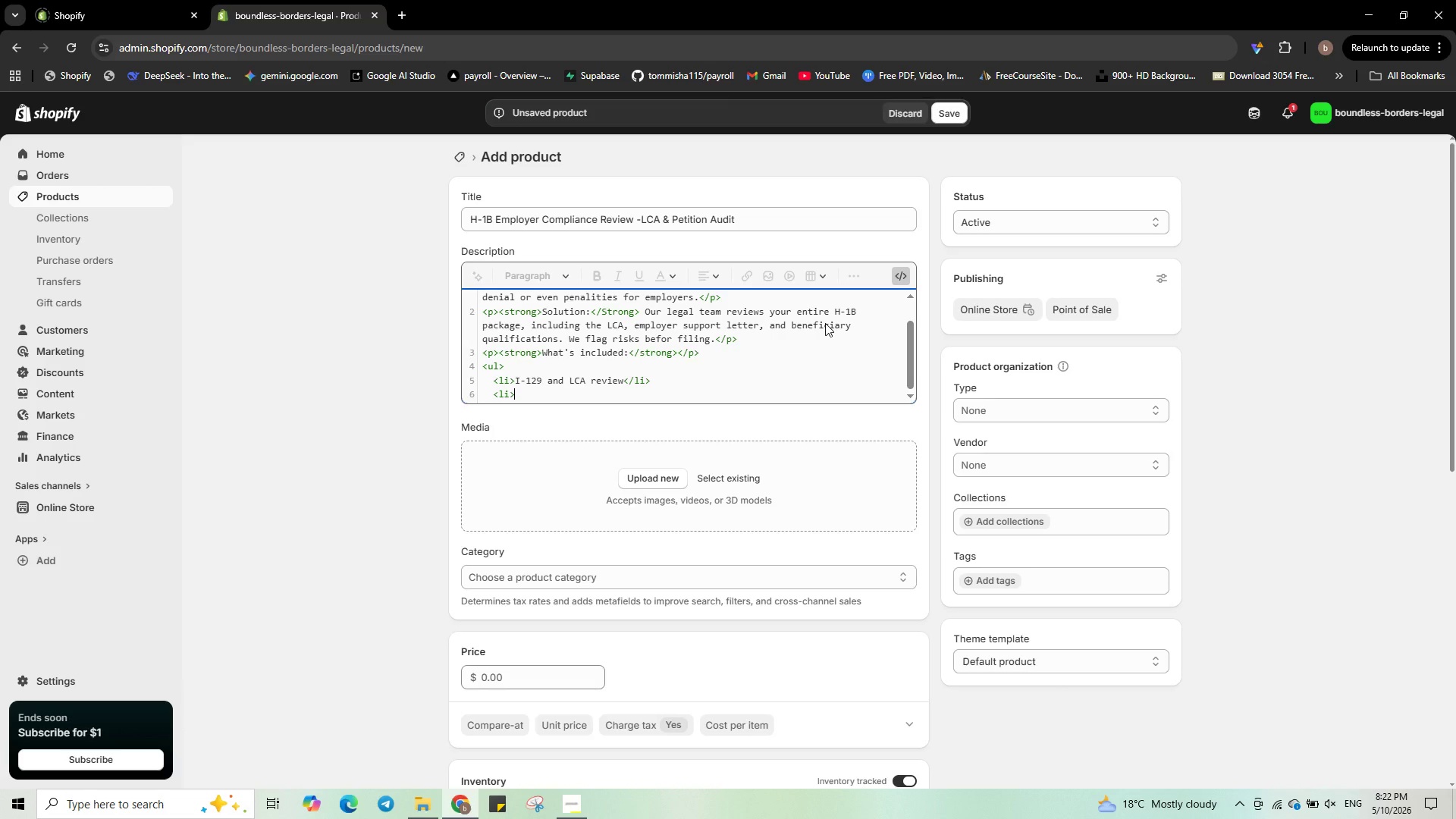 
key(Control+E)
 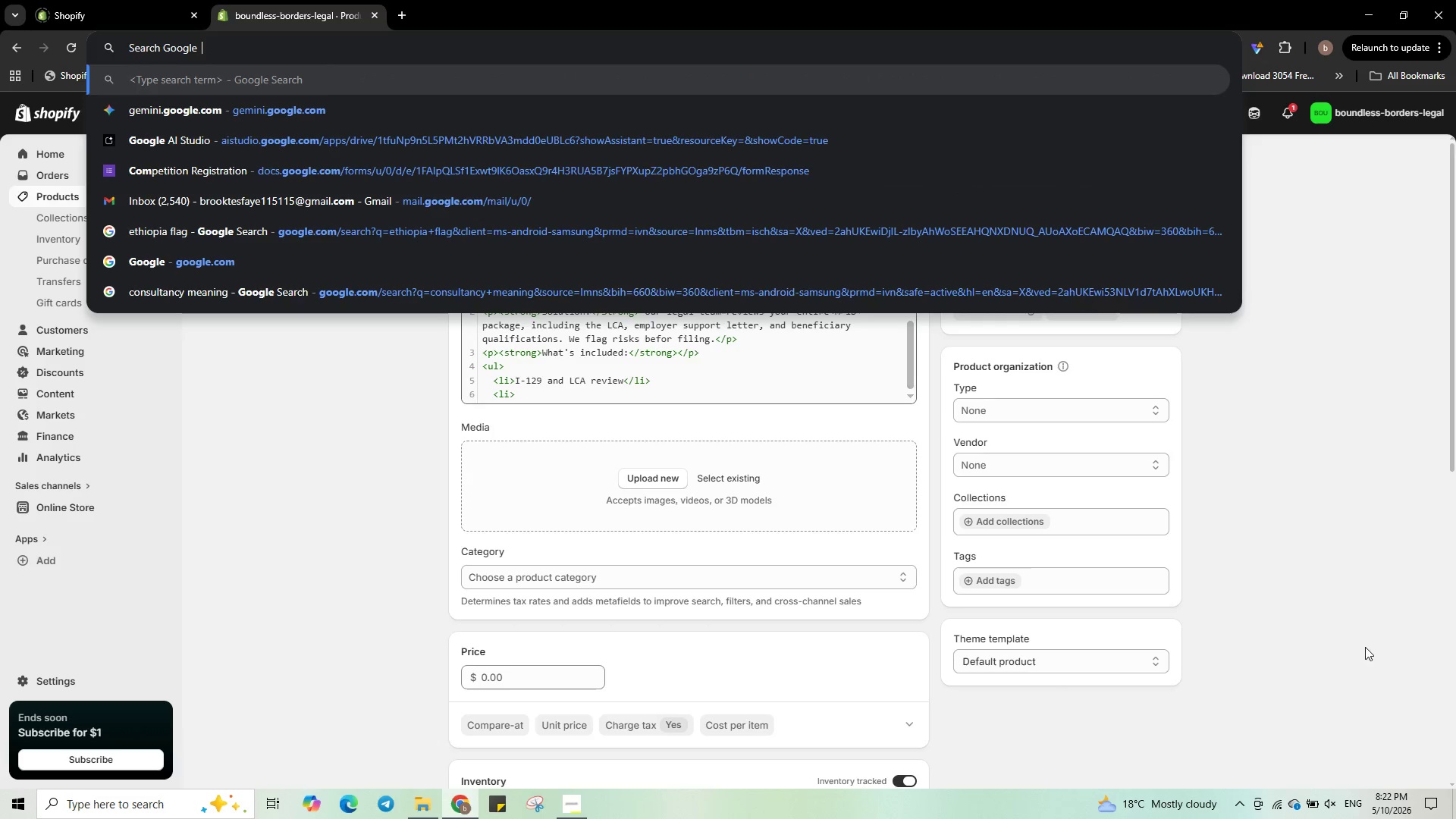 
left_click([1376, 549])
 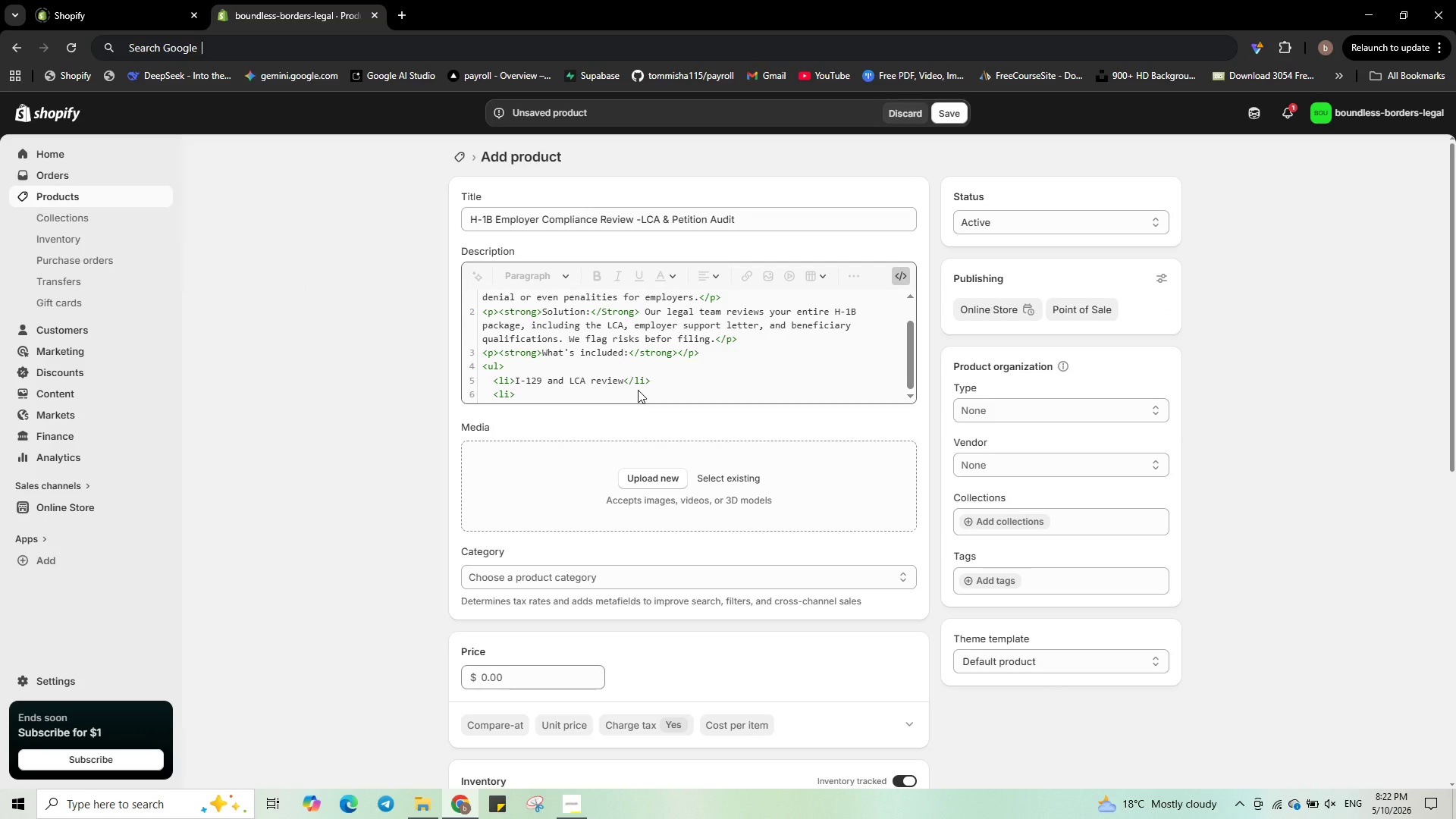 
left_click([638, 390])
 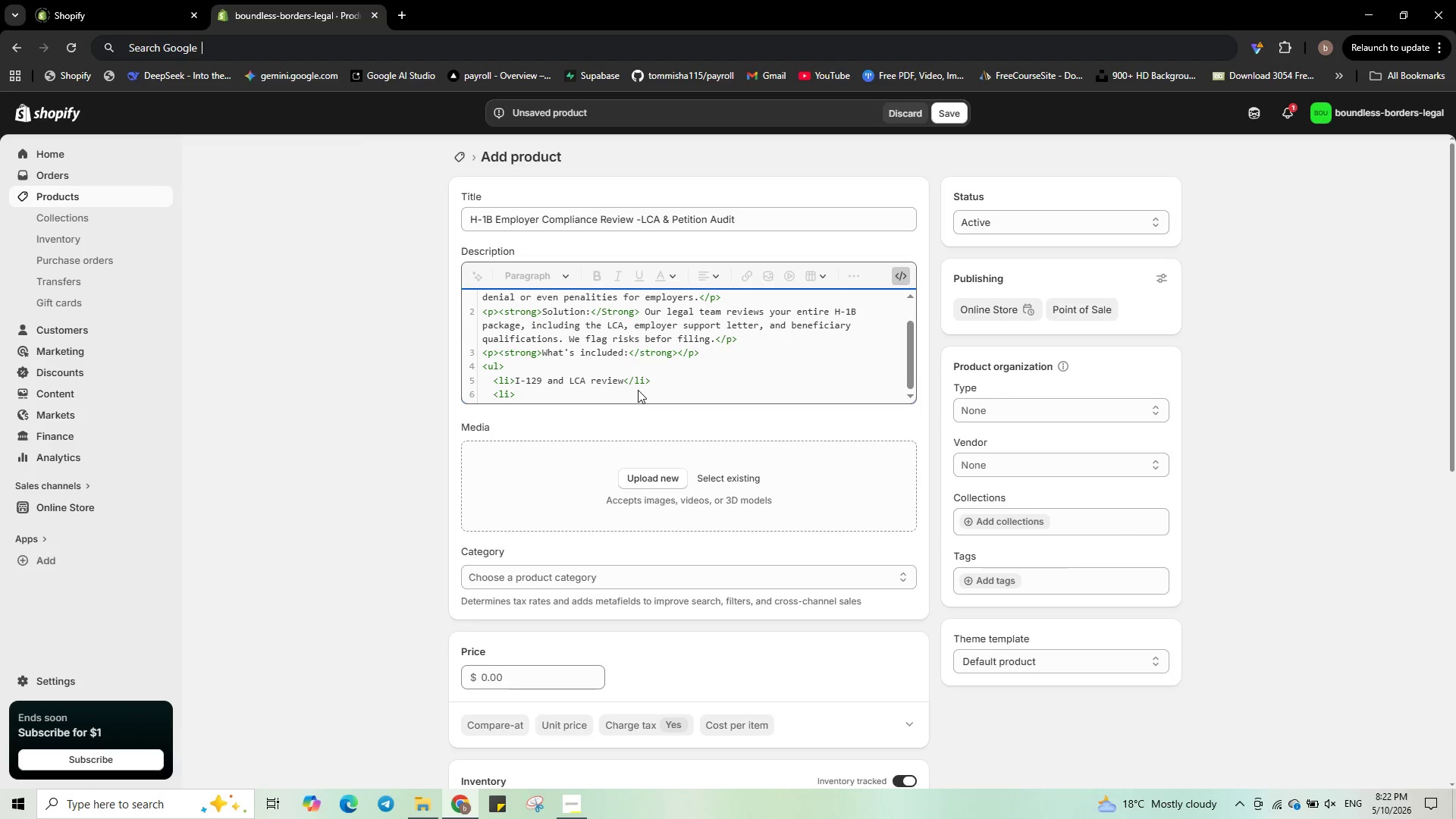 
type(Employer letter checklist</li>)
 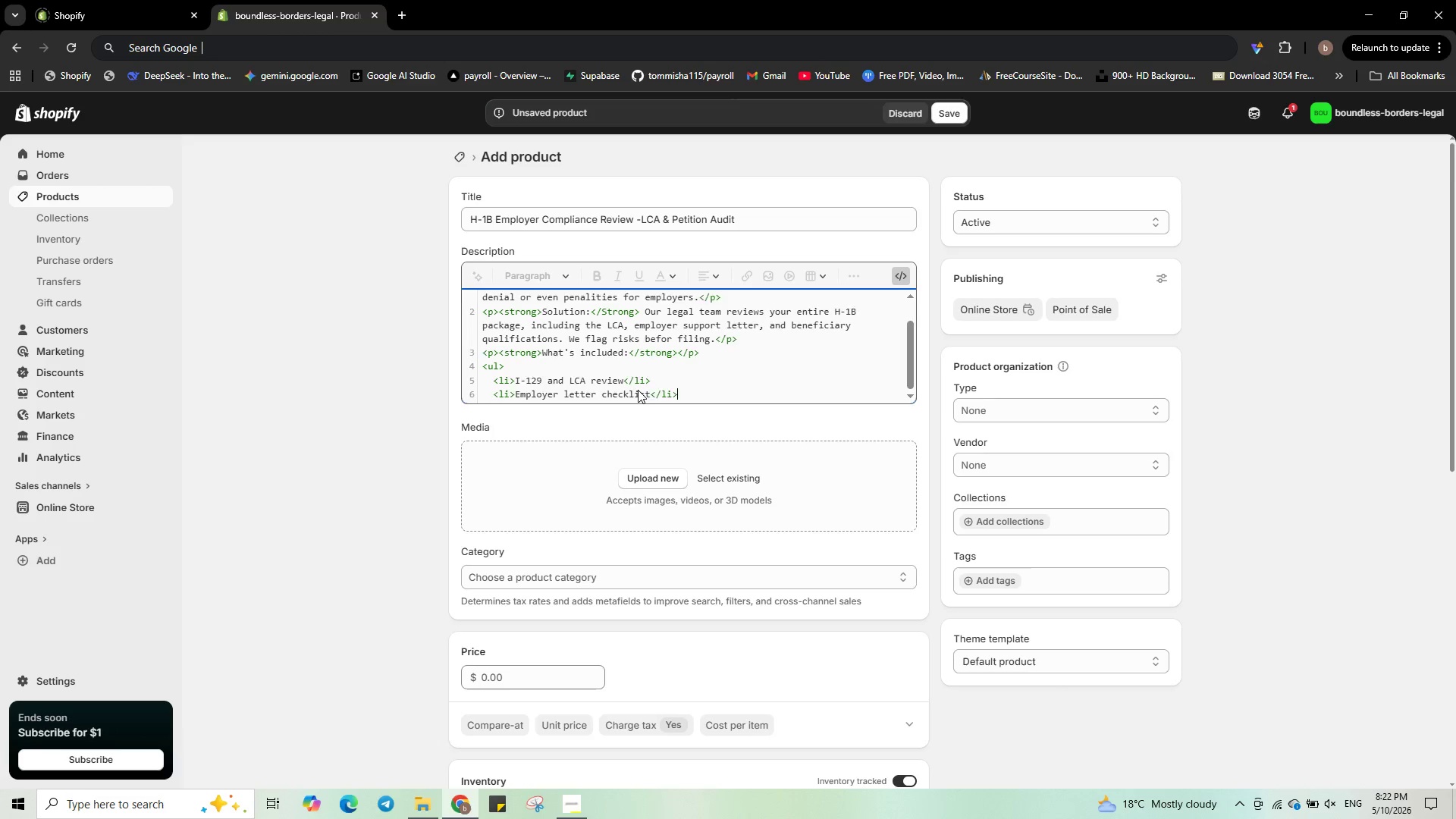 
key(Enter)
 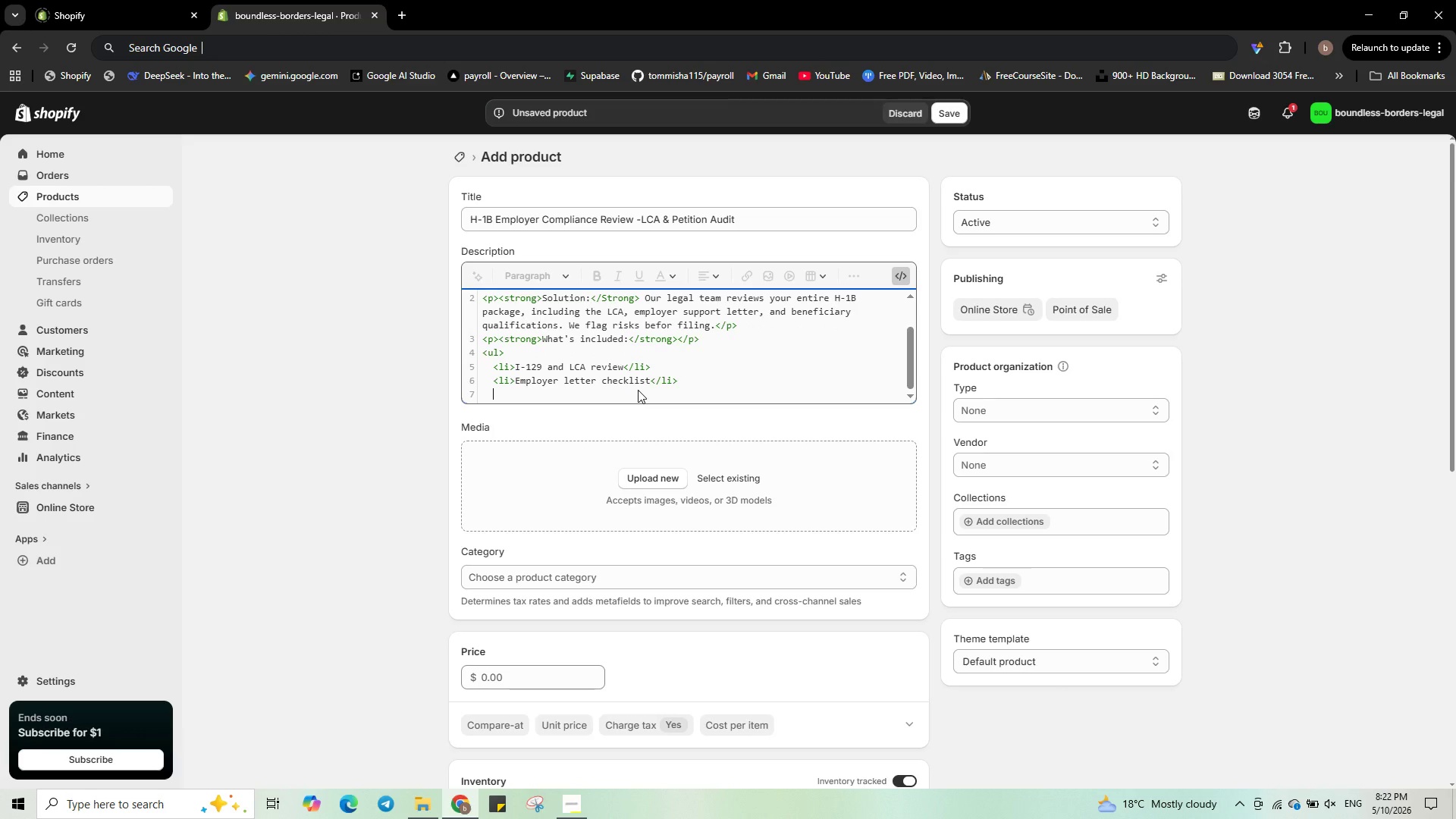 
type(>)
key(Backspace)
type(<li>Beneficiary credential verification</li>)
 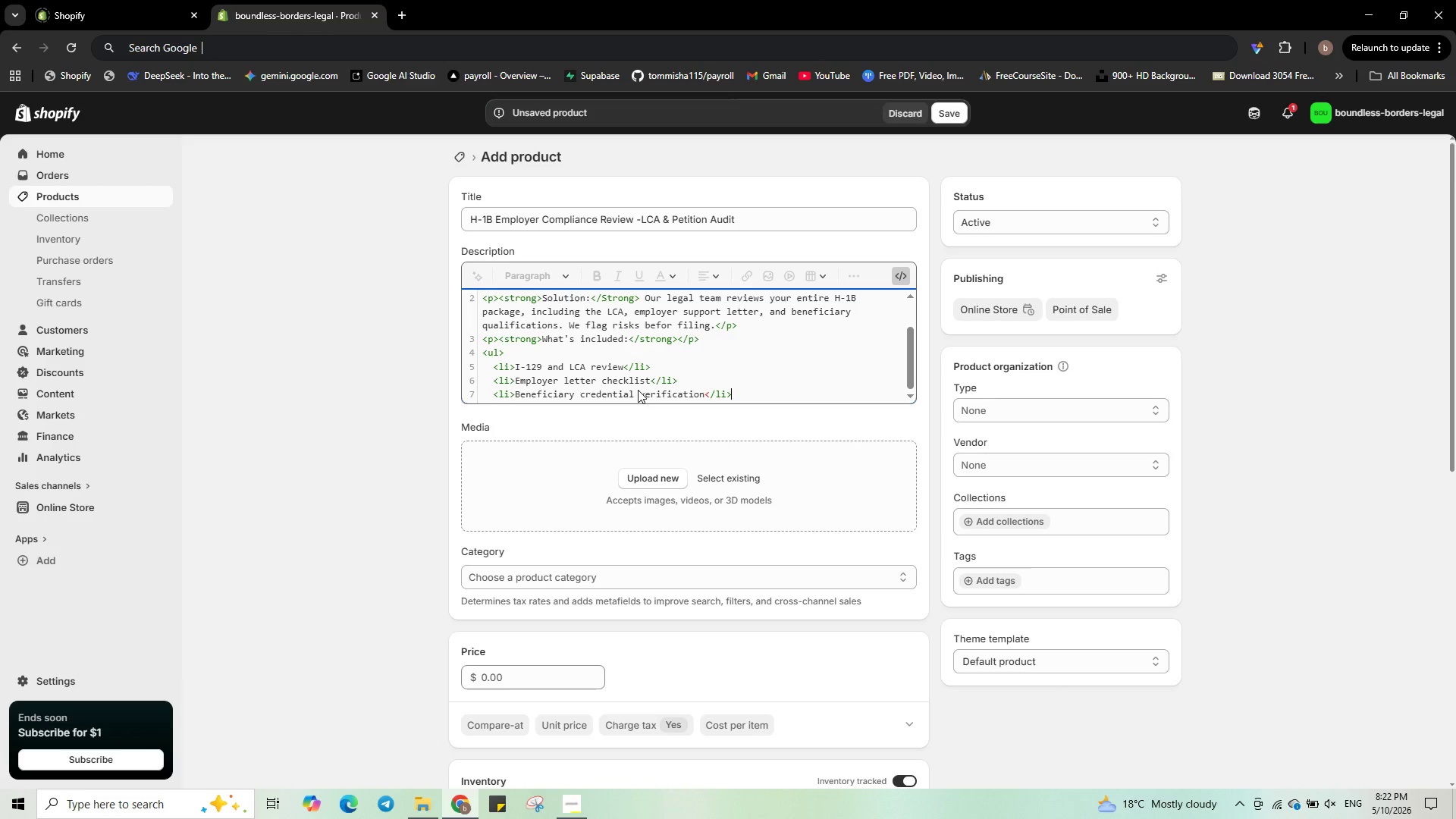 
key(Enter)
 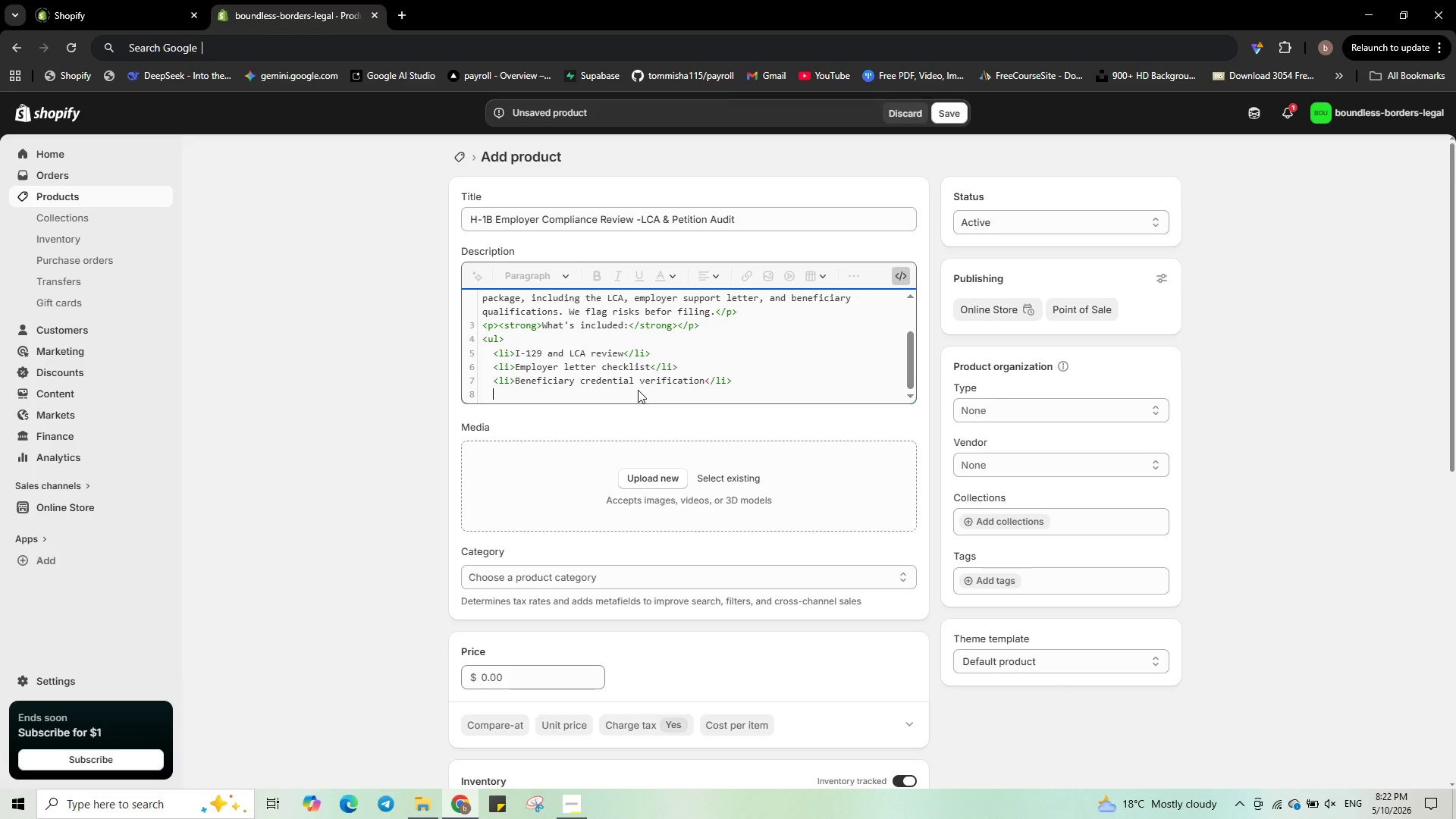 
type(<li>Filing instructions are cover letter</li>)
 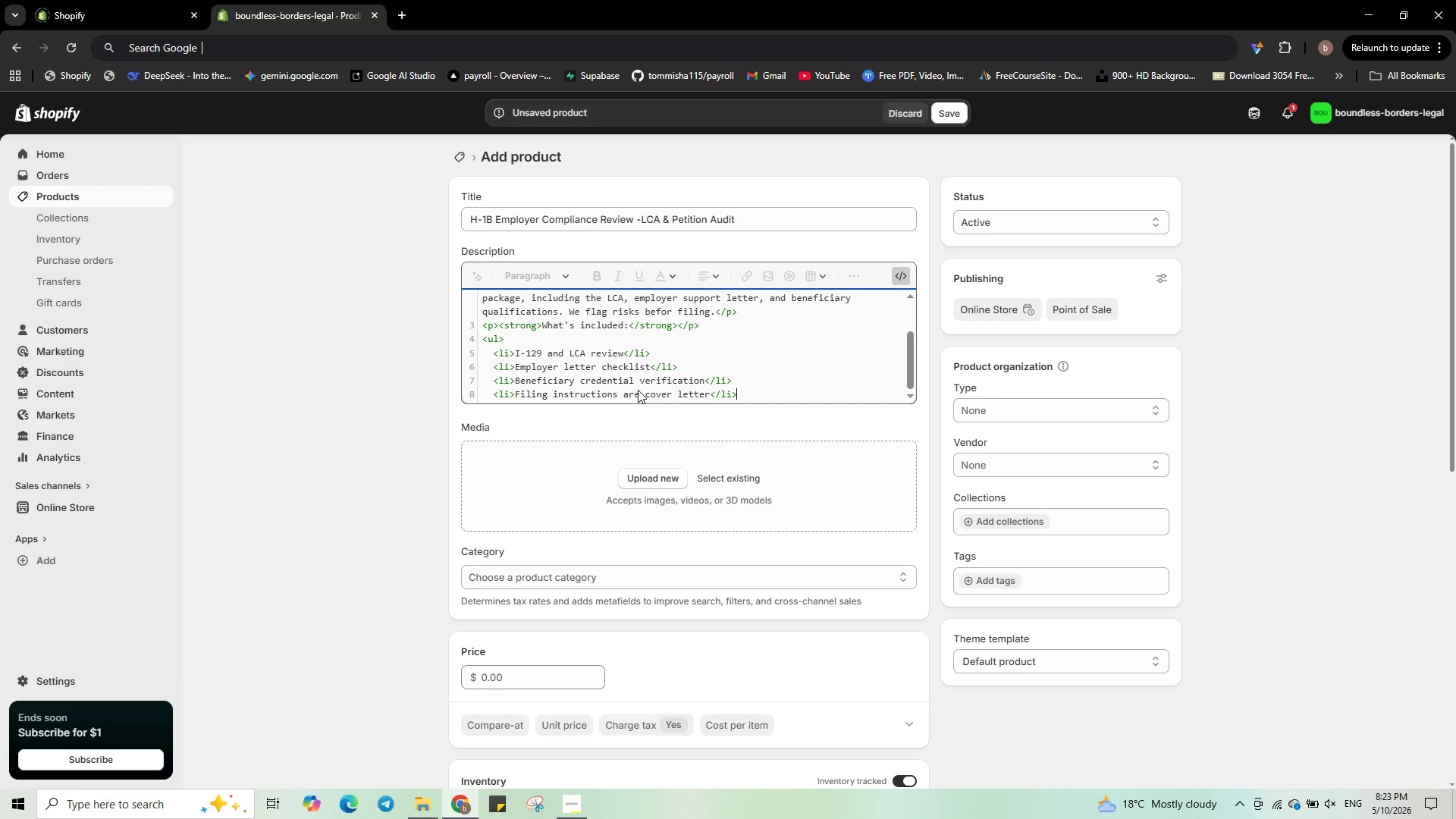 
key(Enter)
 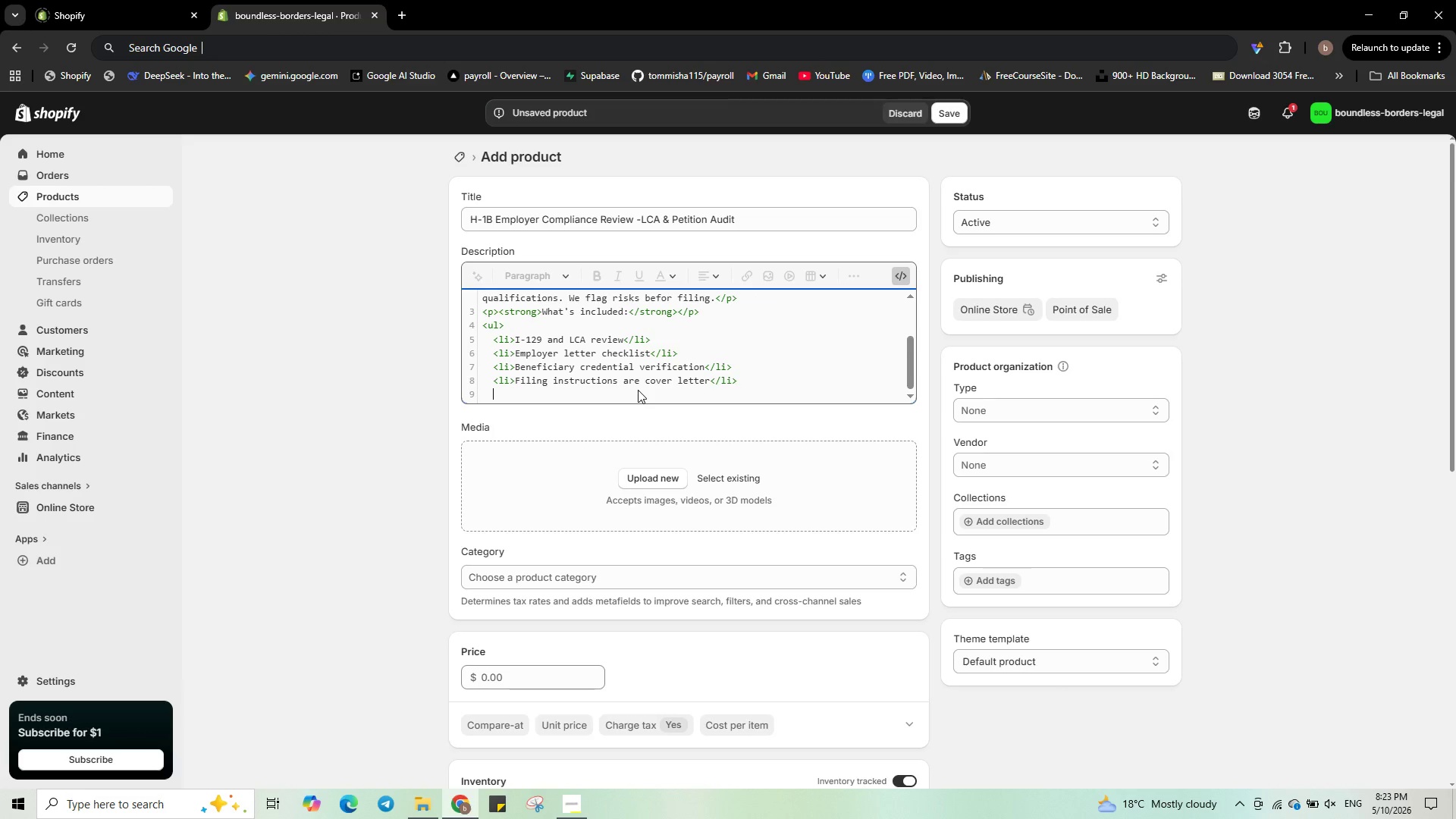 
type(<u)
key(Backspace)
type(/ul>)
 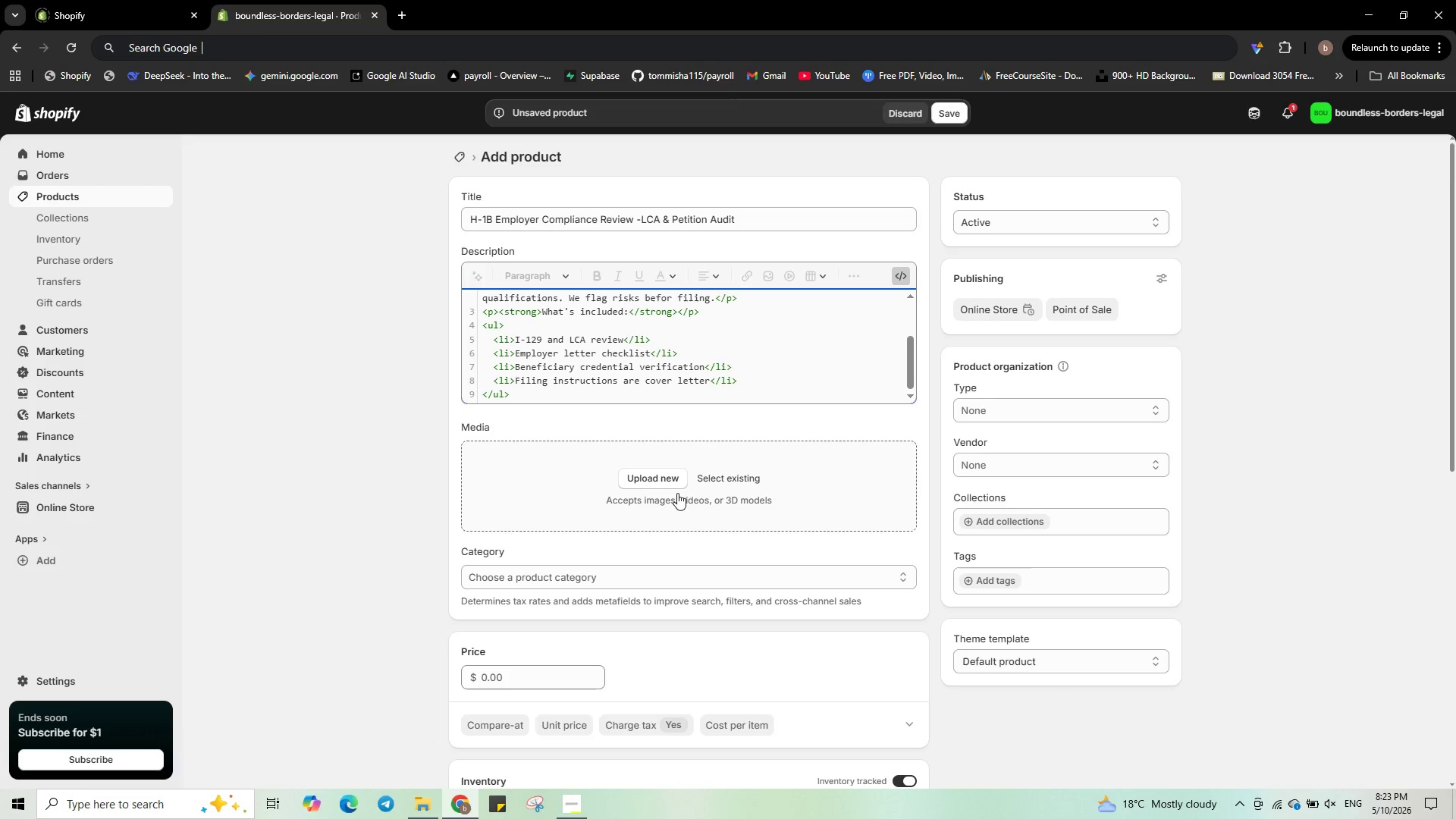 
left_click([668, 475])
 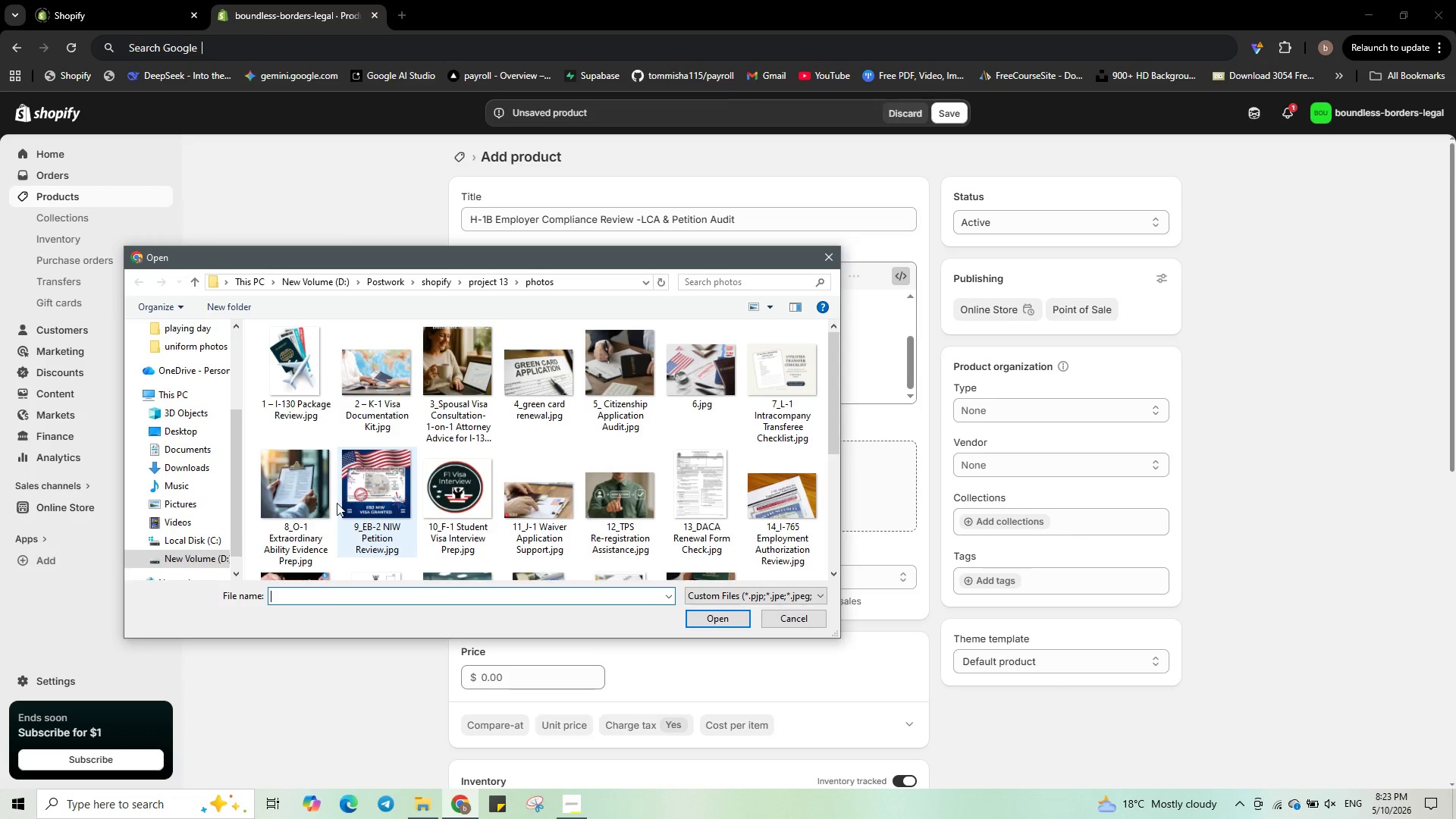 
wait(7.06)
 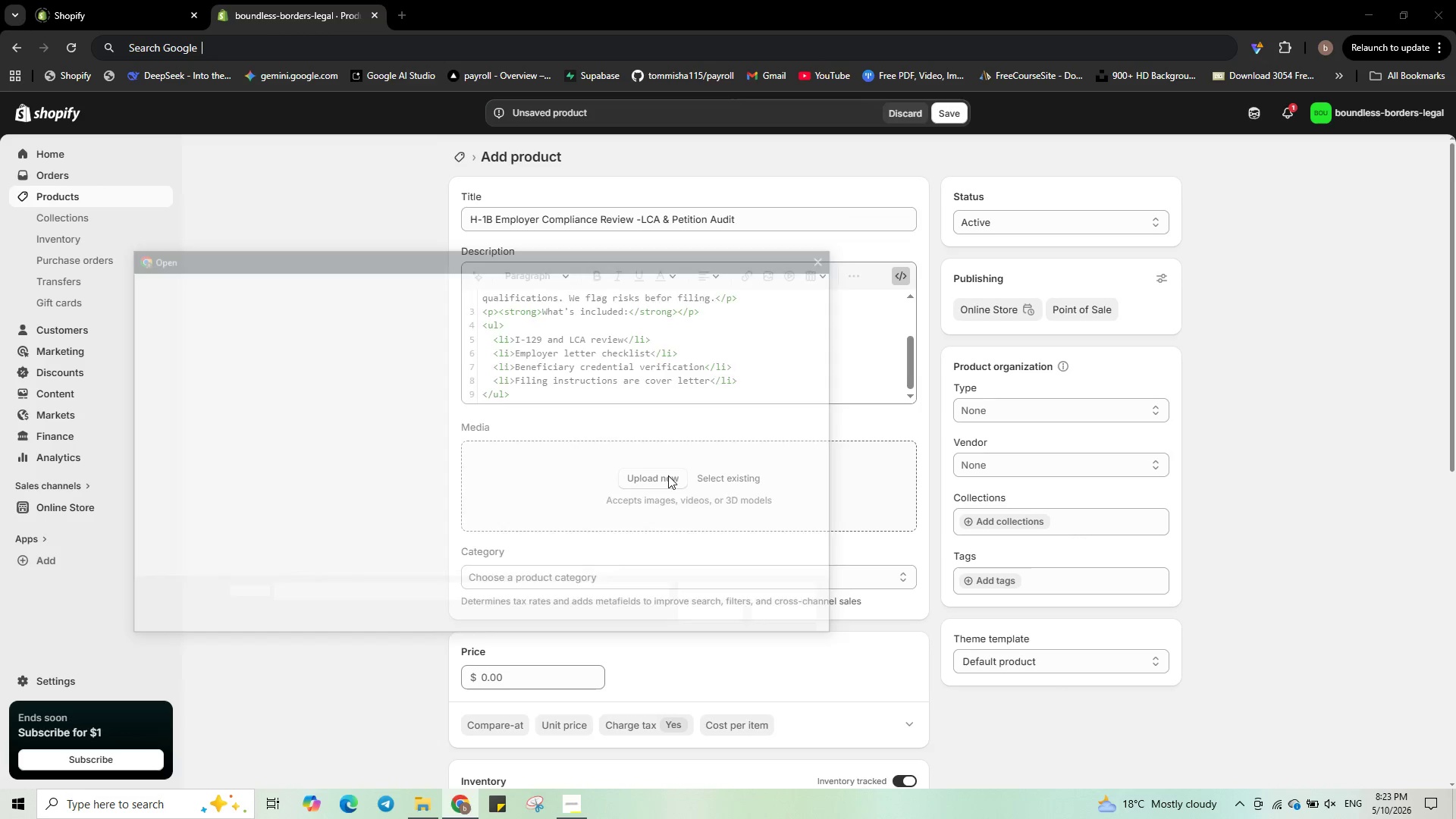 
scroll: coordinate [732, 457], scroll_direction: none, amount: 0.0
 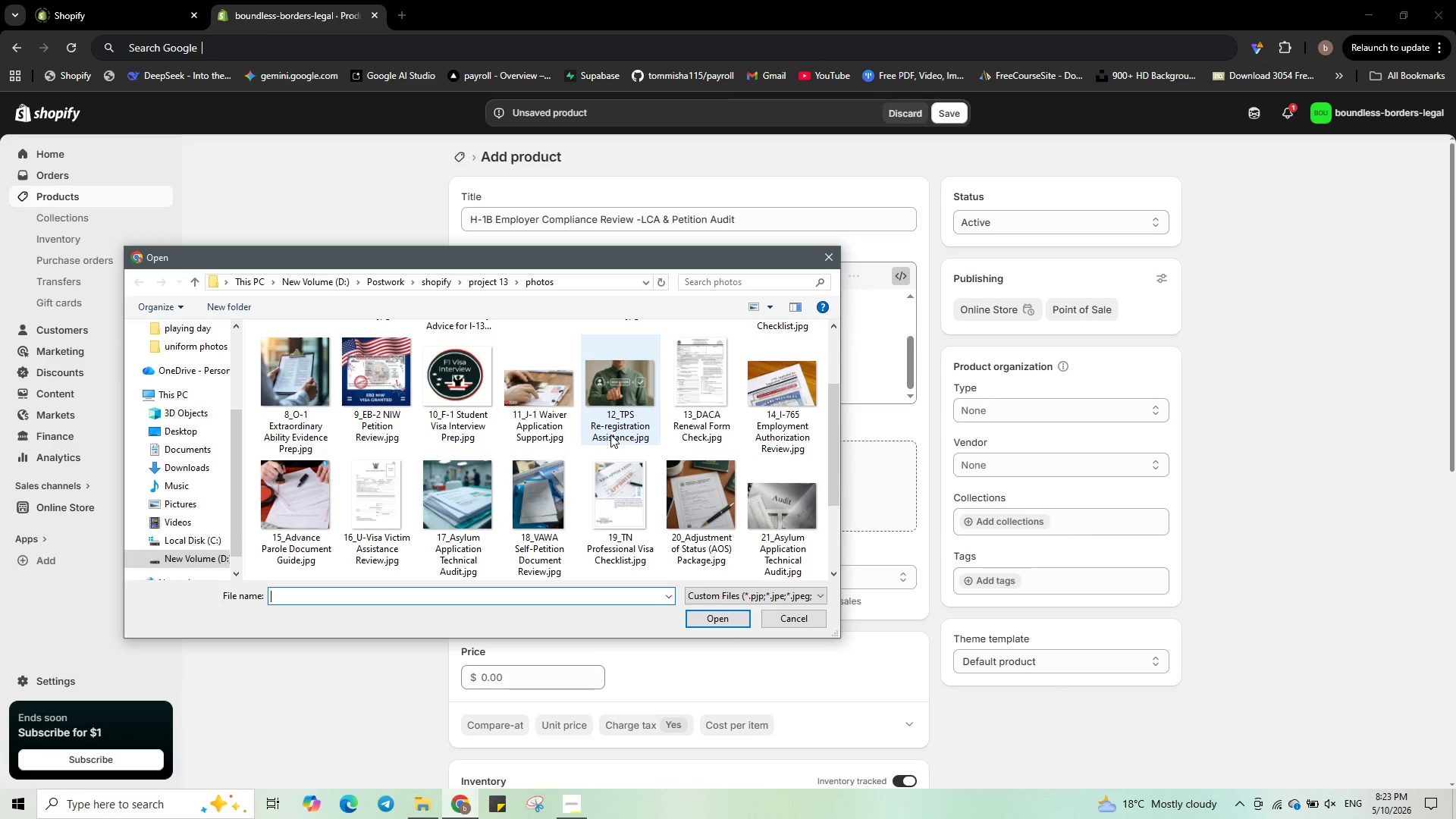 
scroll: coordinate [769, 435], scroll_direction: down, amount: 1.0
 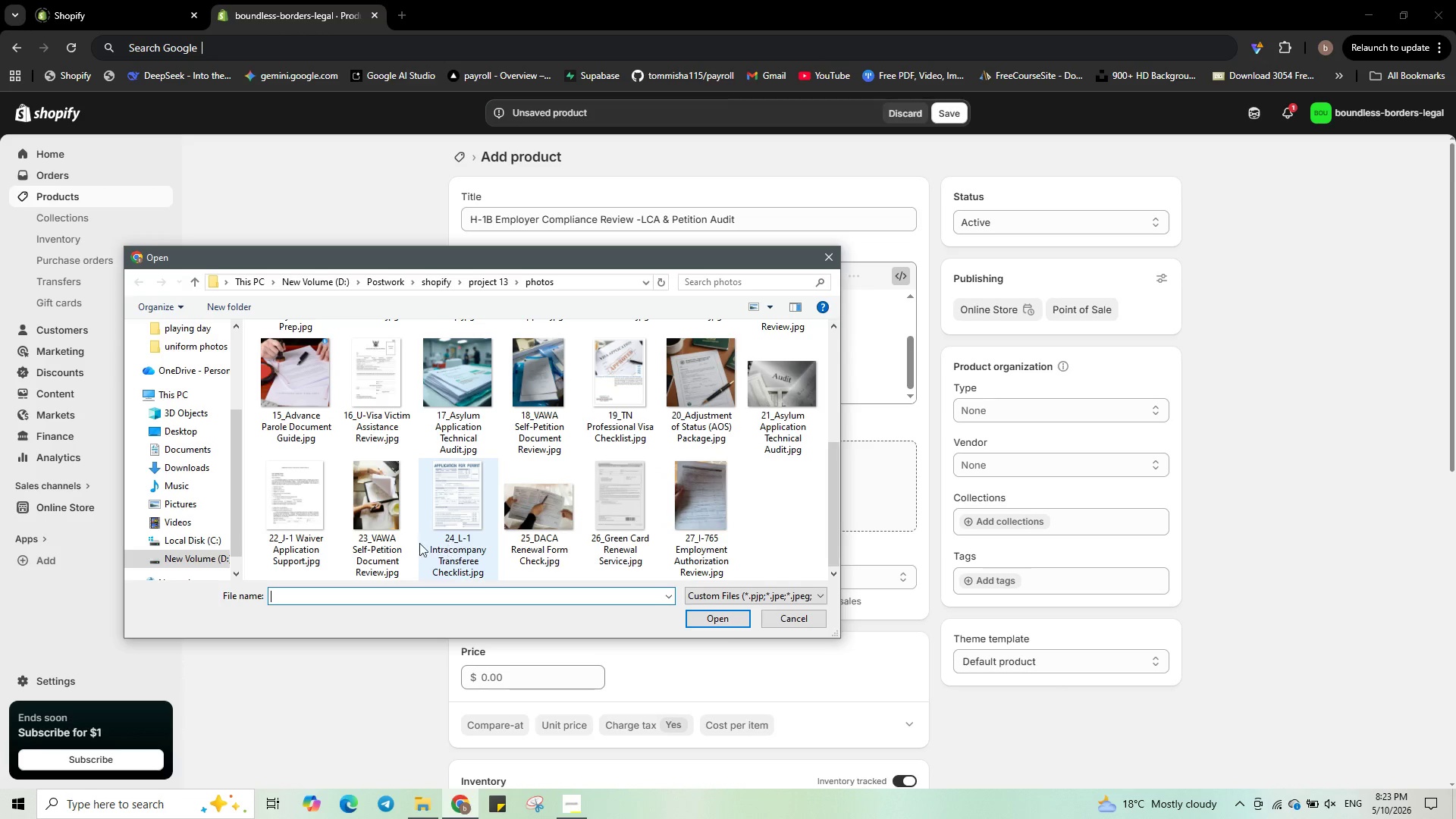 
scroll: coordinate [302, 491], scroll_direction: up, amount: 1.0
 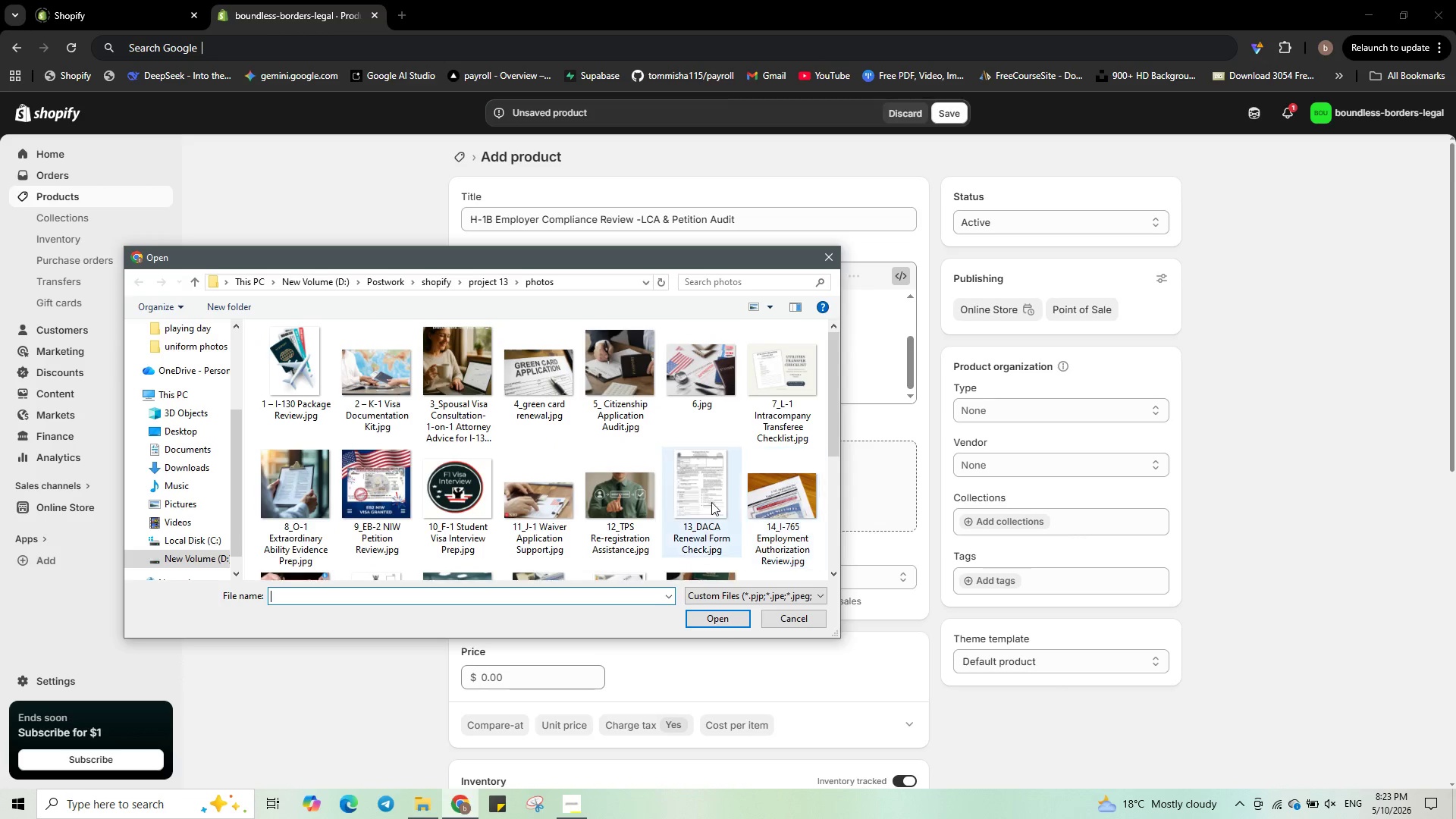 
mouse_move([351, 526])
 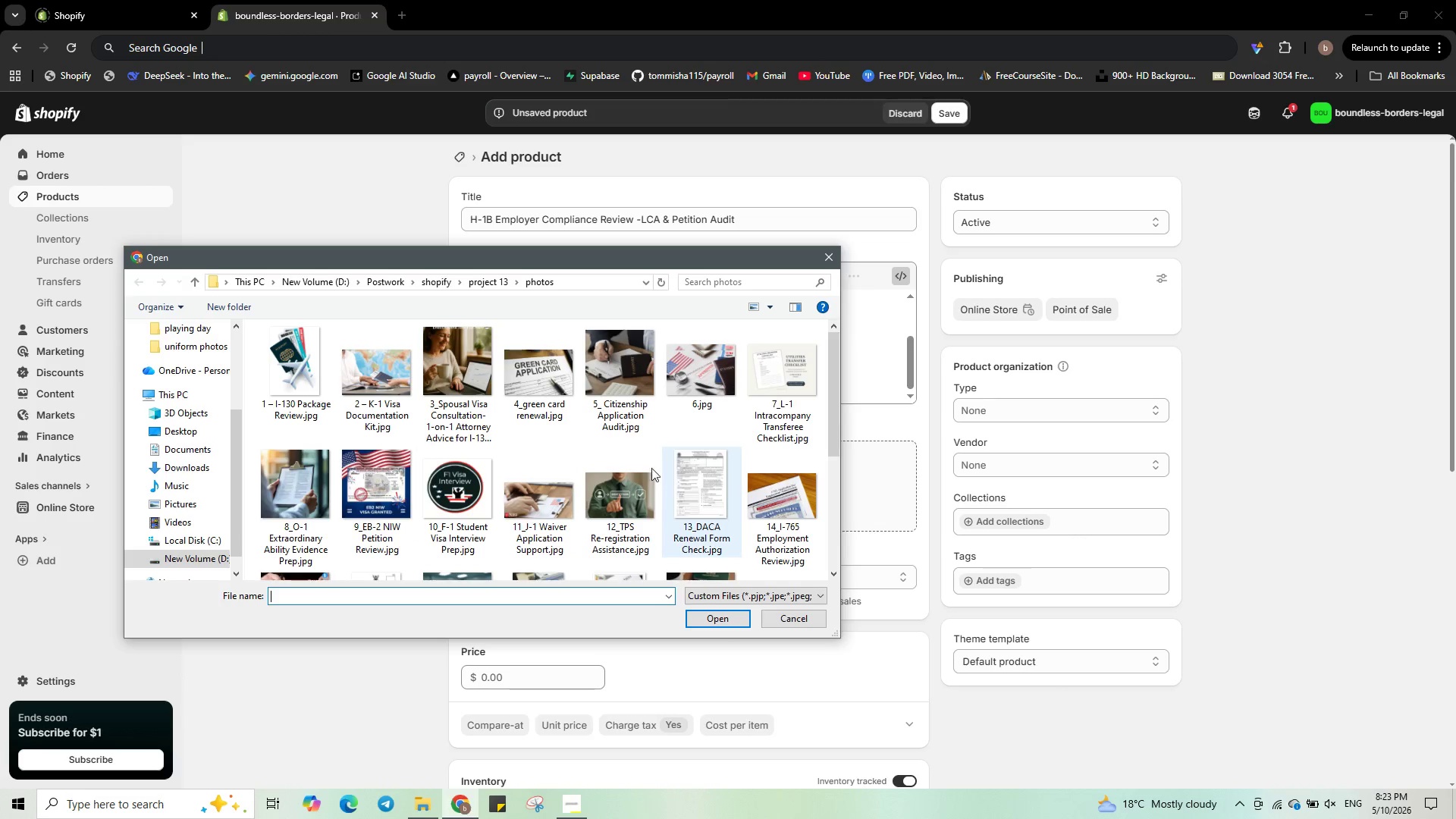 
left_click([548, 494])
 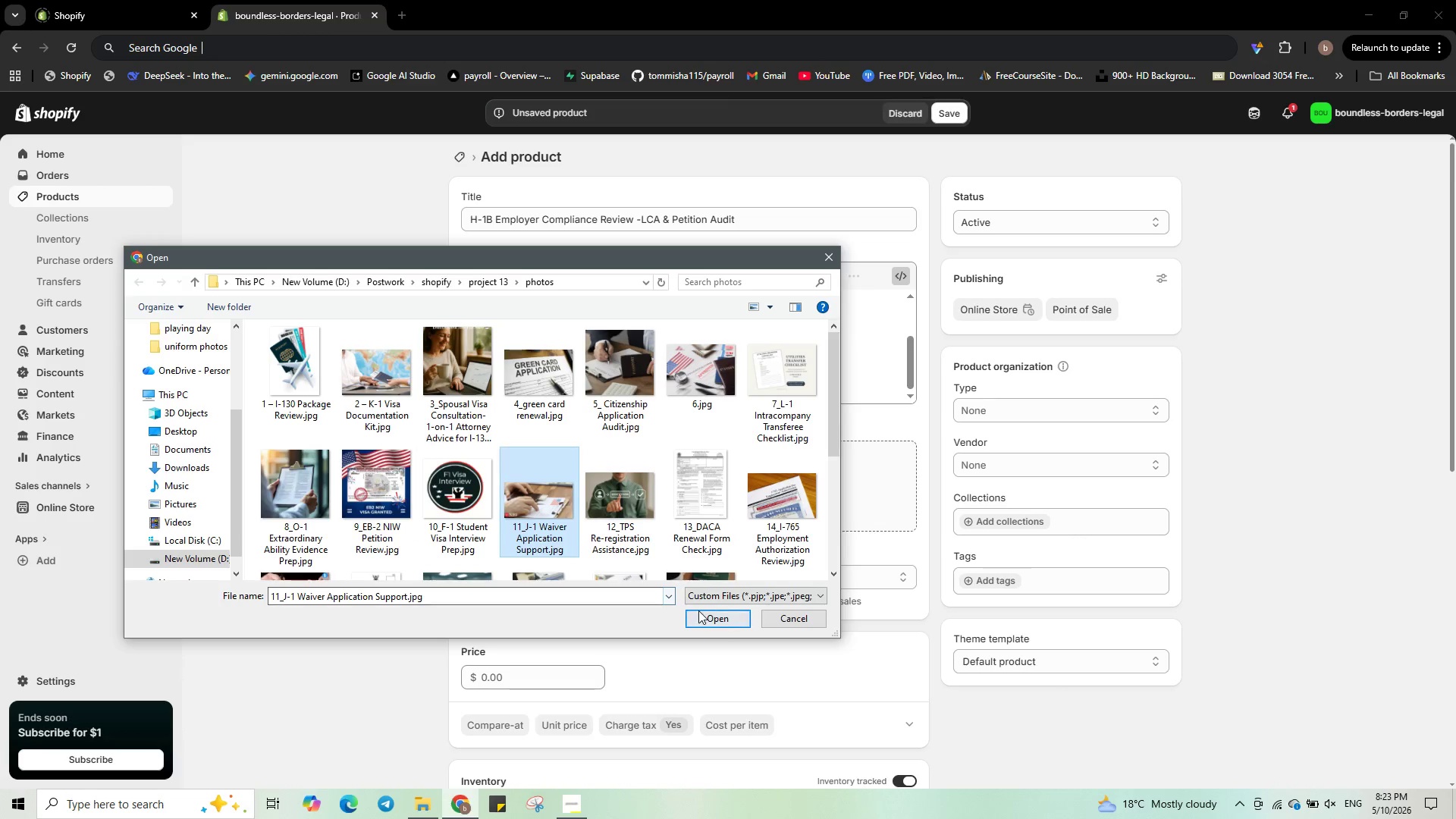 
left_click([698, 610])
 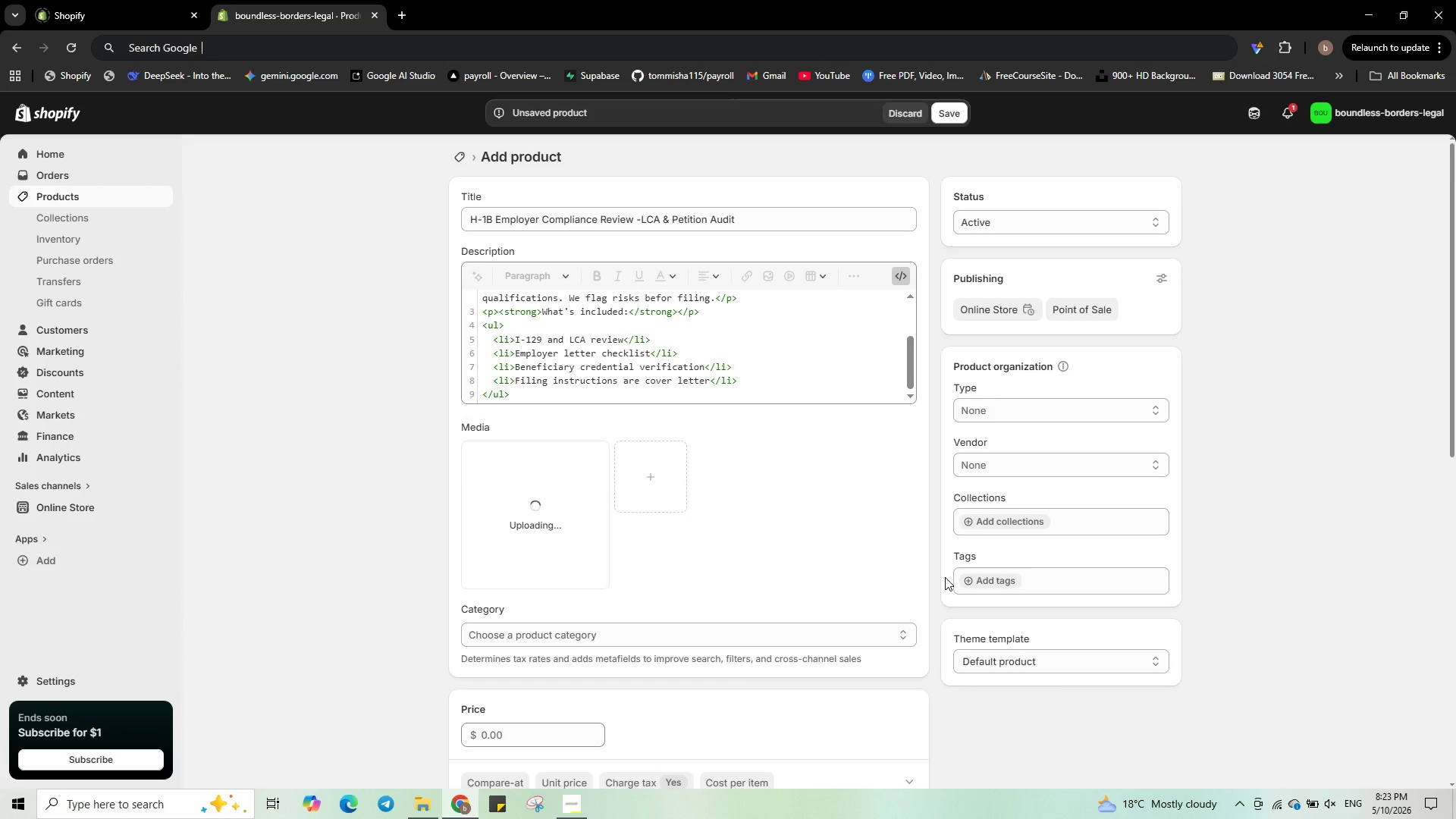 
left_click([974, 587])
 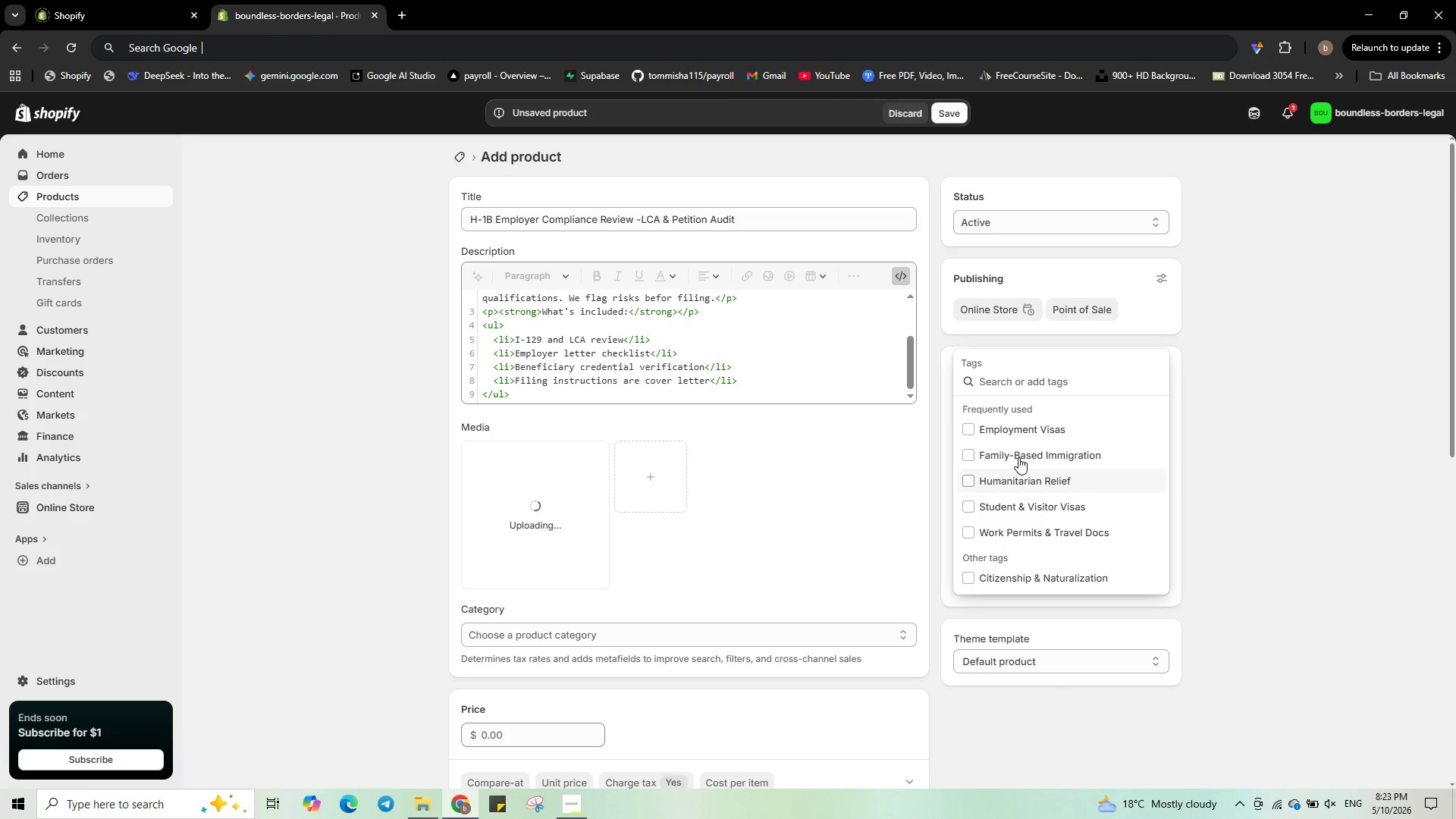 
left_click([1018, 457])
 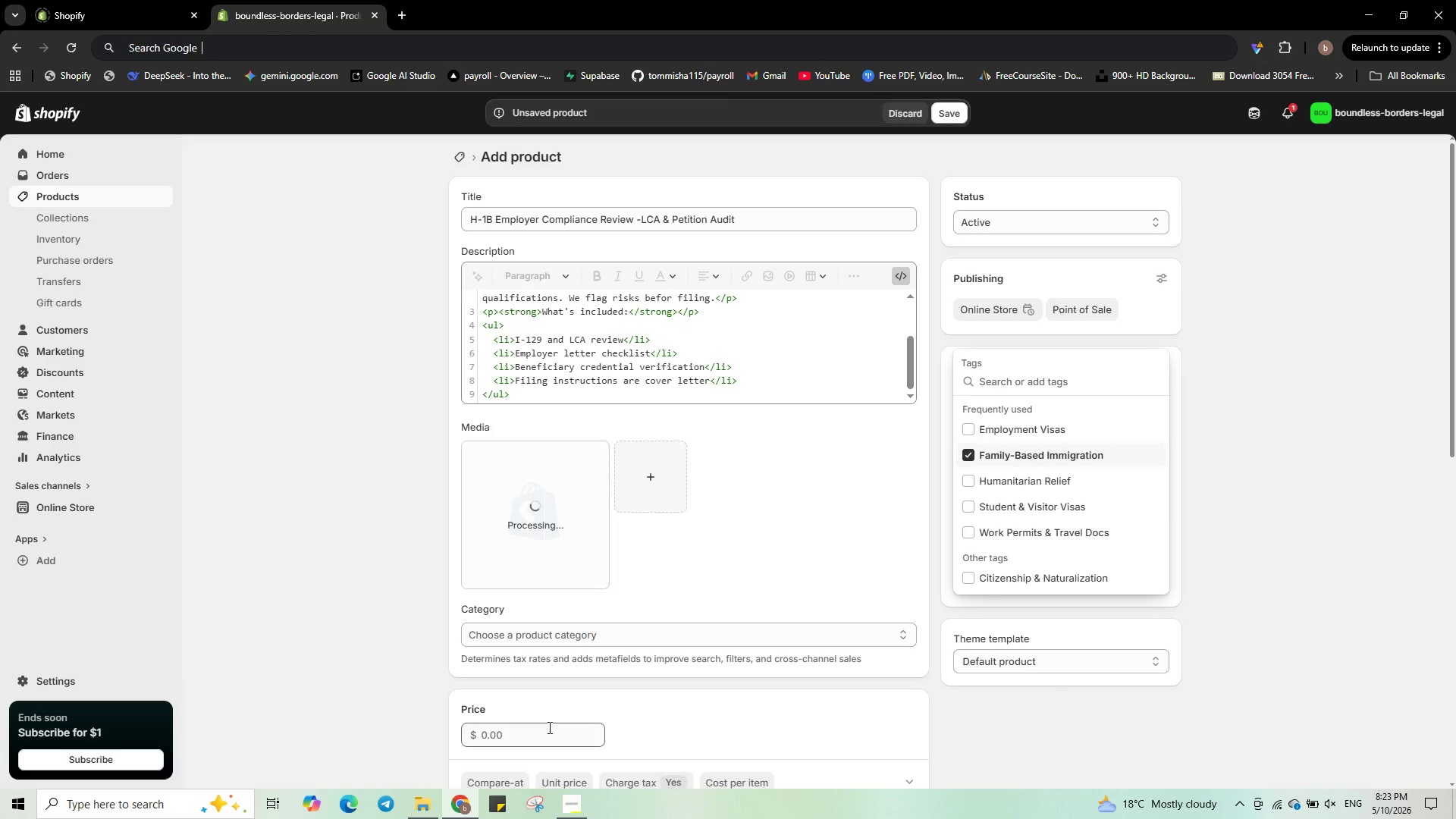 
left_click([548, 728])
 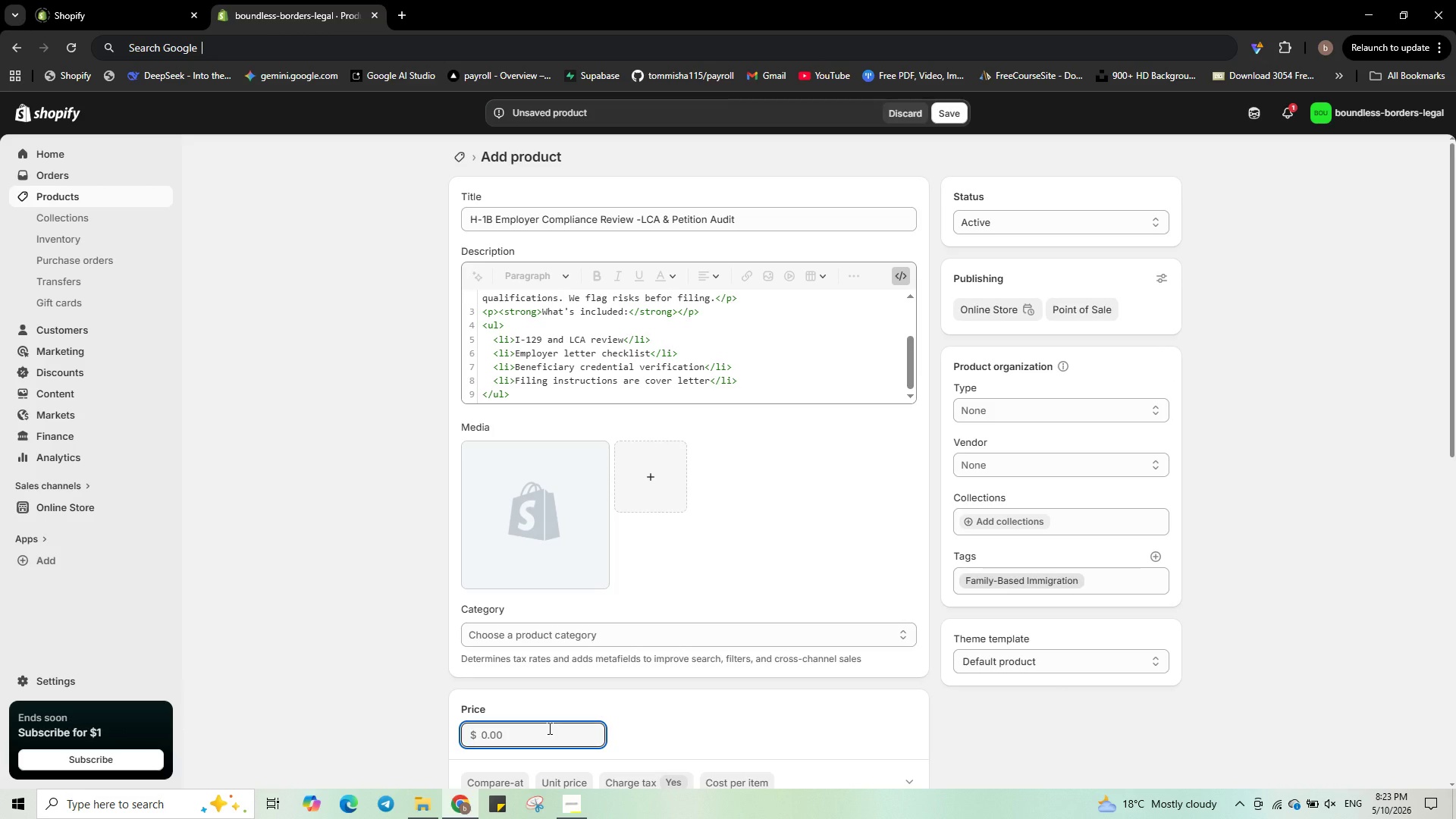 
key(Numpad2)
 